 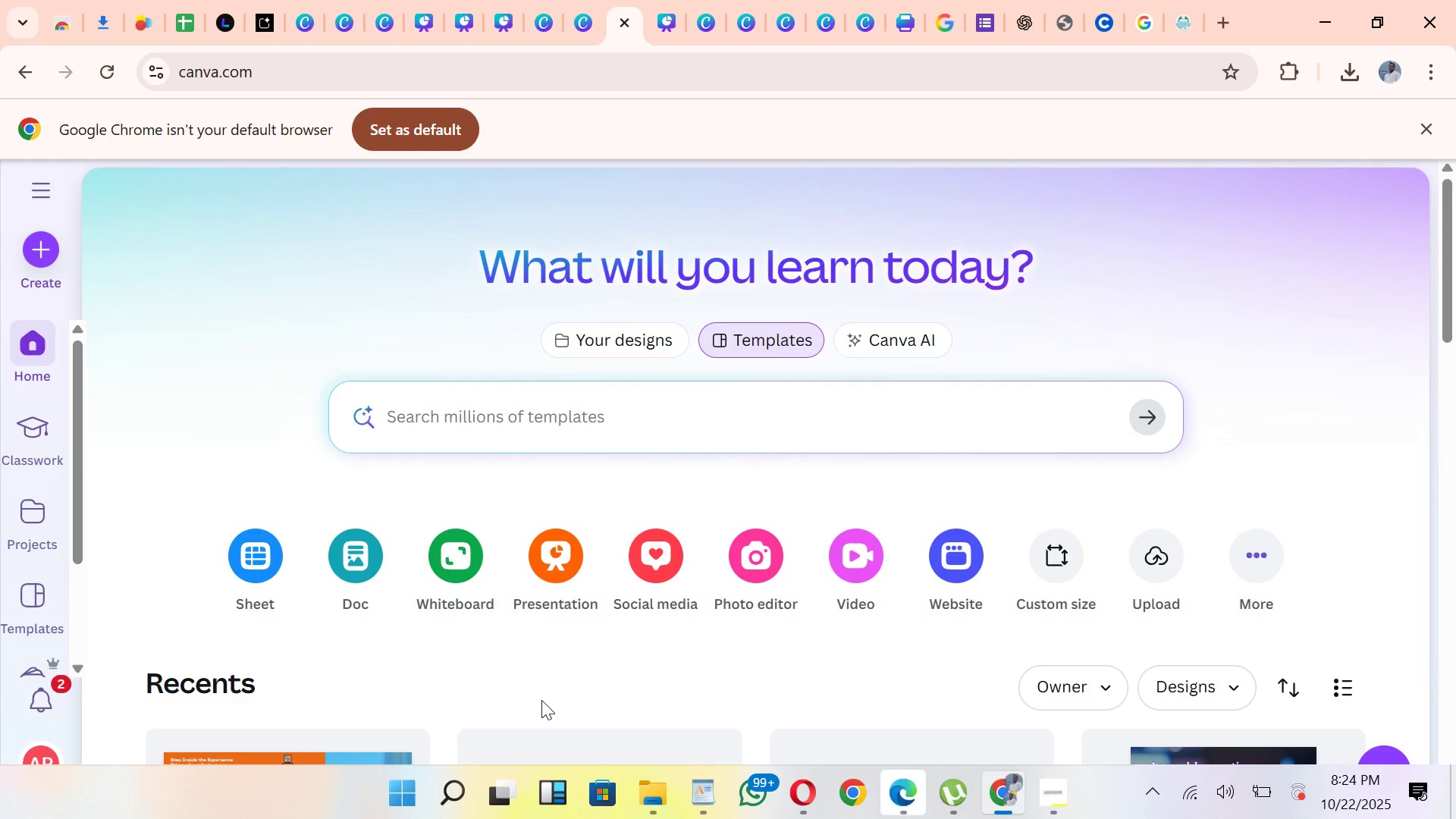 
left_click_drag(start_coordinate=[1445, 318], to_coordinate=[1455, 322])
 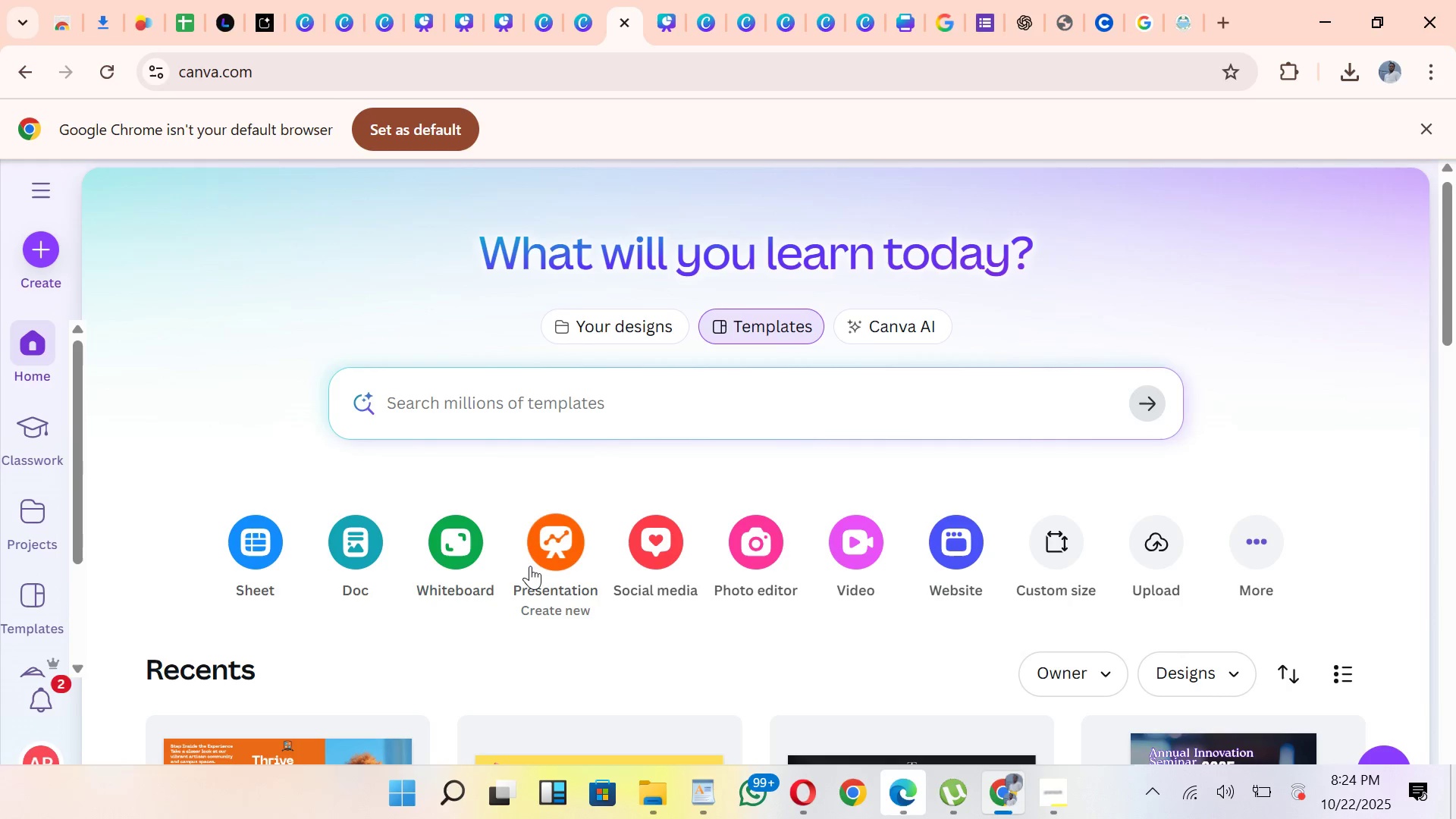 
left_click([530, 566])
 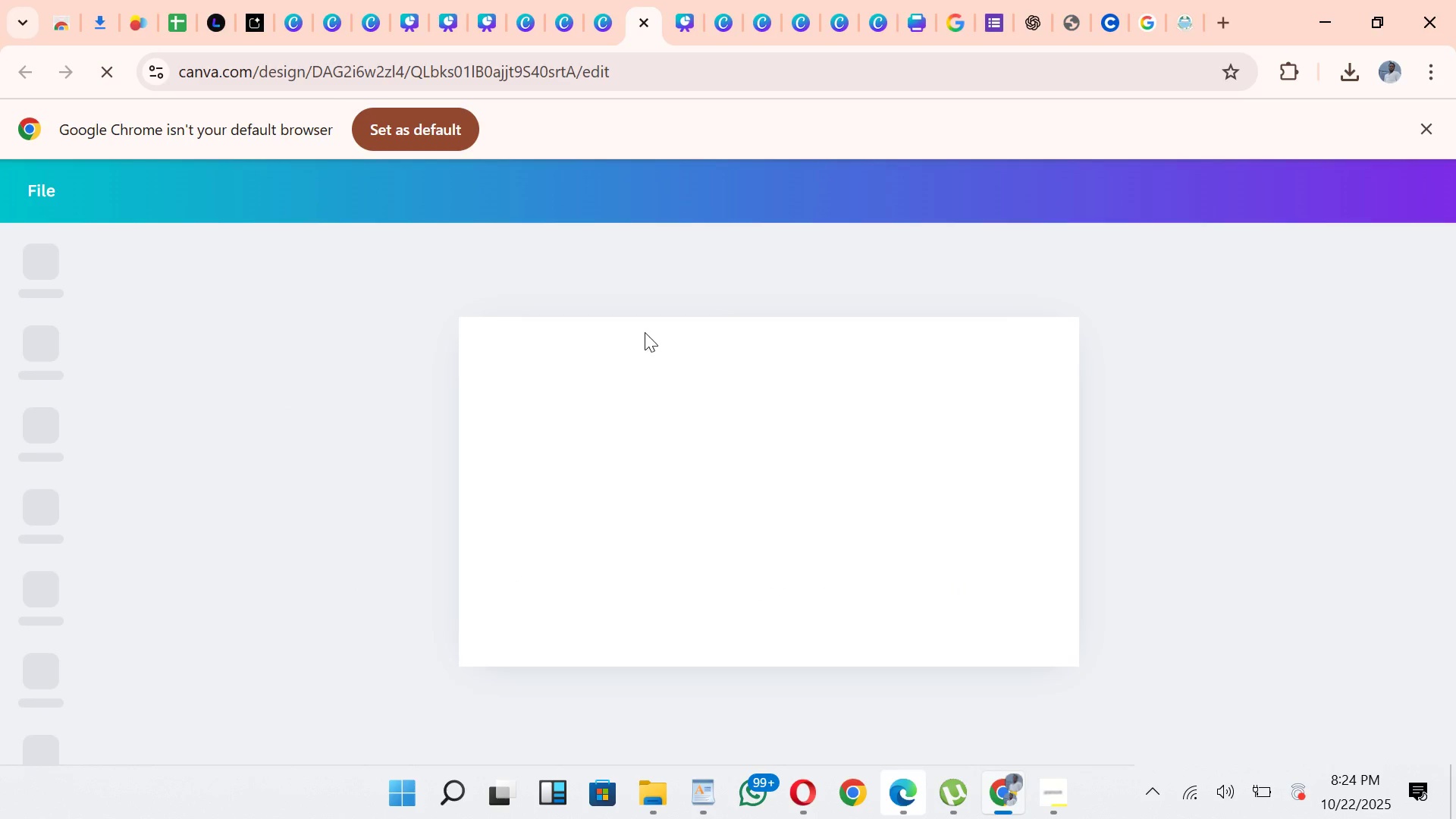 
wait(10.28)
 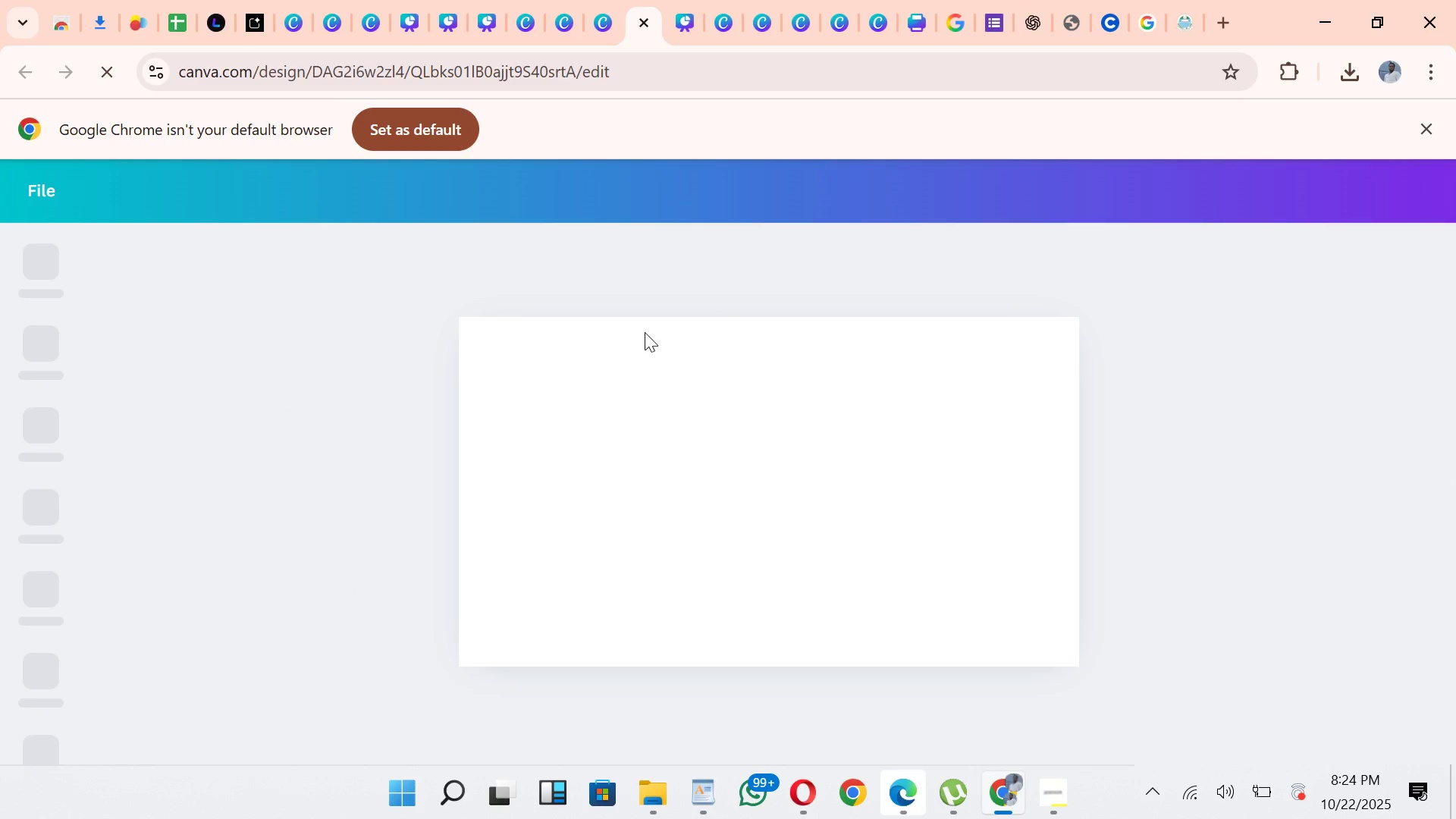 
mouse_move([797, 770])
 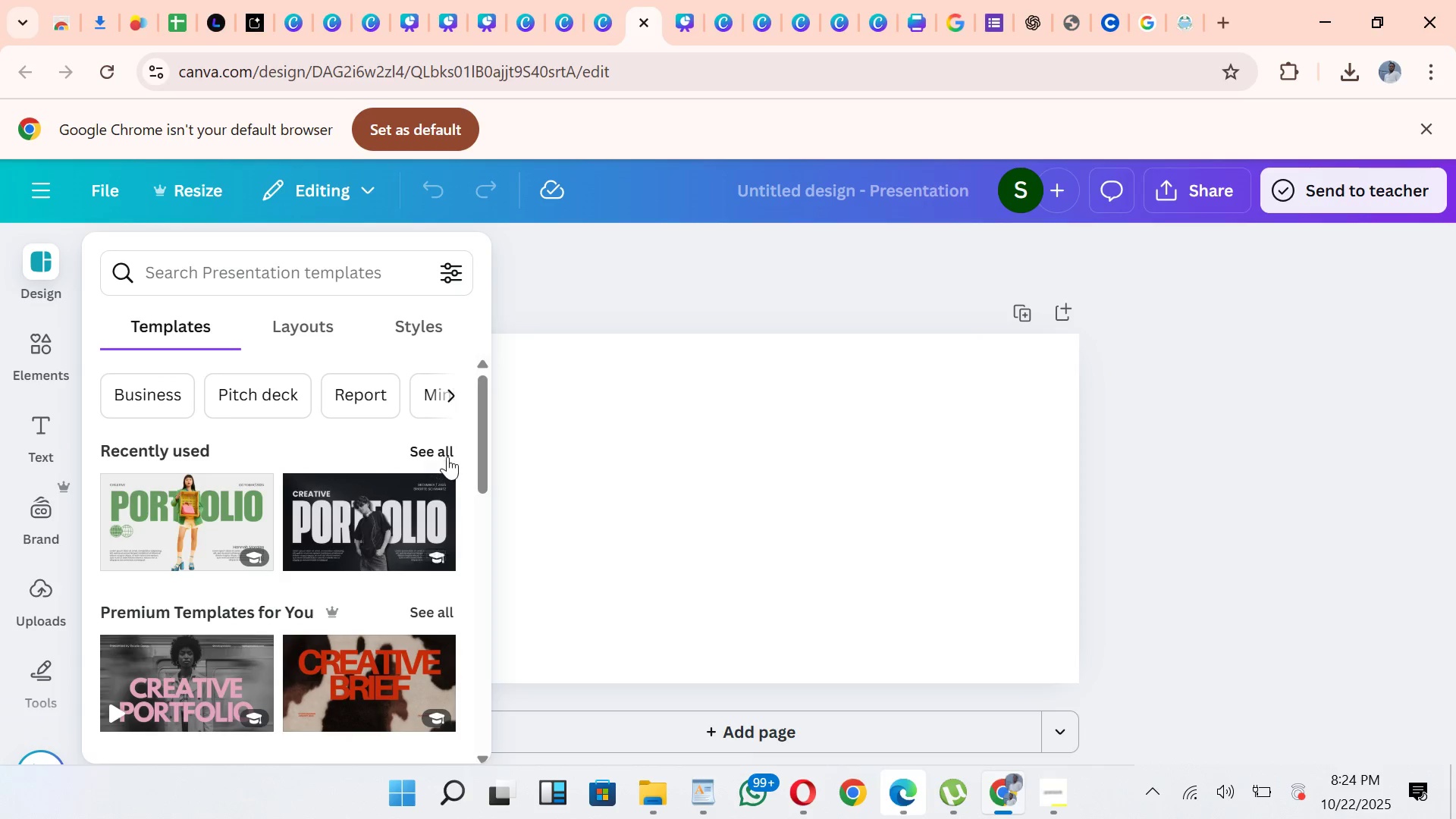 
wait(6.31)
 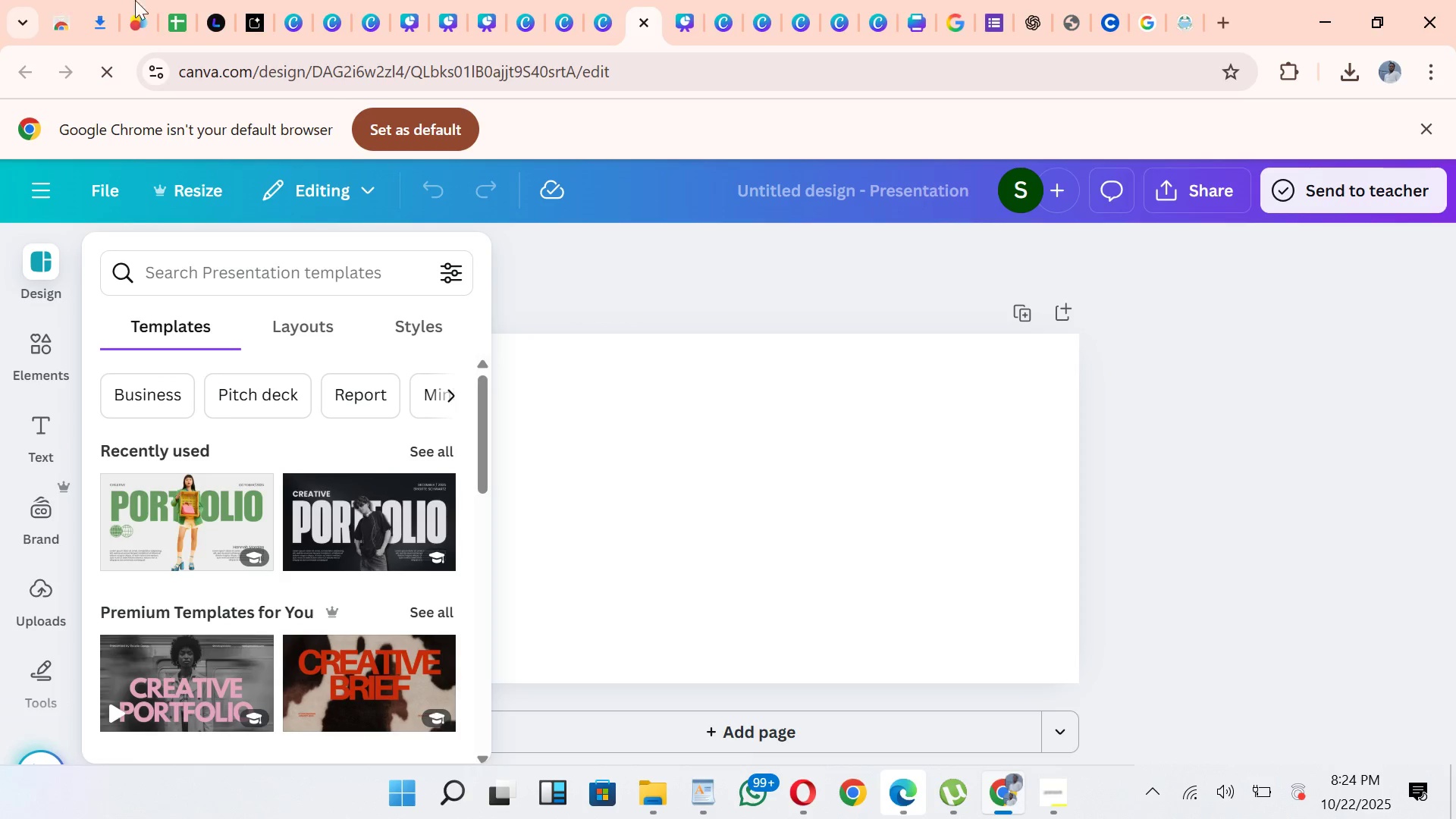 
left_click_drag(start_coordinate=[483, 436], to_coordinate=[489, 551])
 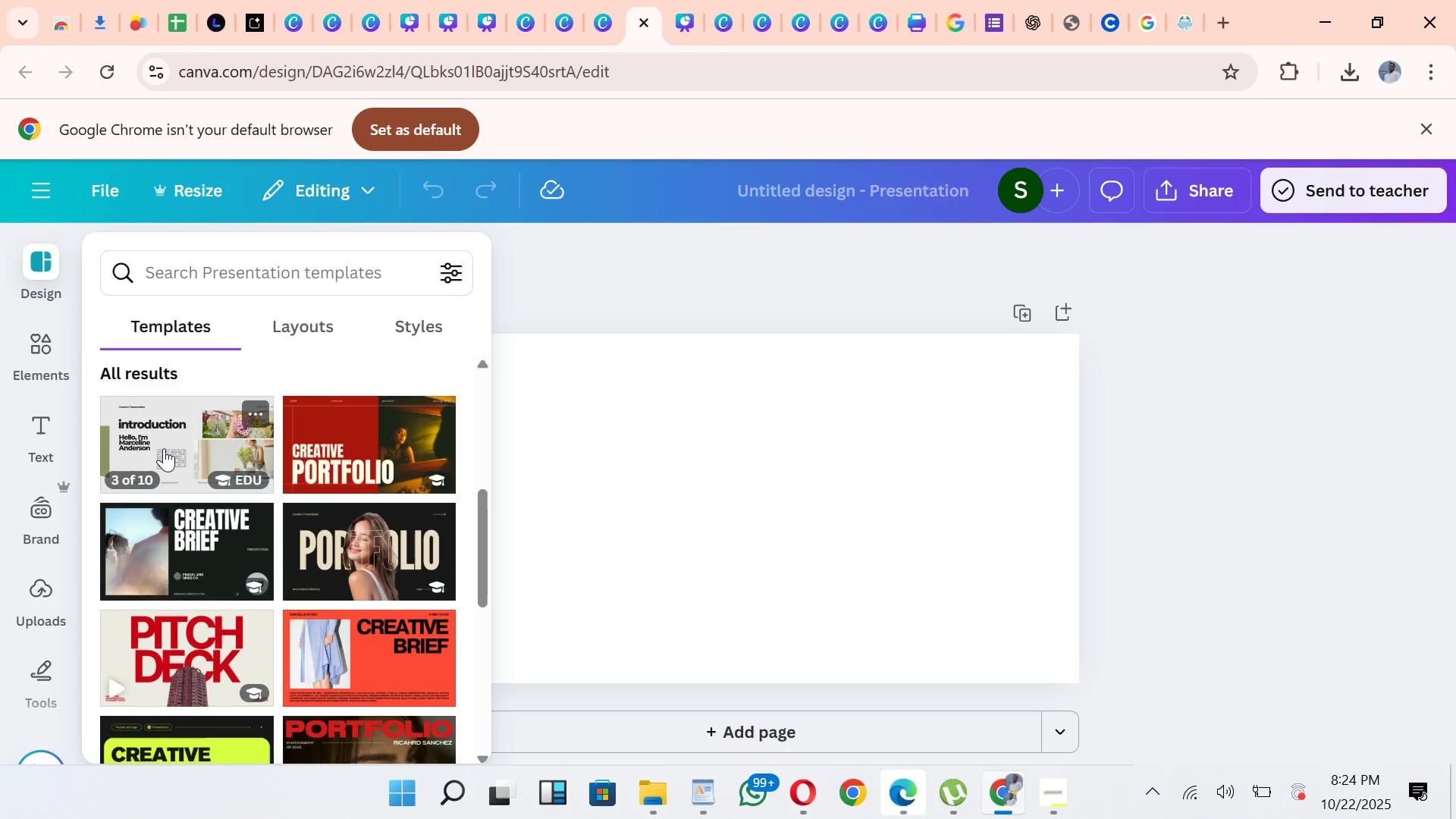 
wait(8.53)
 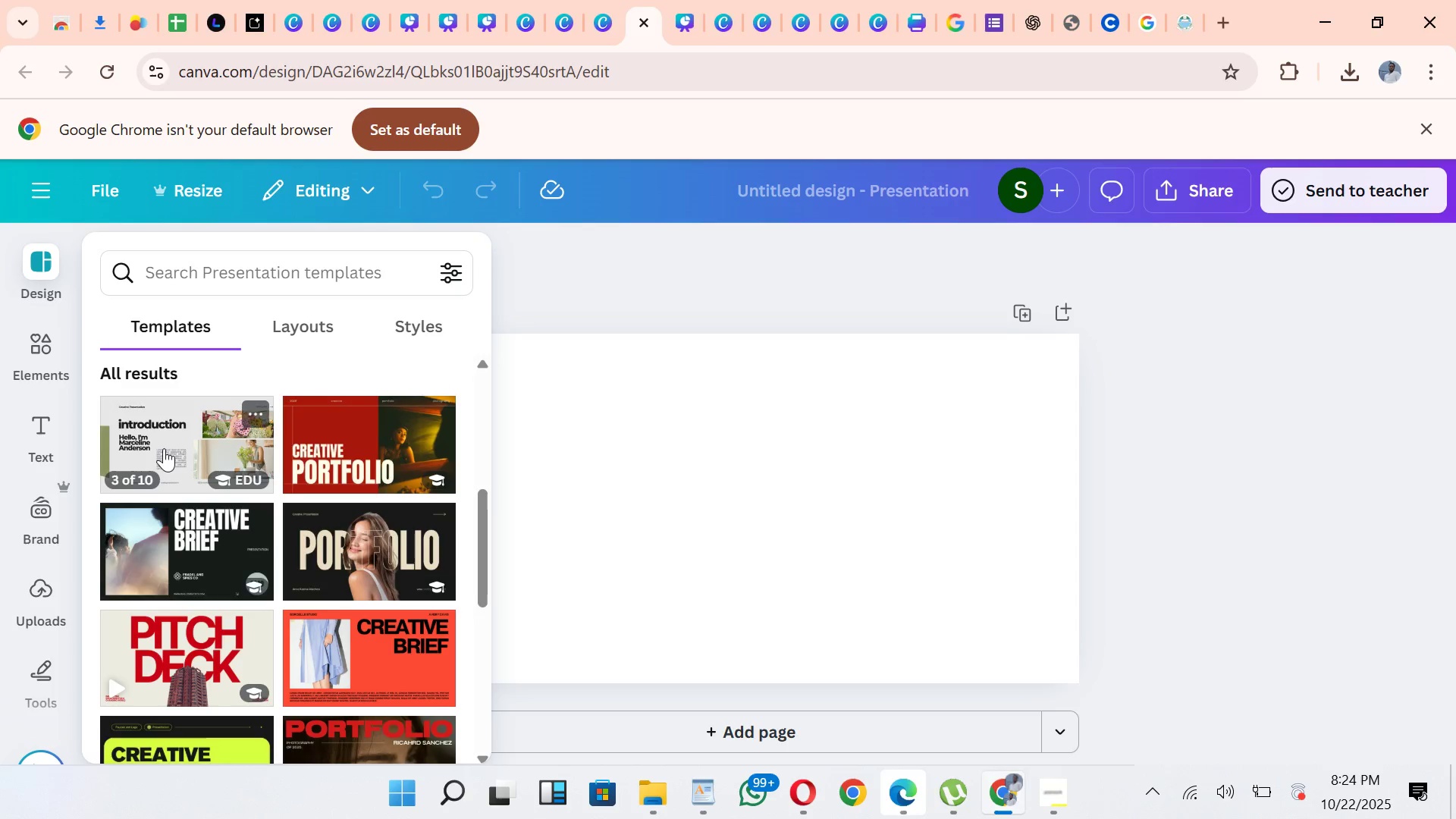 
left_click([37, 364])
 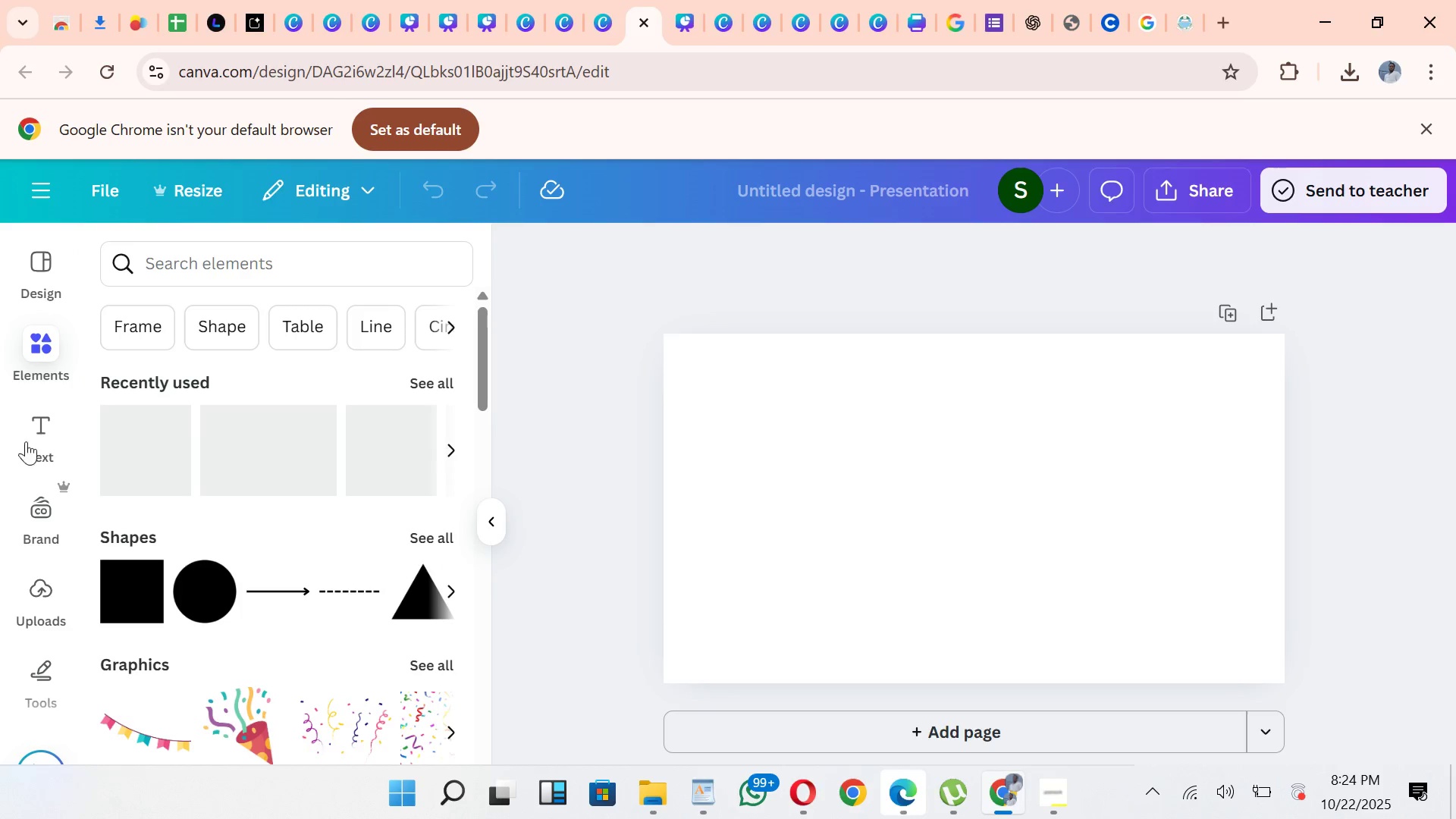 
left_click([30, 446])
 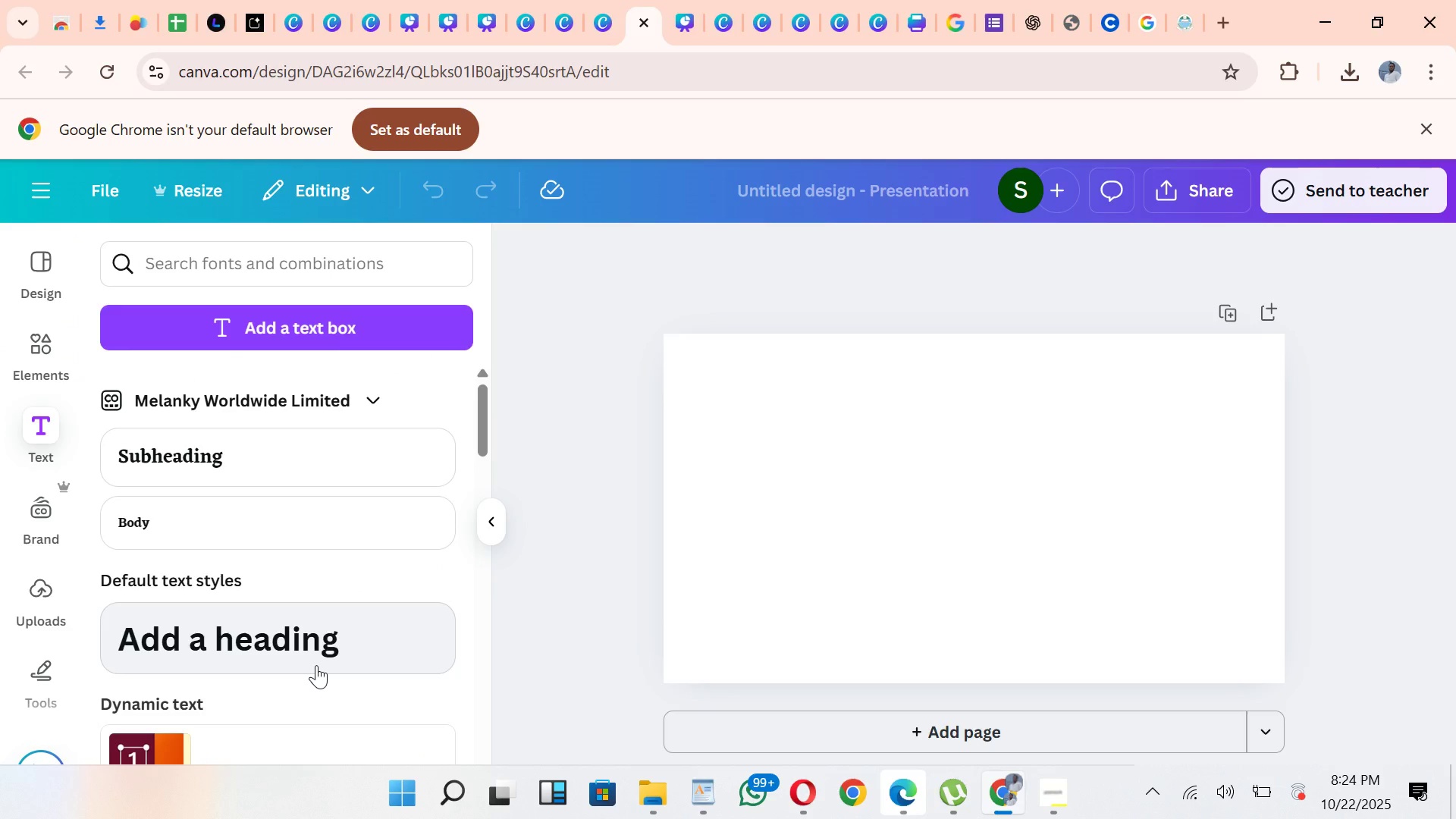 
left_click([316, 665])
 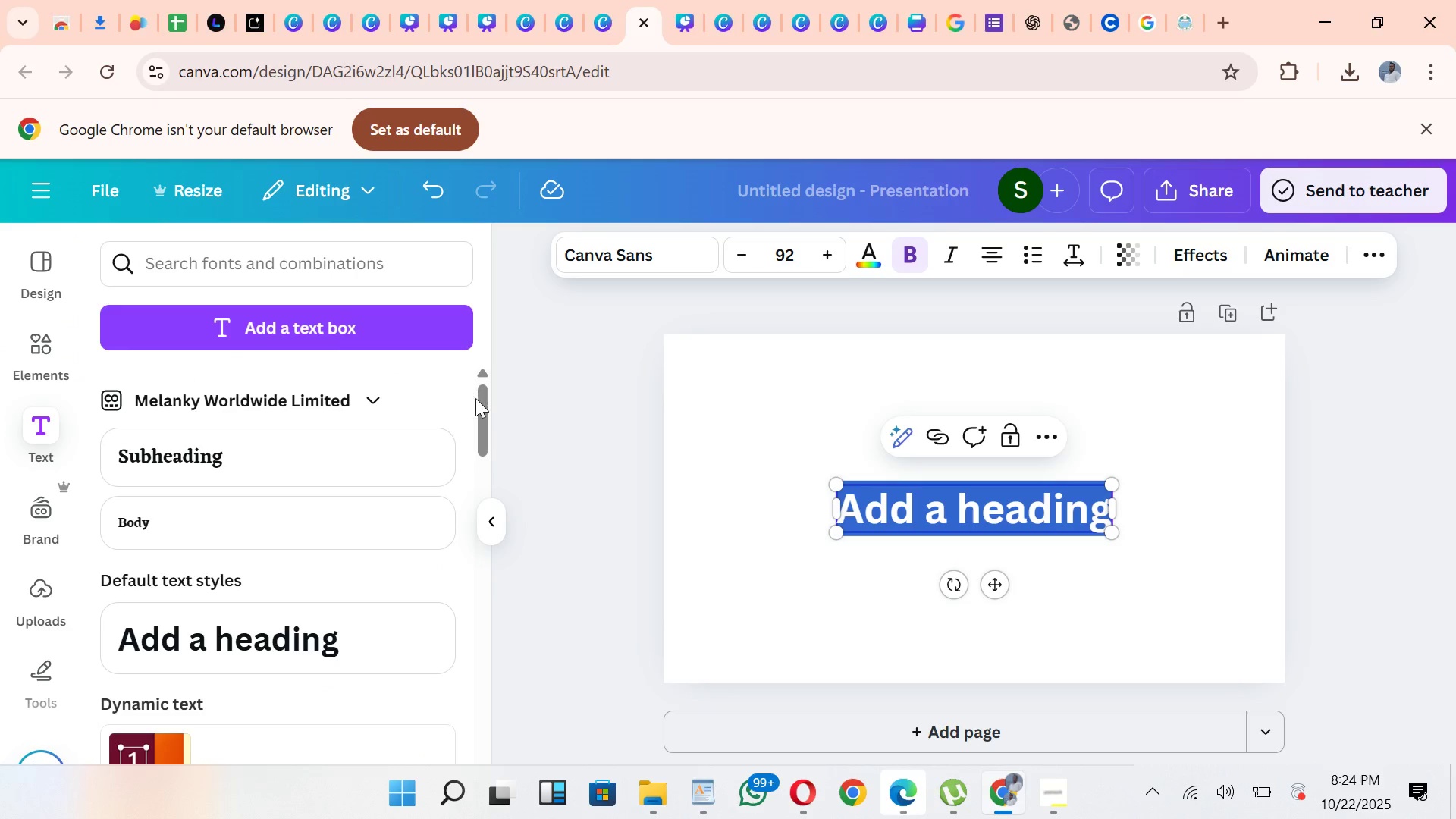 
left_click_drag(start_coordinate=[478, 401], to_coordinate=[489, 563])
 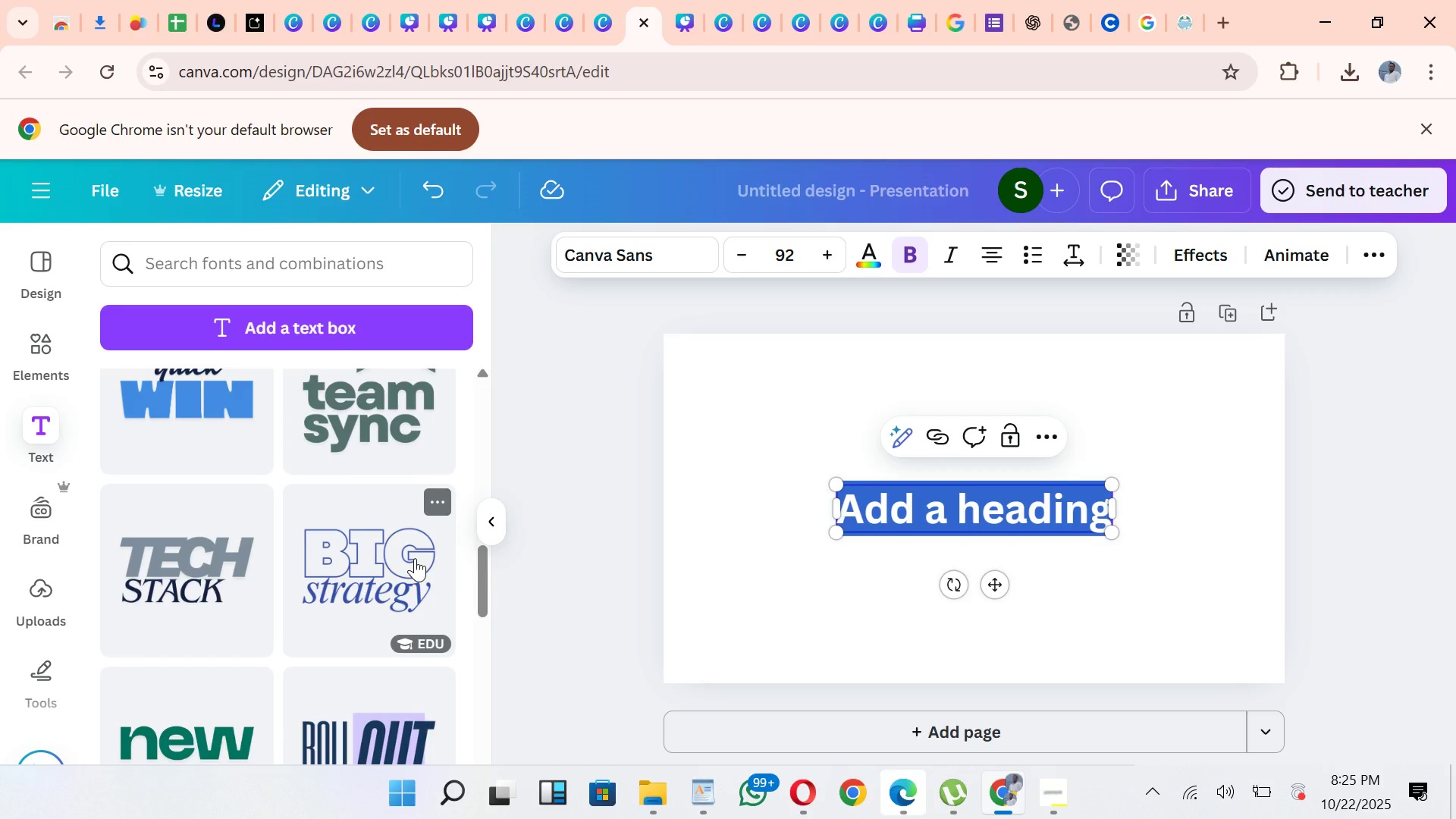 
left_click([415, 558])
 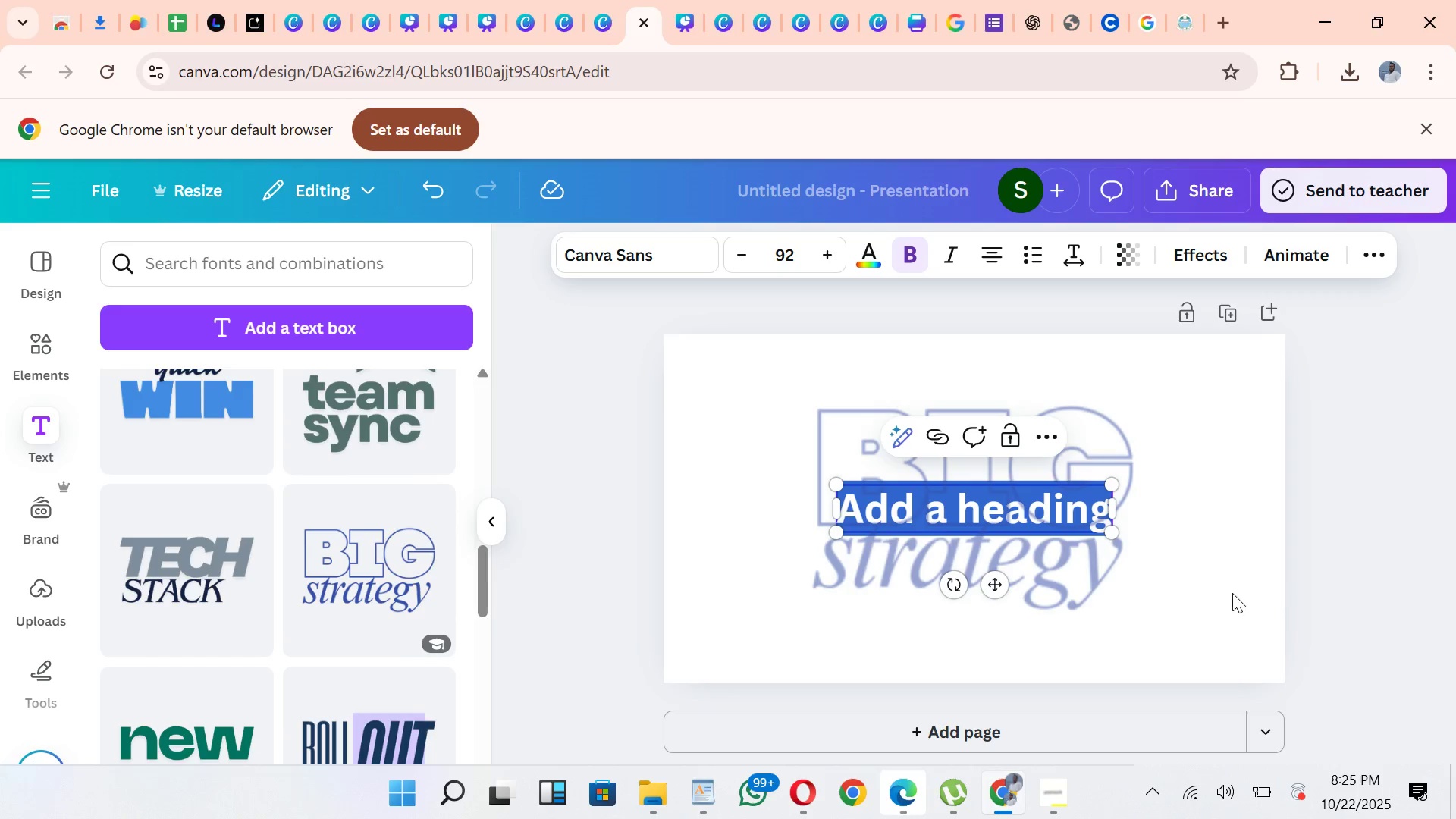 
left_click([1222, 591])
 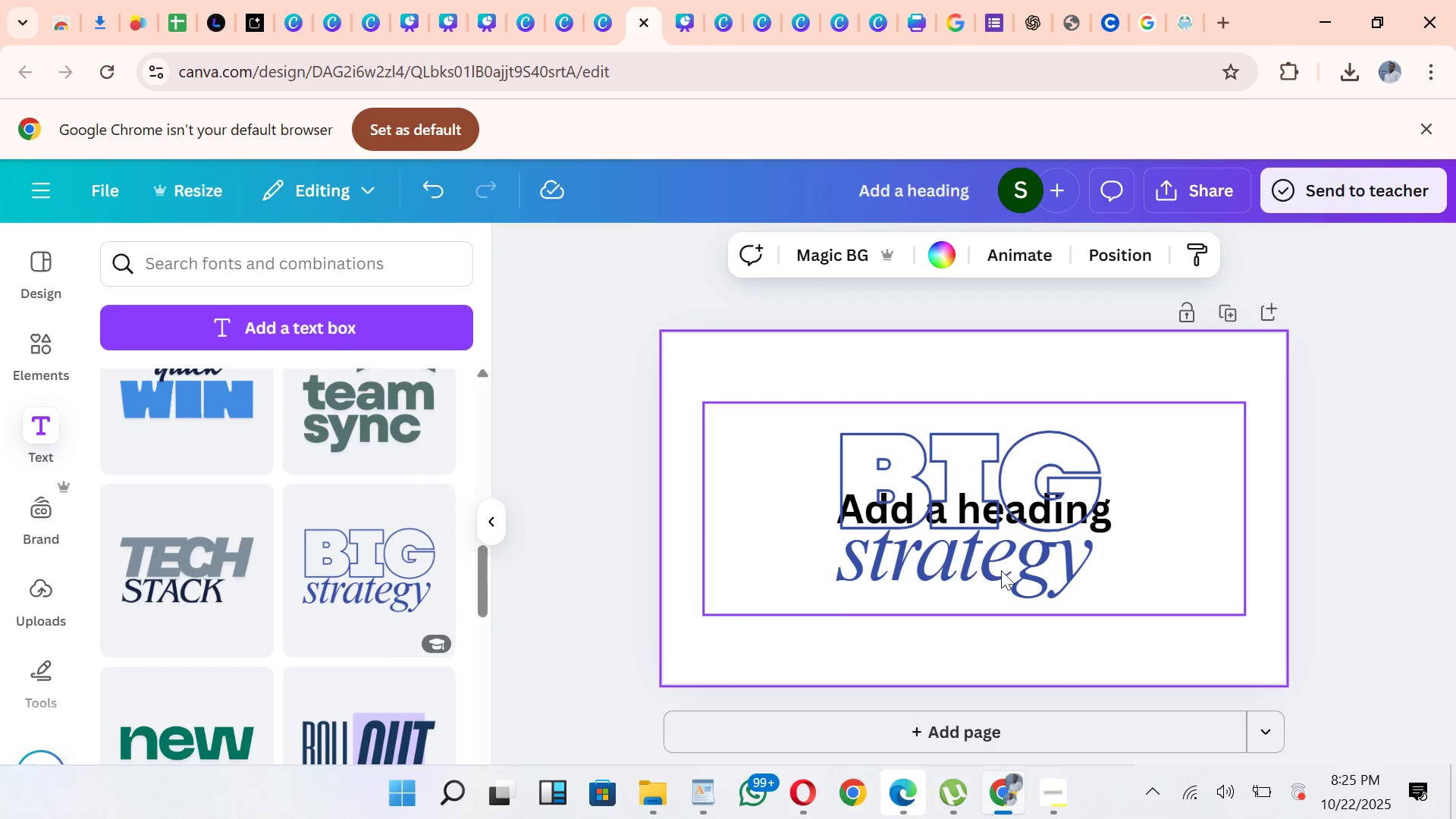 
left_click([1005, 510])
 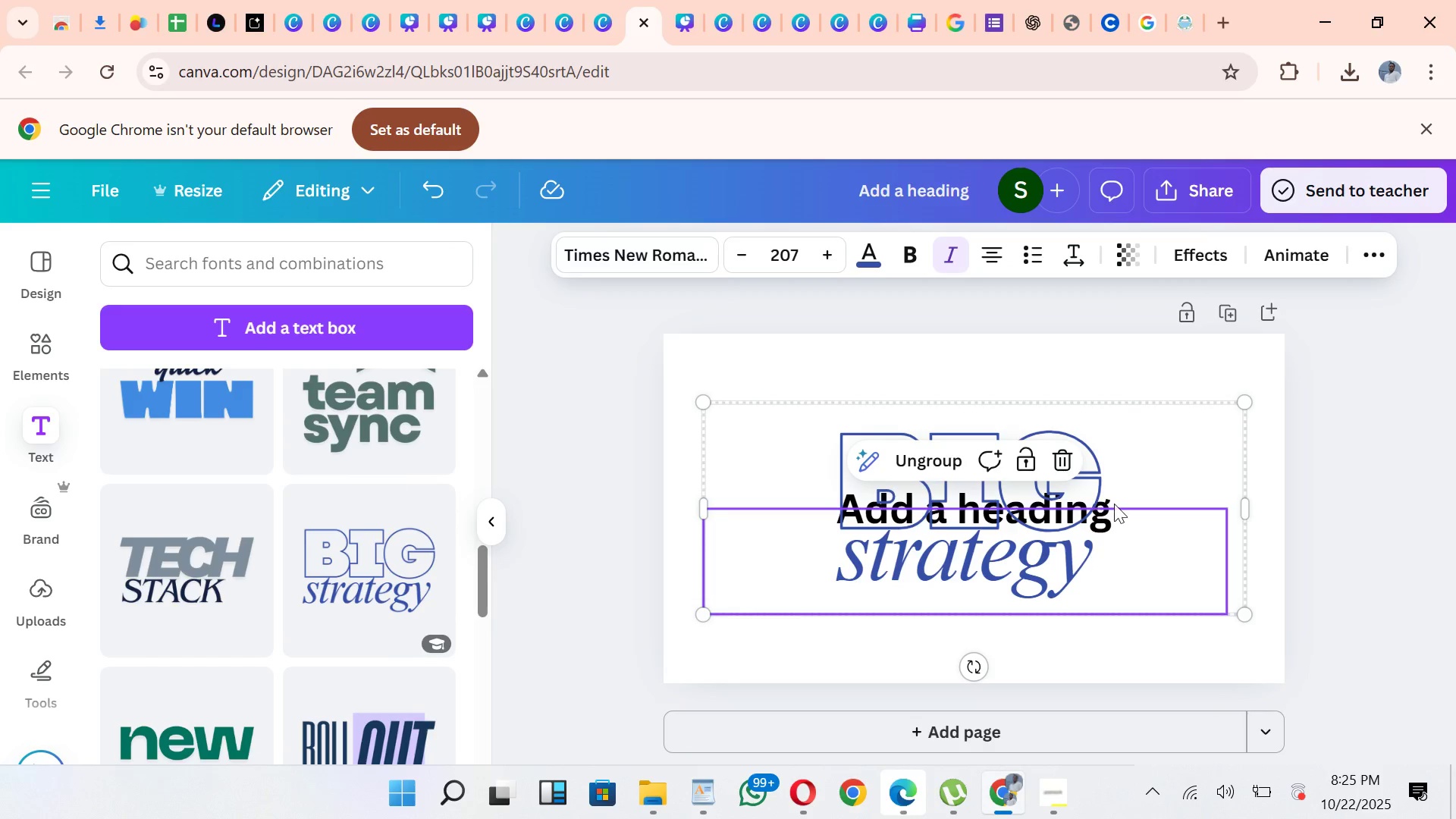 
left_click_drag(start_coordinate=[1114, 504], to_coordinate=[1116, 378])
 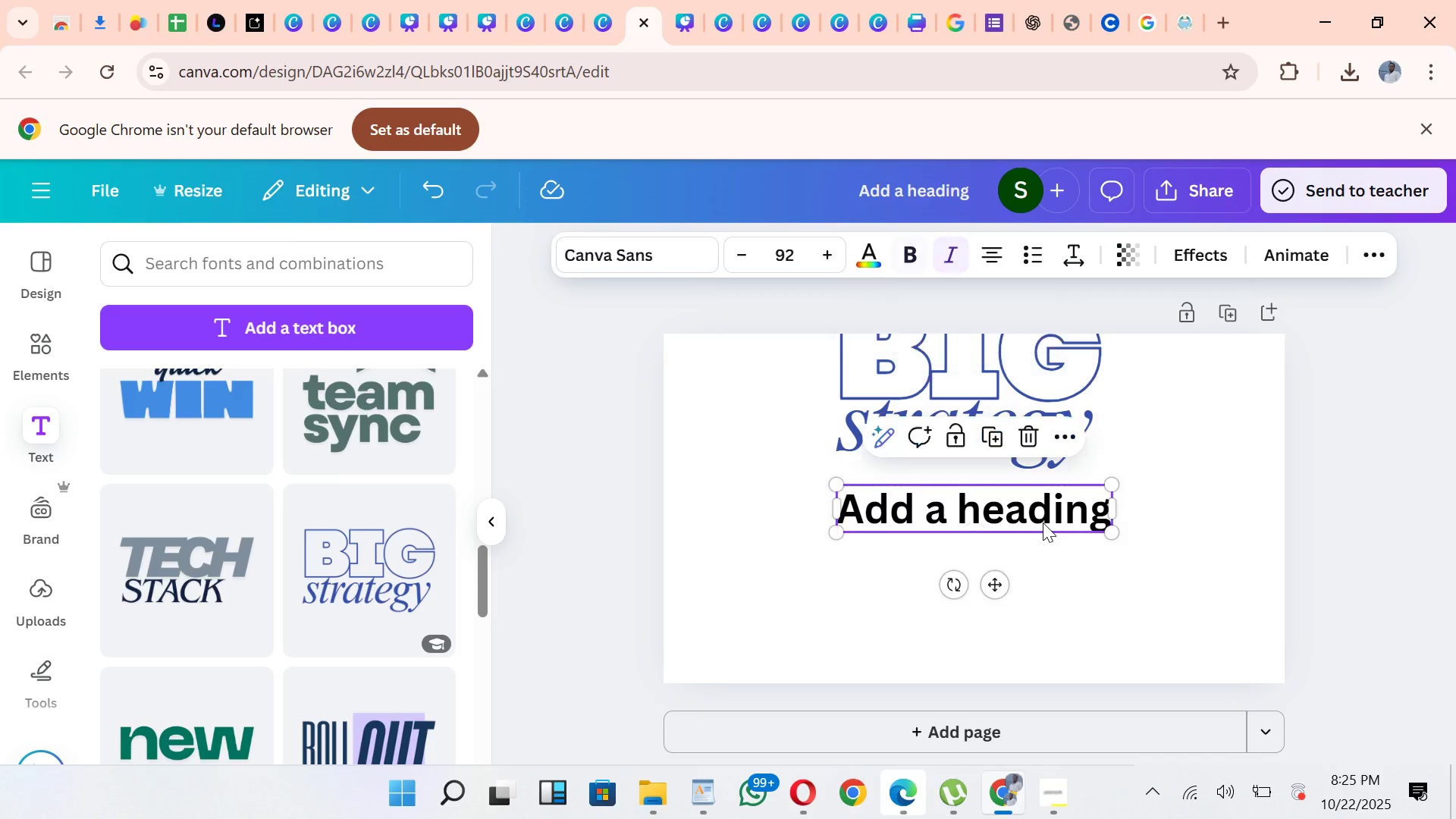 
left_click([1043, 522])
 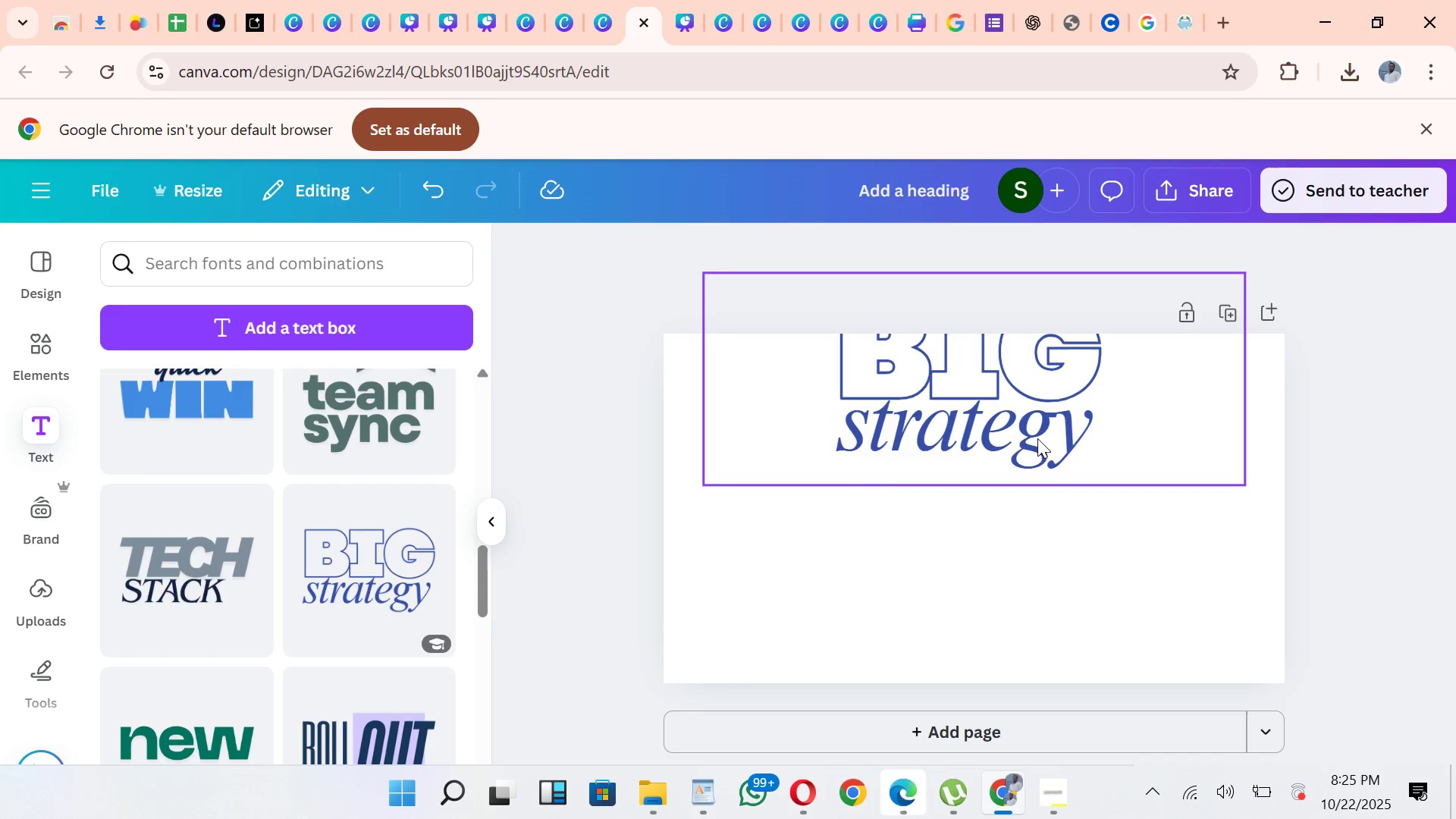 
left_click_drag(start_coordinate=[1029, 419], to_coordinate=[1055, 551])
 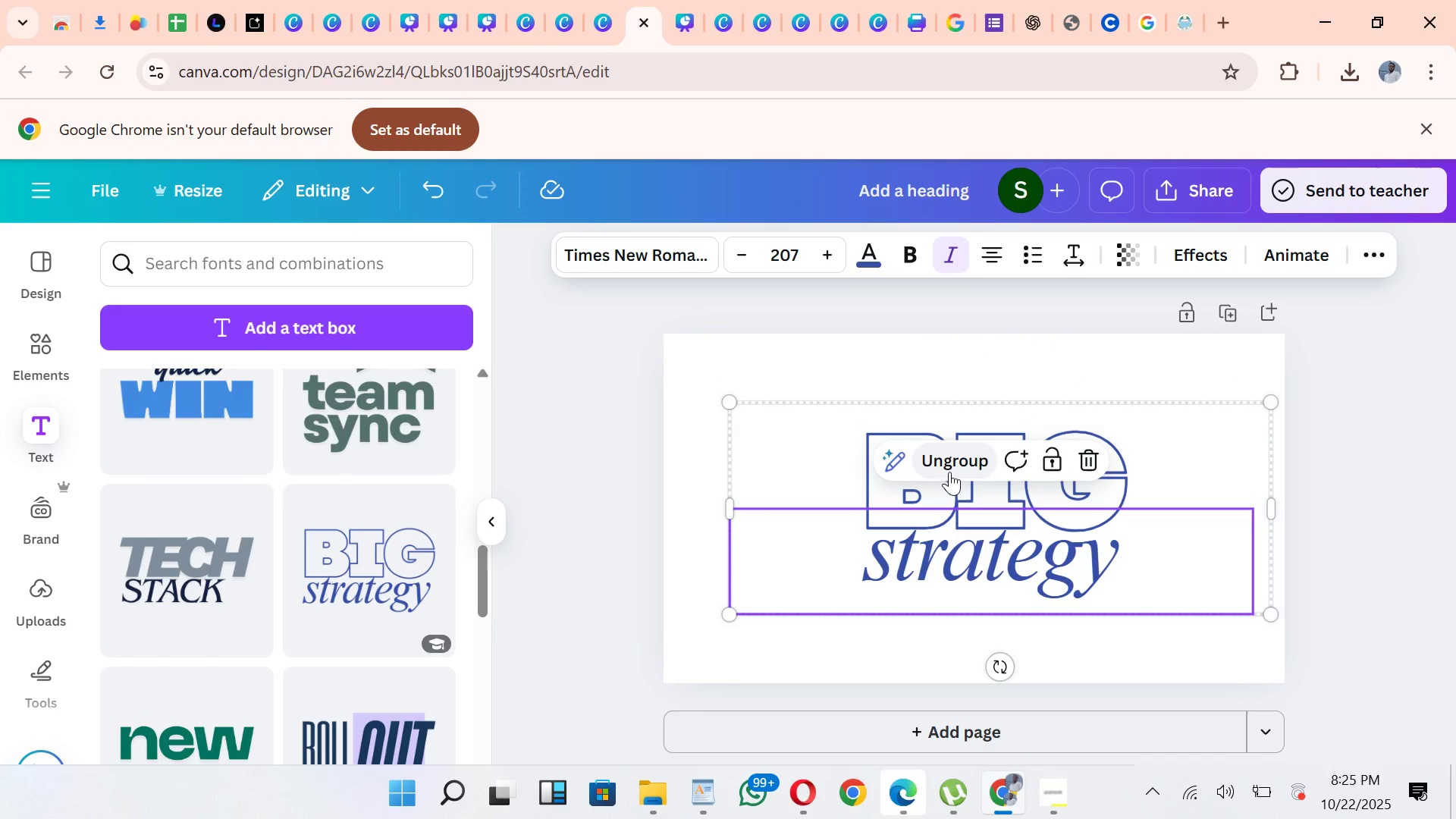 
left_click([949, 472])
 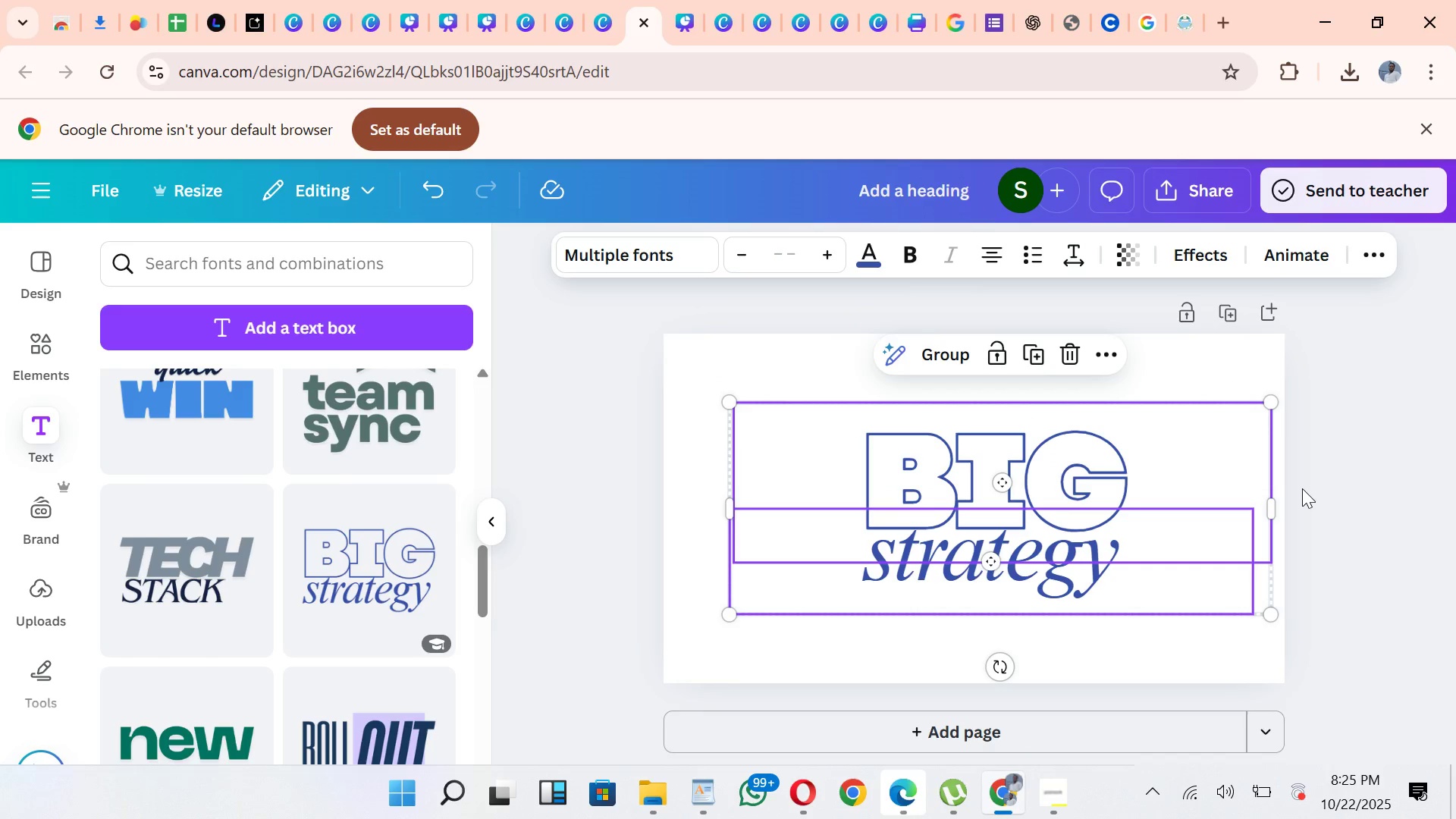 
left_click([1302, 488])
 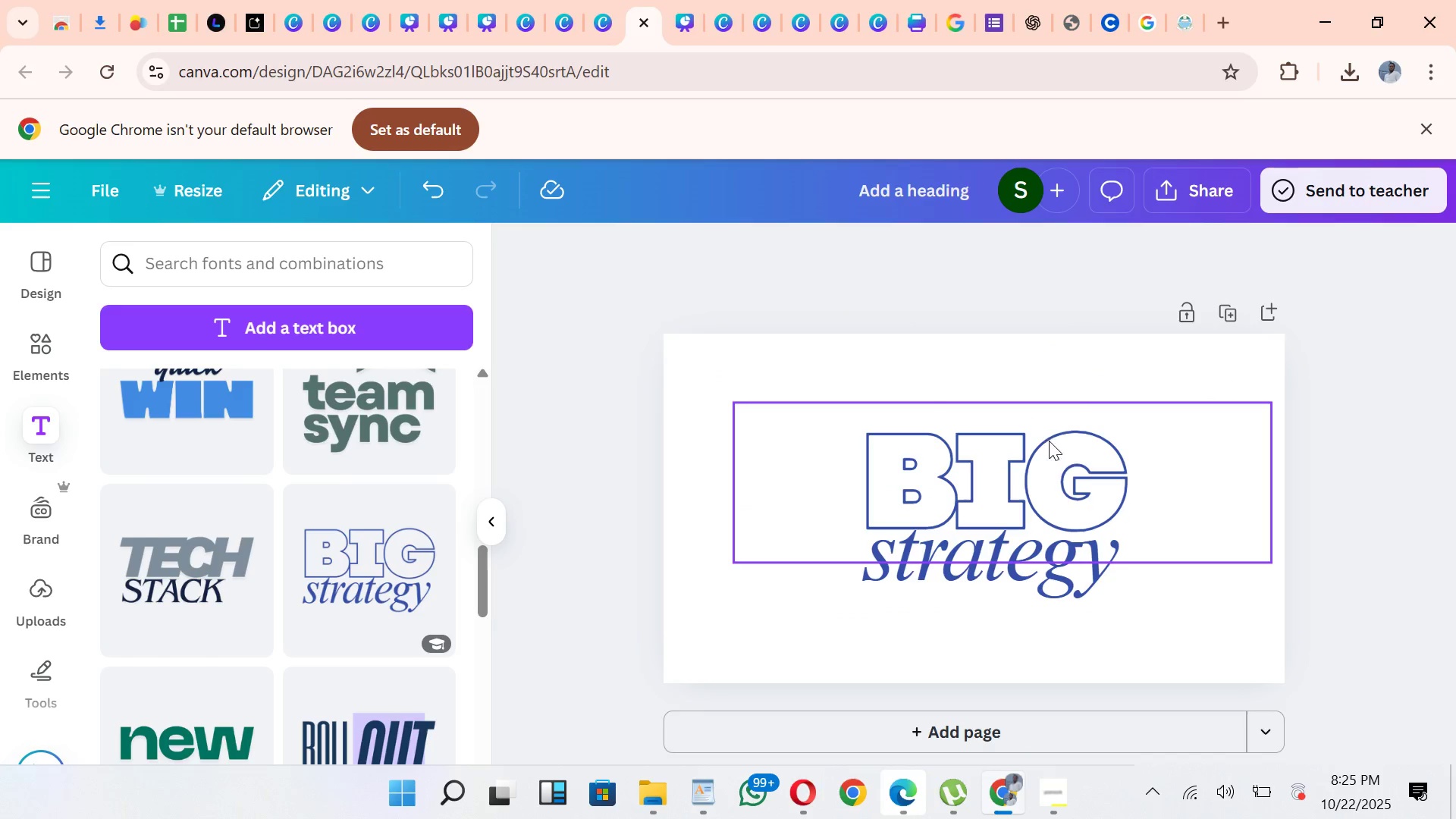 
left_click_drag(start_coordinate=[1060, 455], to_coordinate=[964, 425])
 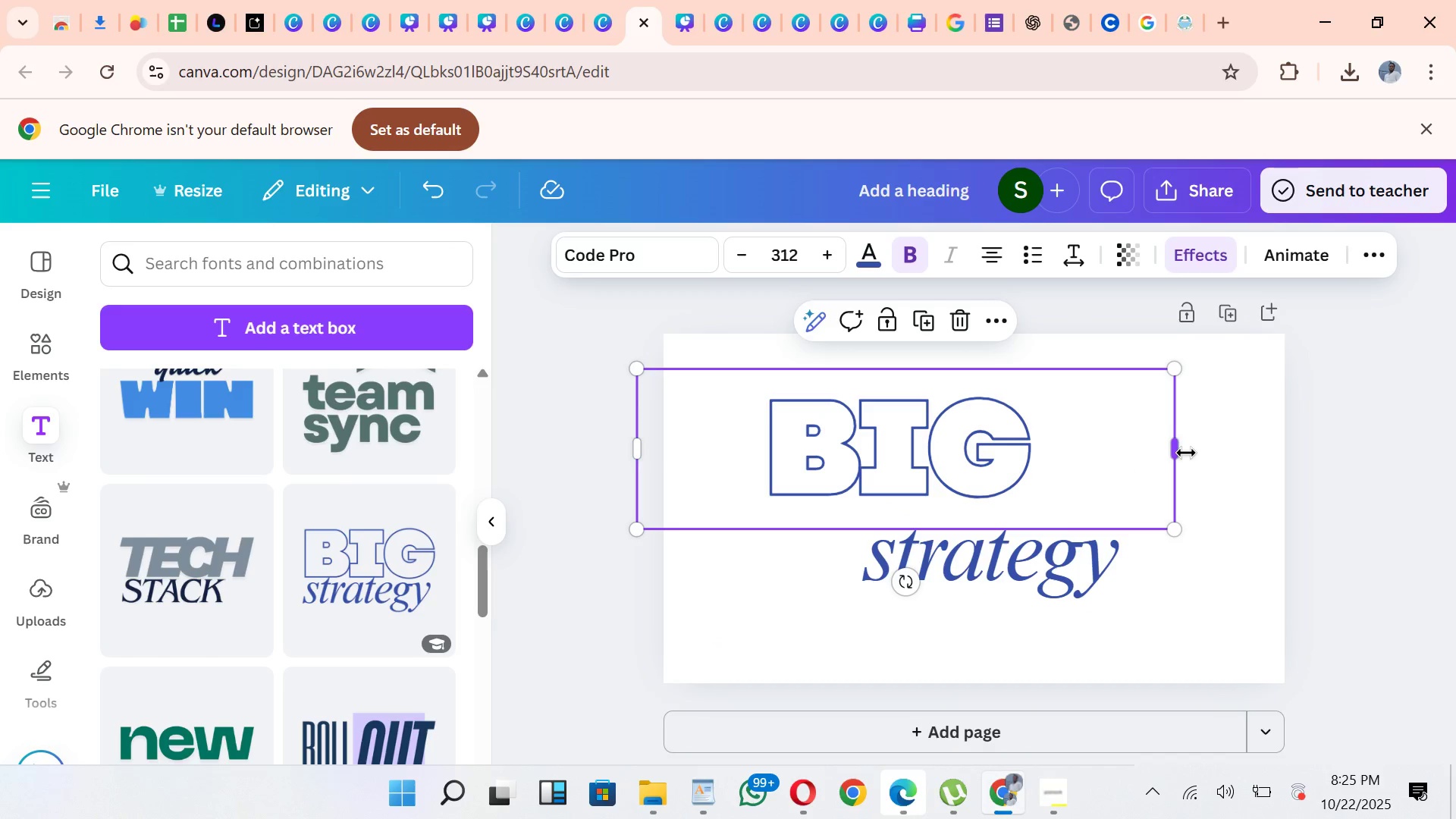 
left_click_drag(start_coordinate=[1186, 453], to_coordinate=[954, 480])
 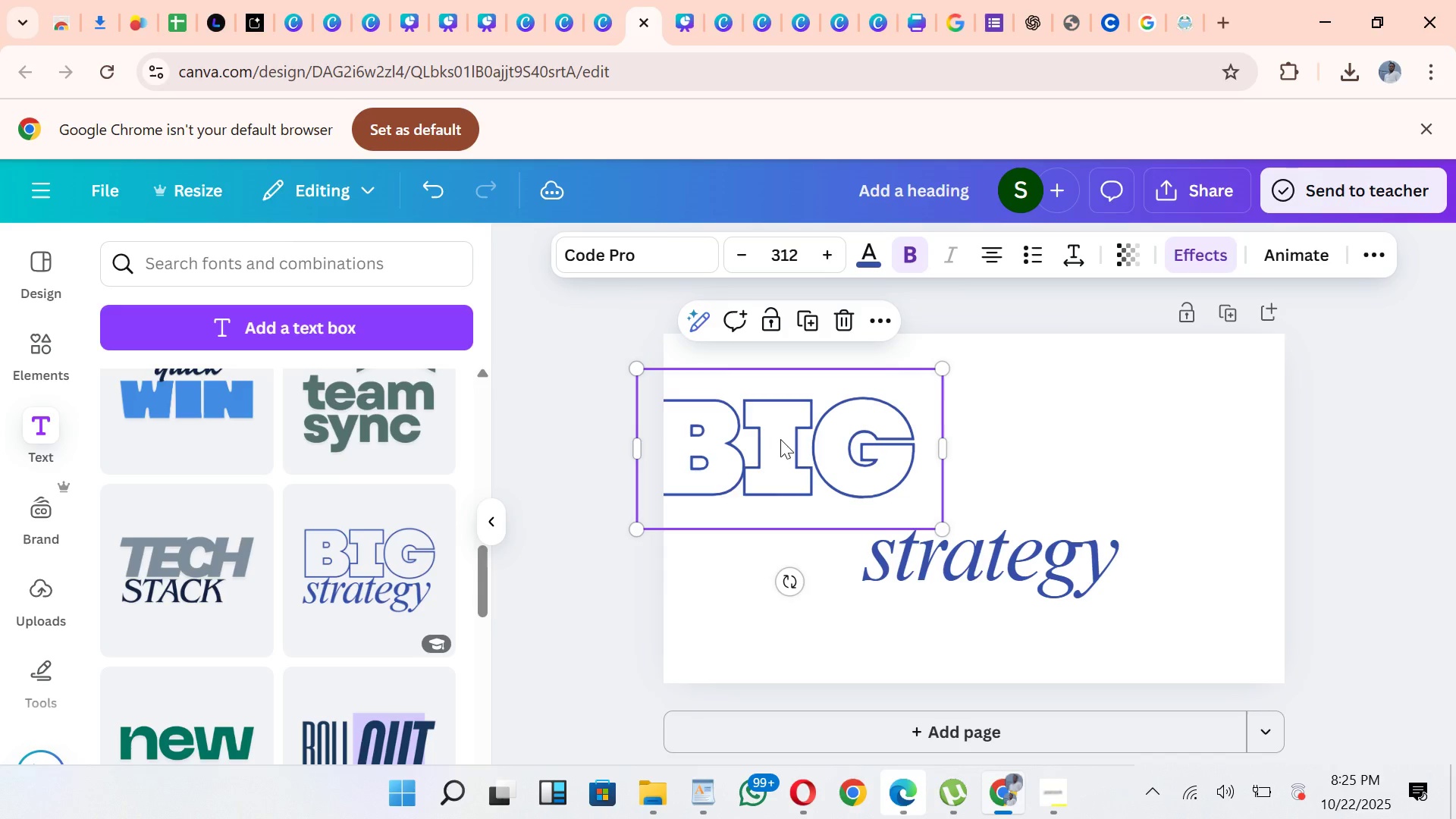 
left_click_drag(start_coordinate=[780, 439], to_coordinate=[842, 435])
 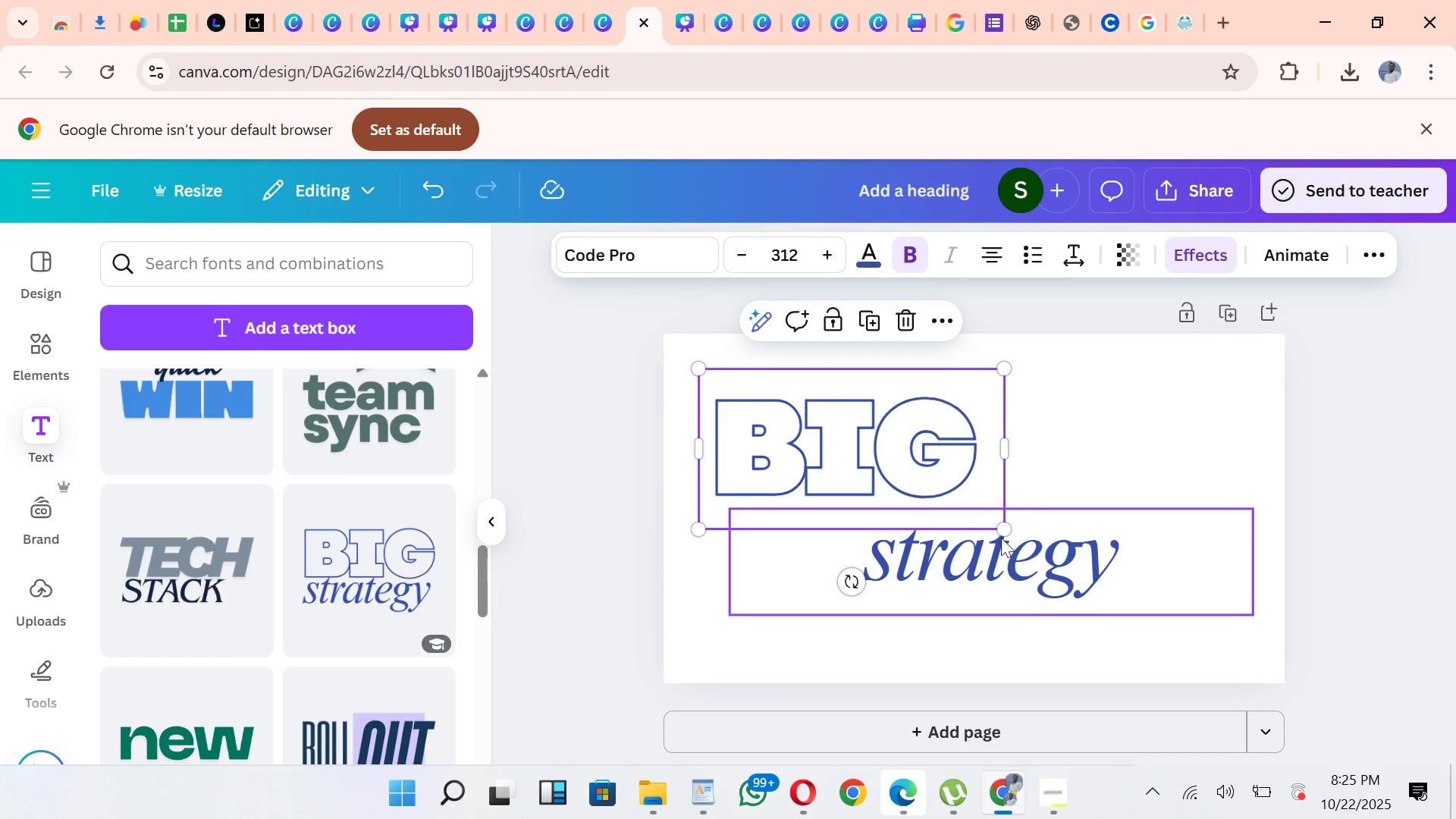 
left_click_drag(start_coordinate=[1003, 535], to_coordinate=[868, 424])
 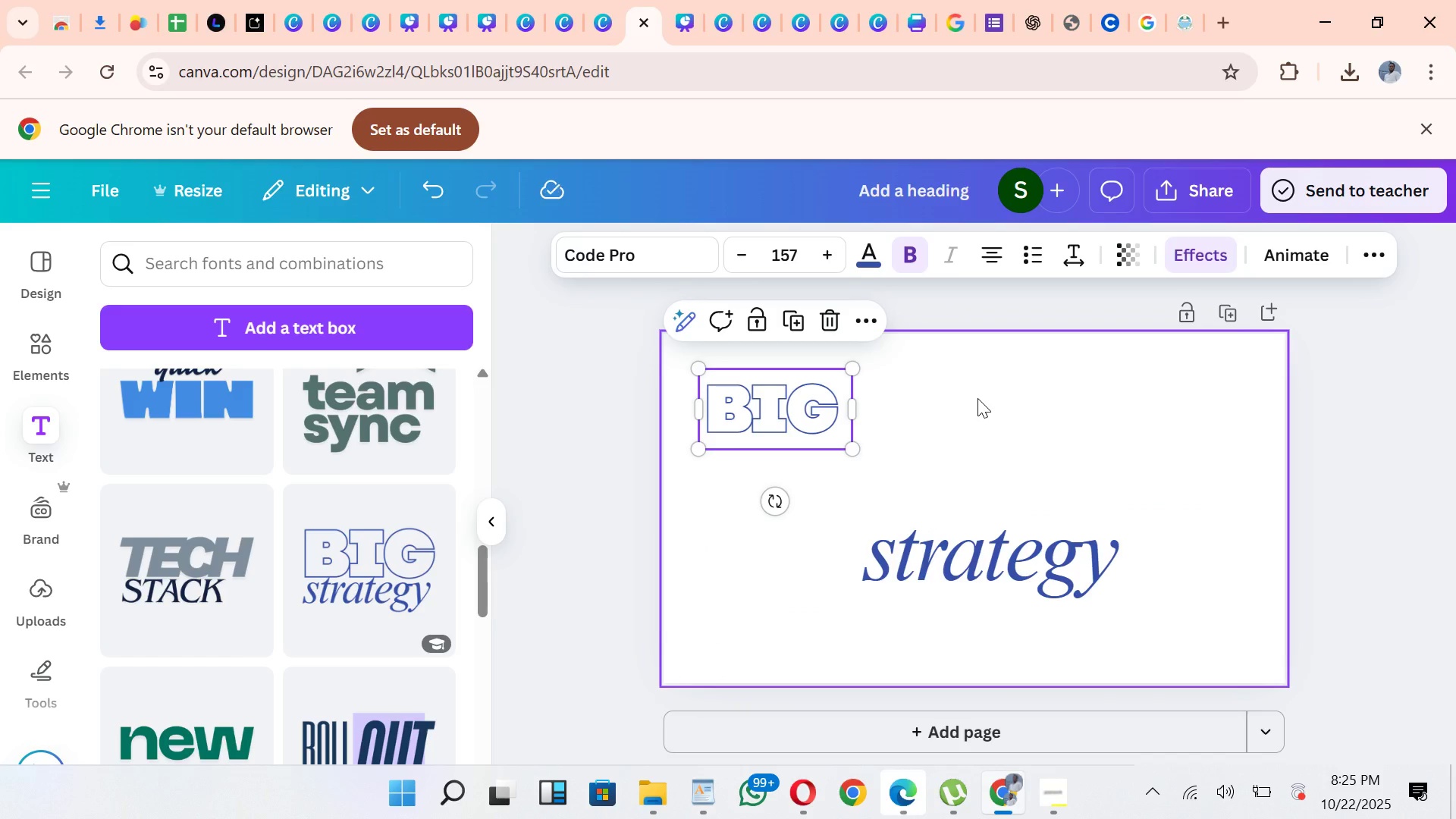 
left_click([977, 398])
 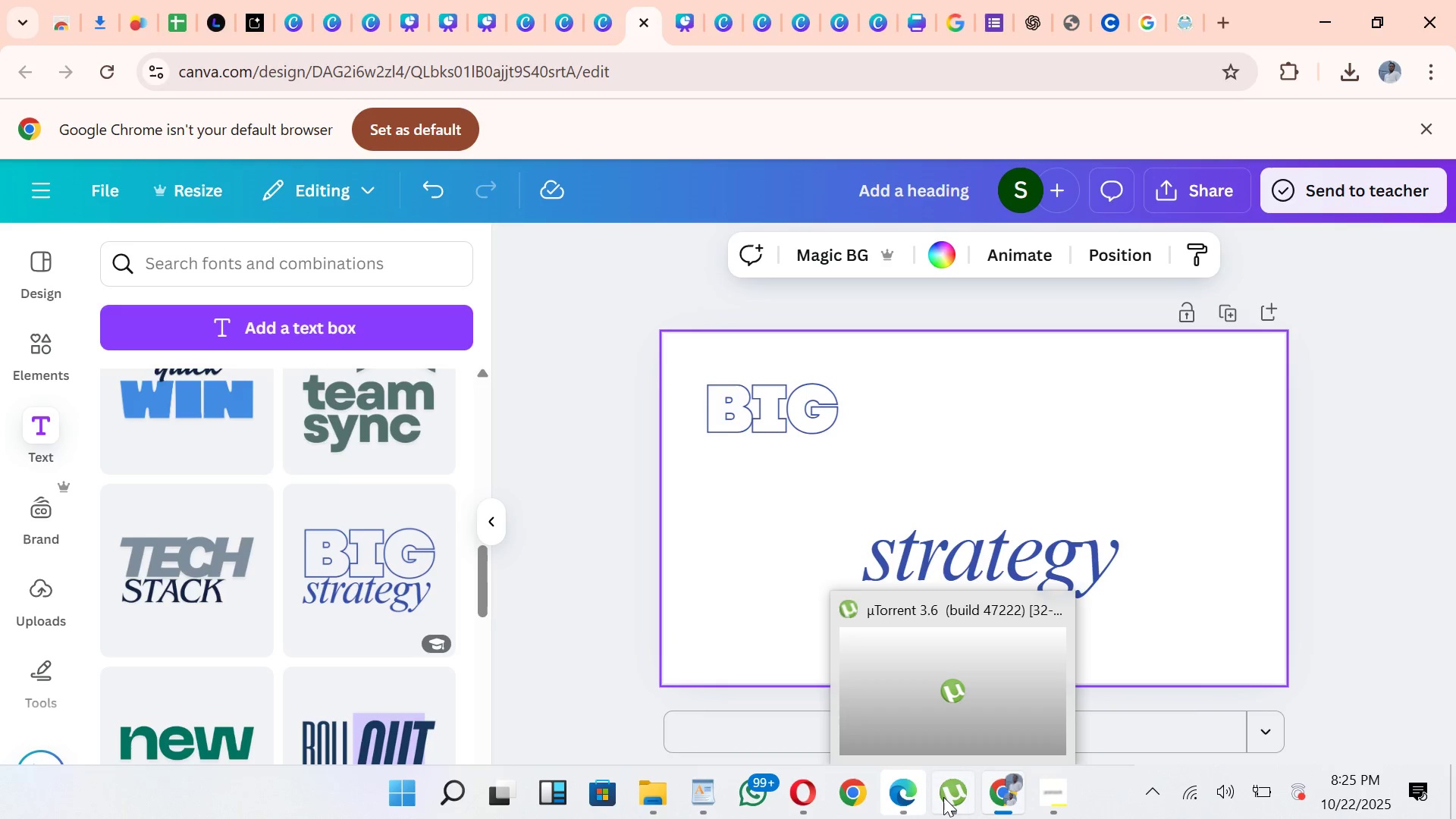 
wait(7.86)
 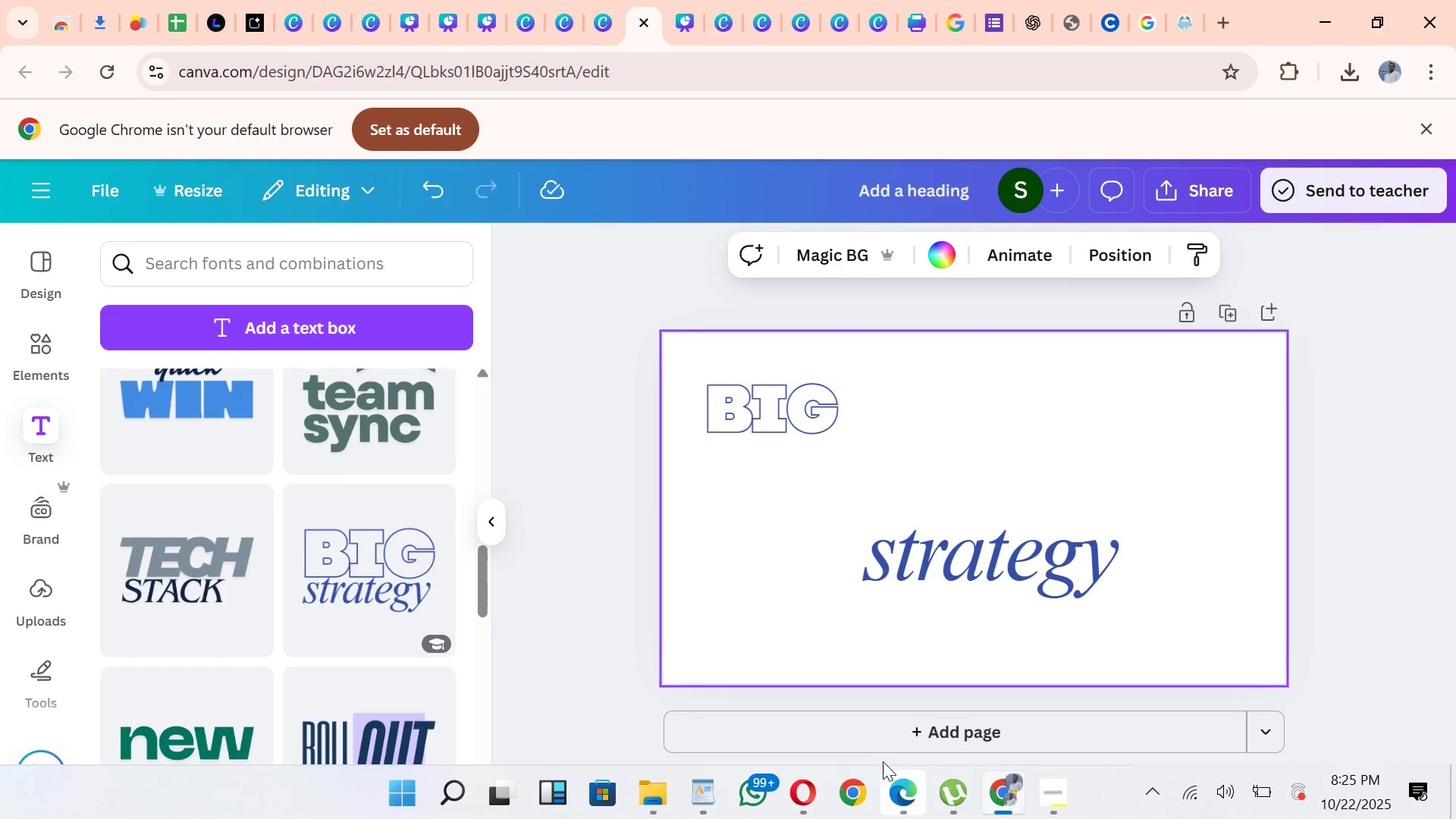 
mouse_move([1161, 22])
 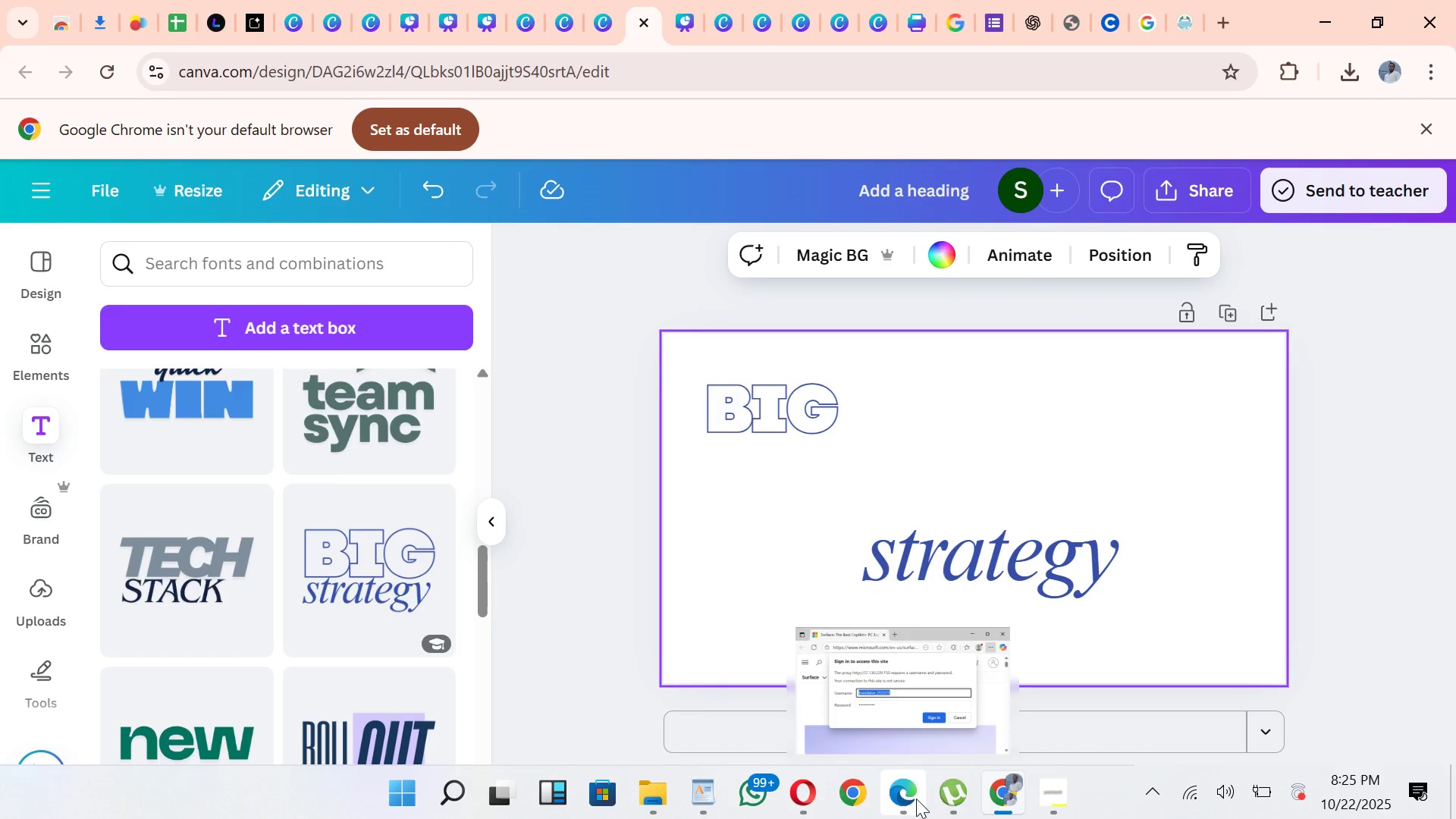 
left_click([901, 789])
 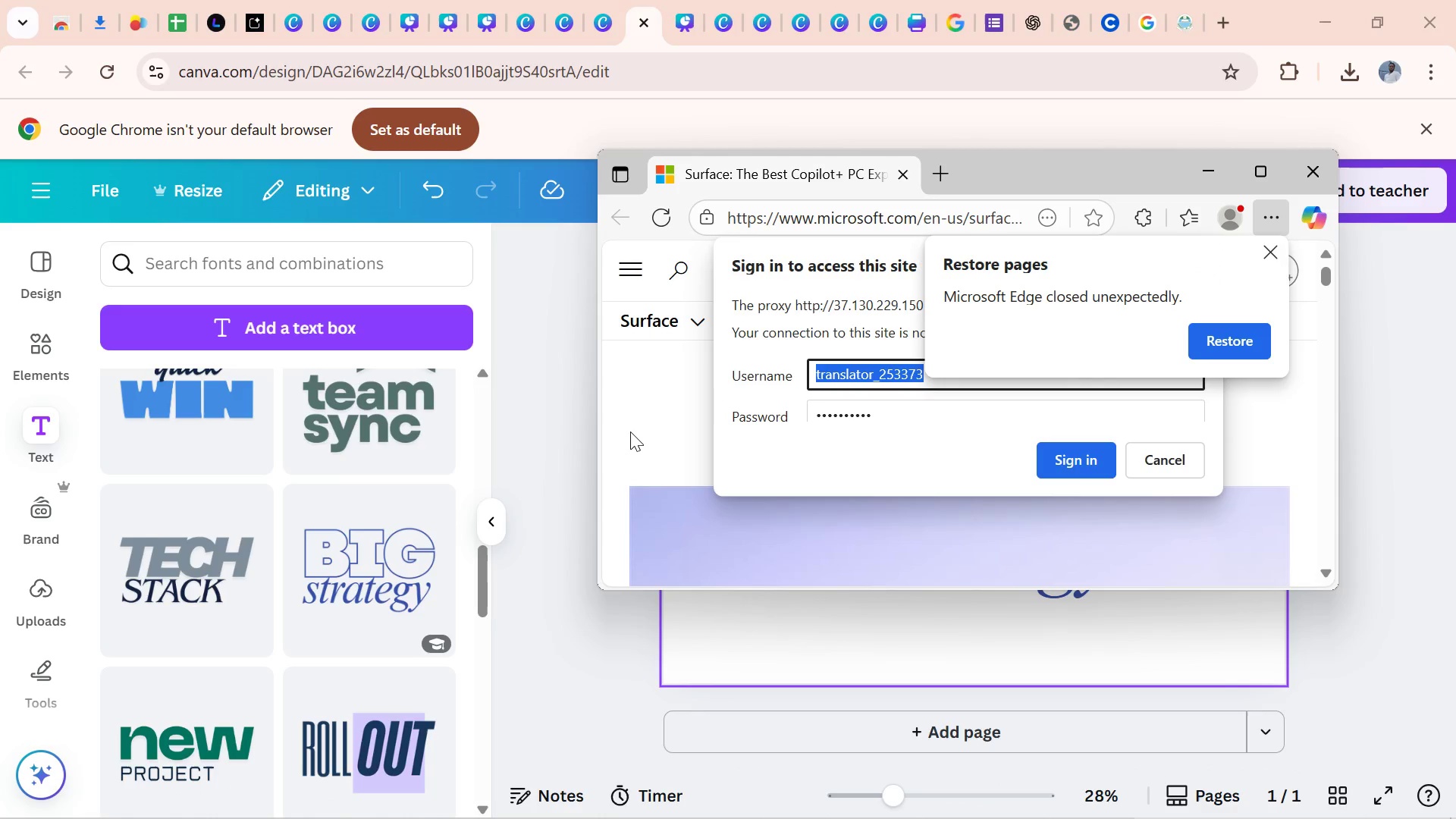 
left_click([630, 431])
 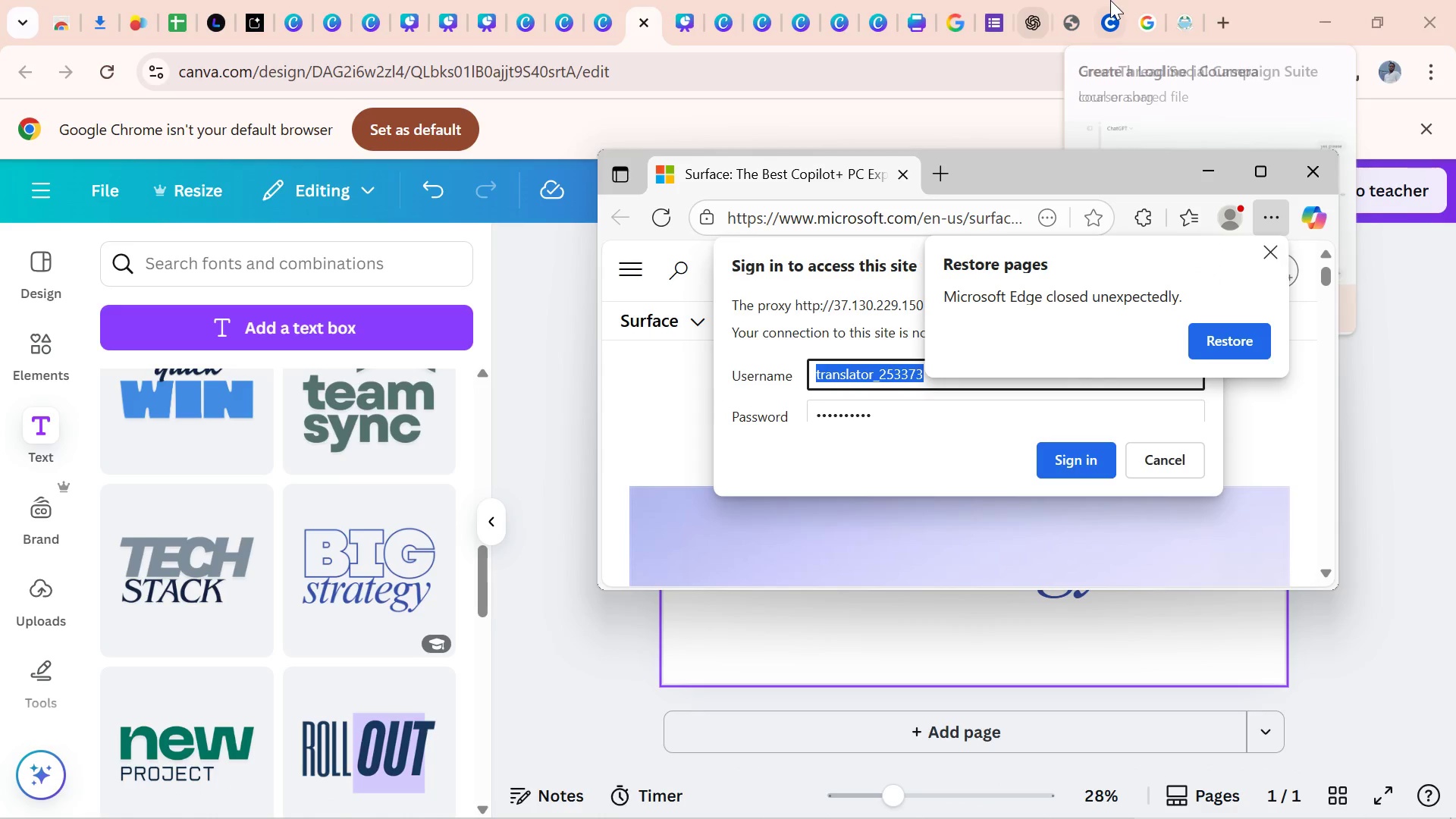 
wait(5.33)
 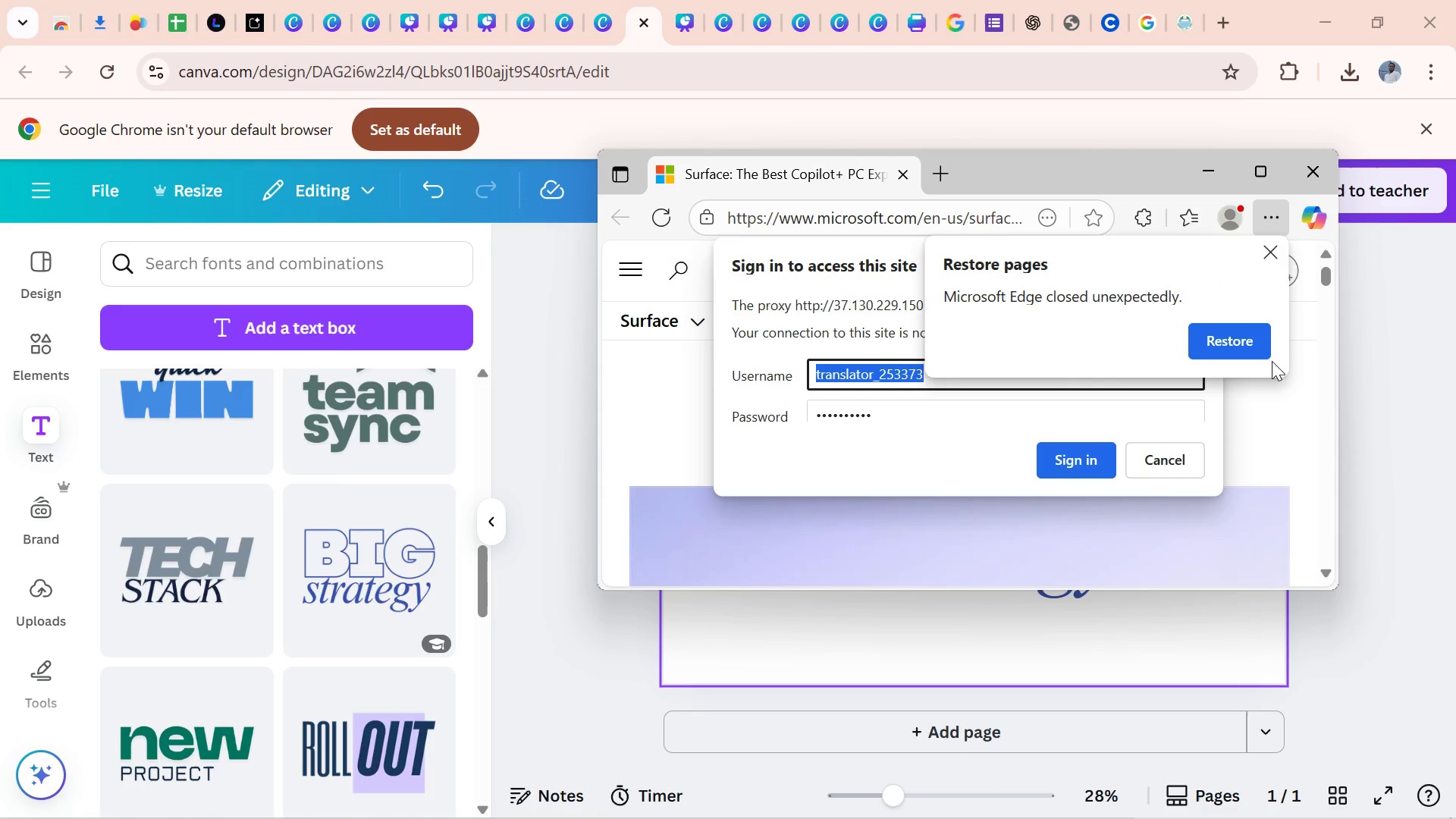 
left_click([1307, 164])
 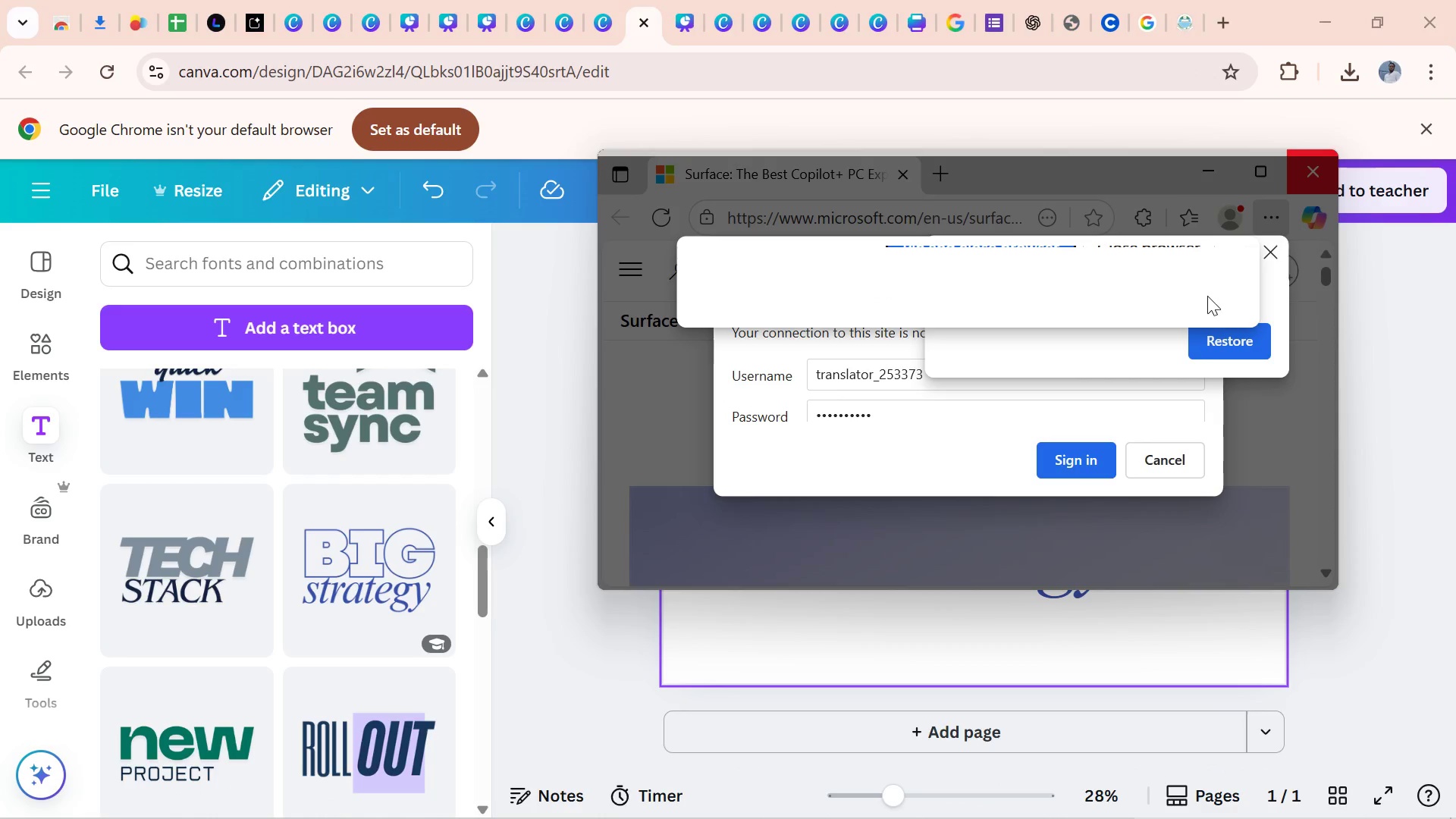 
left_click([1208, 350])
 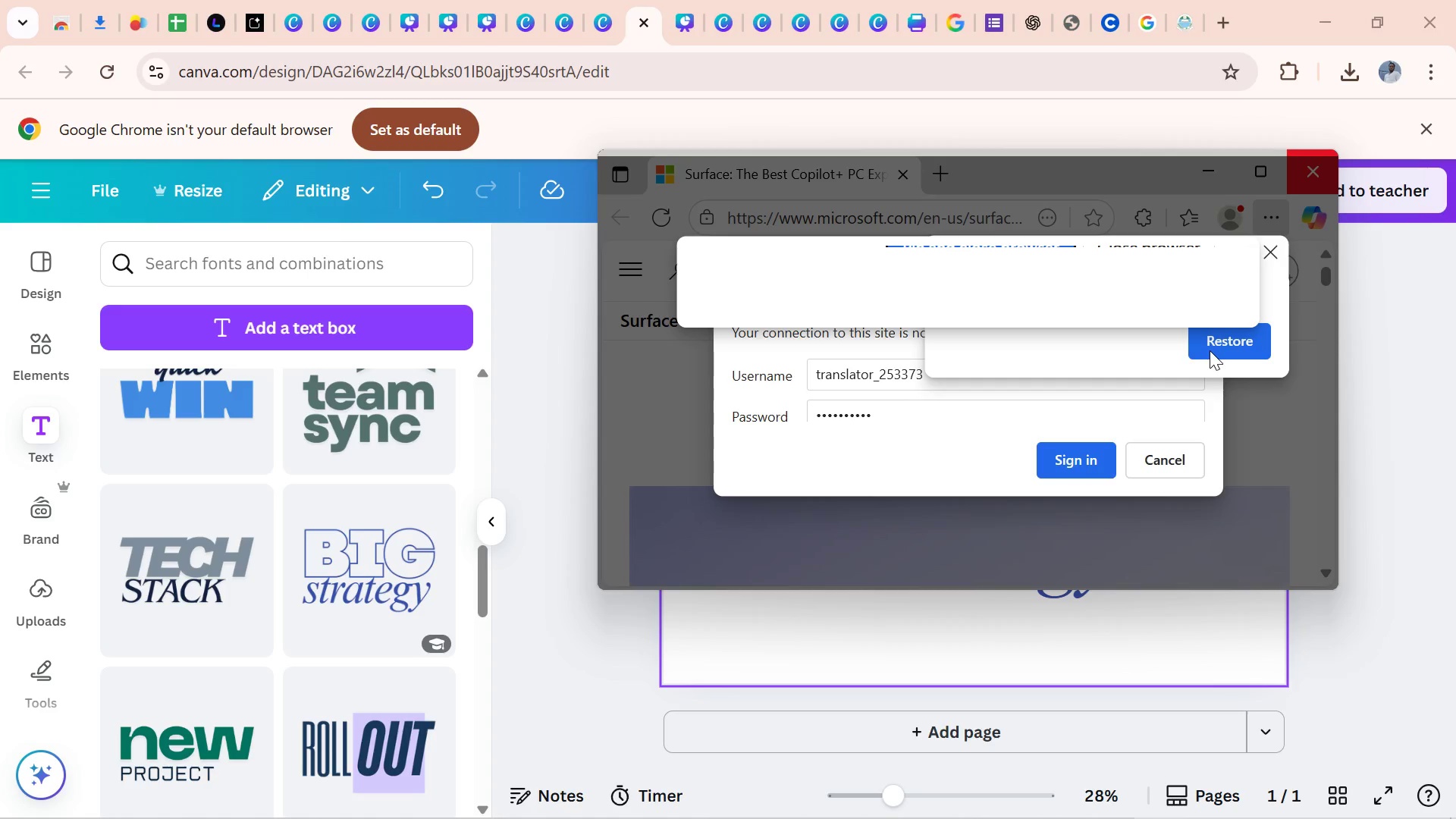 
left_click([1210, 350])
 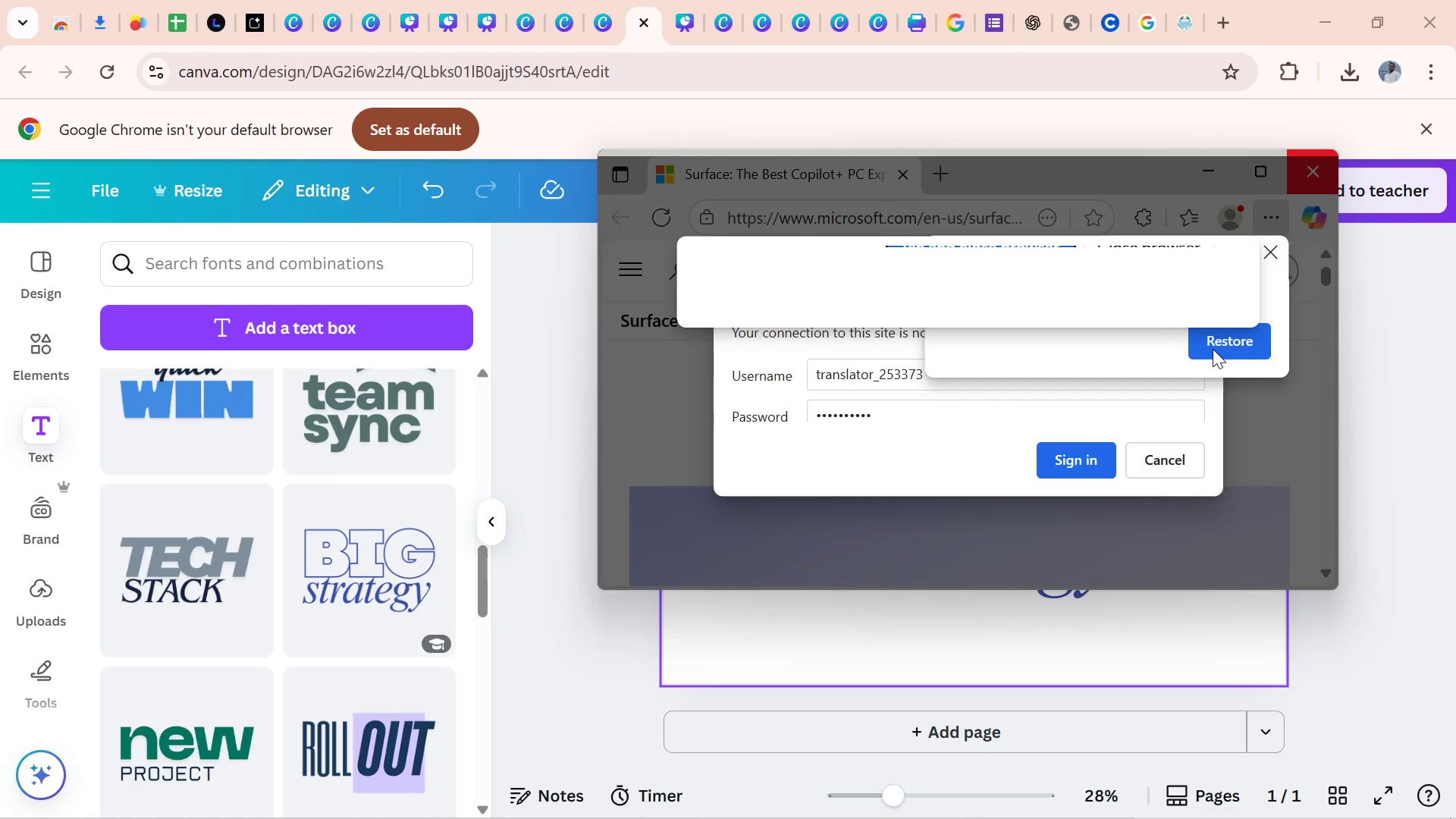 
left_click_drag(start_coordinate=[1211, 349], to_coordinate=[1212, 334])
 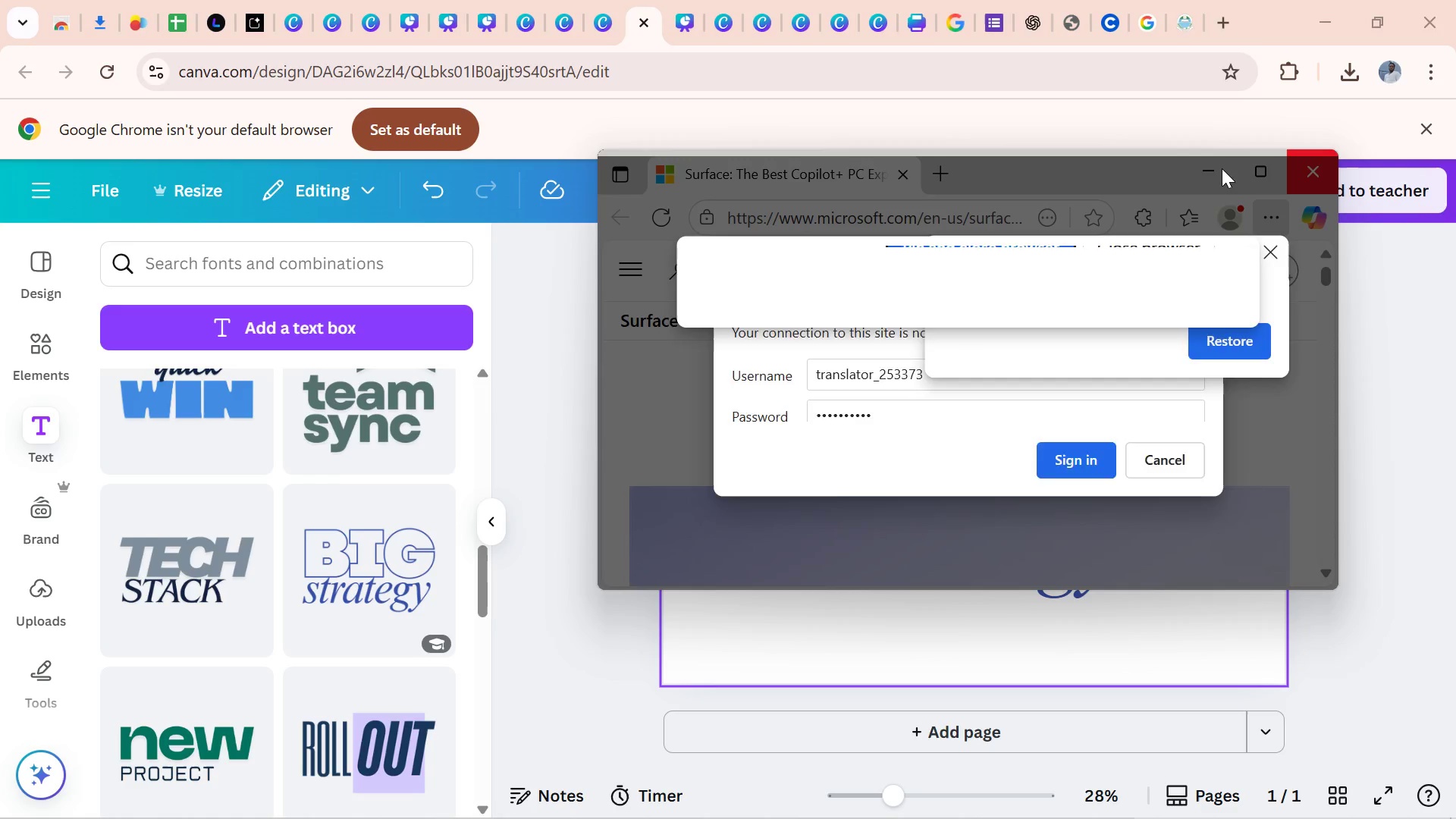 
left_click([1222, 168])
 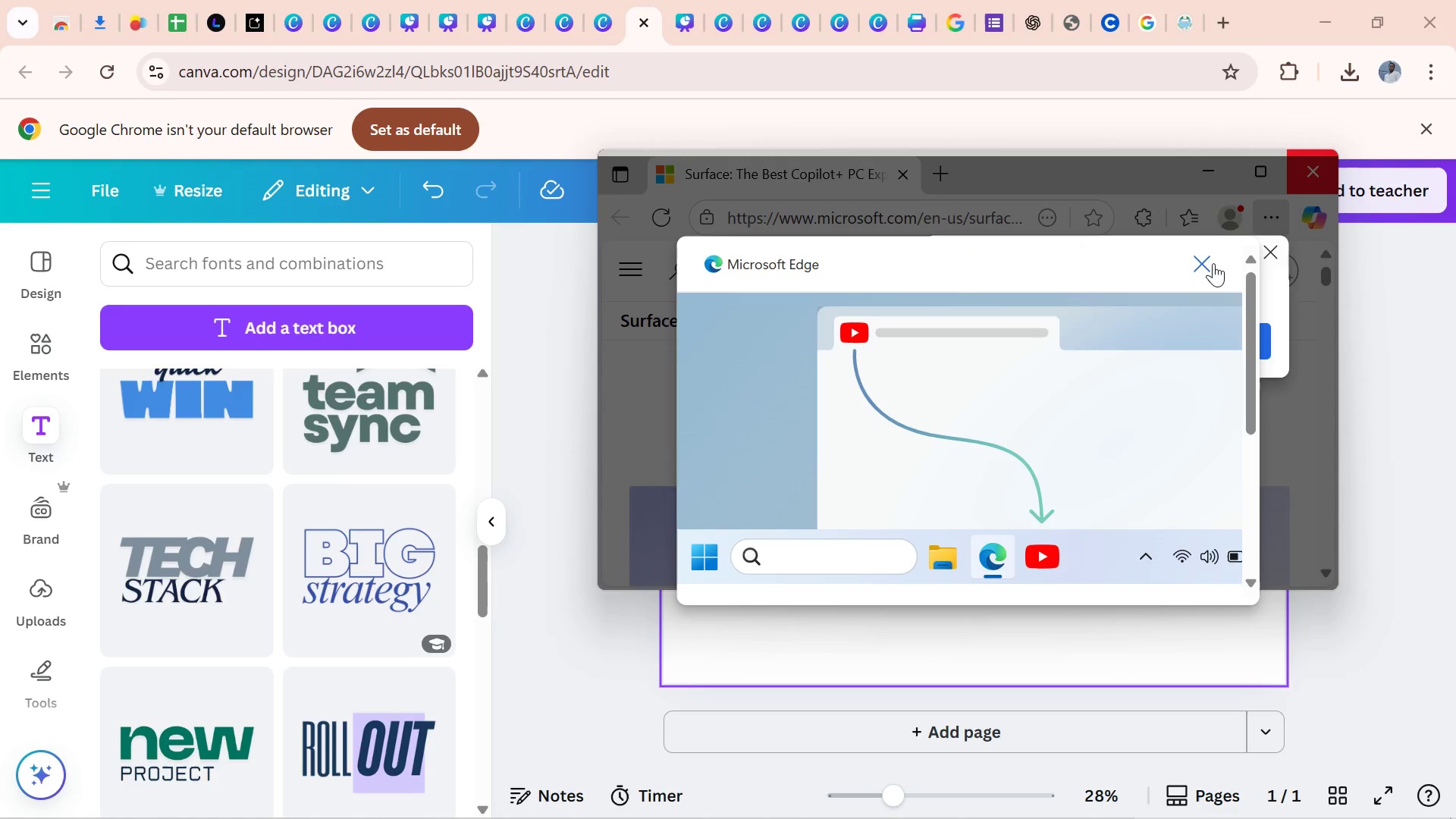 
left_click([1208, 256])
 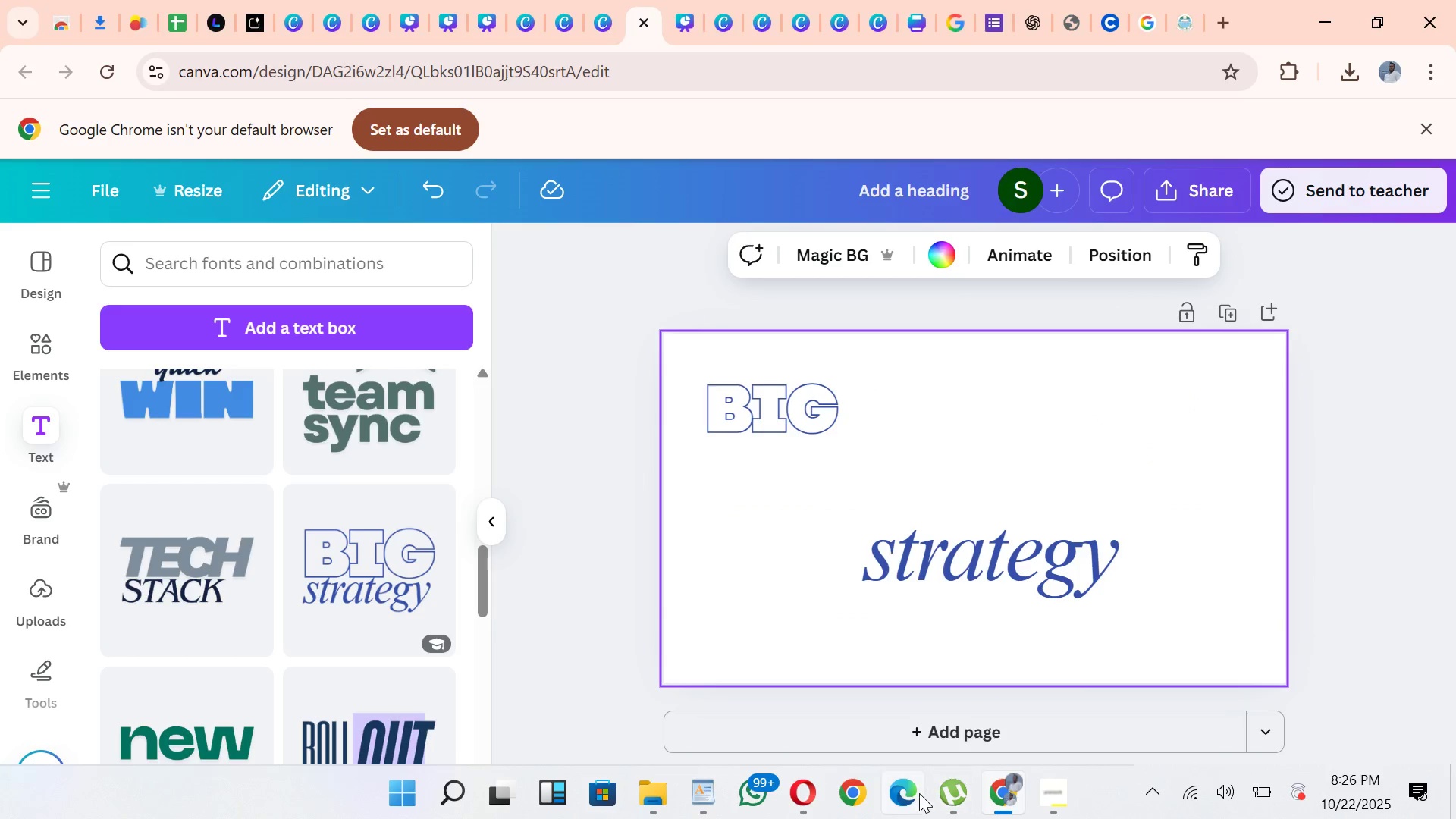 
wait(5.74)
 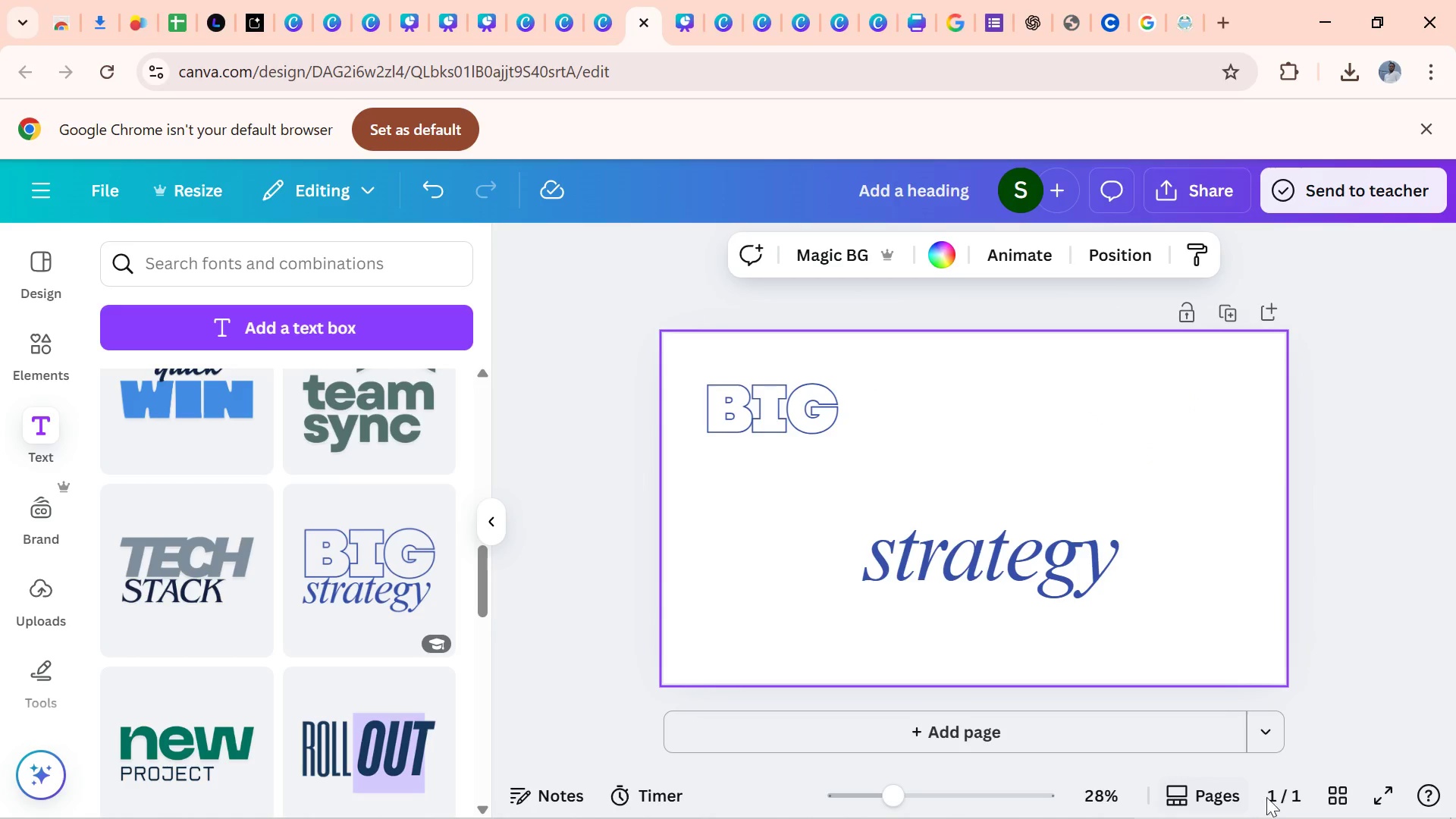 
left_click([893, 794])
 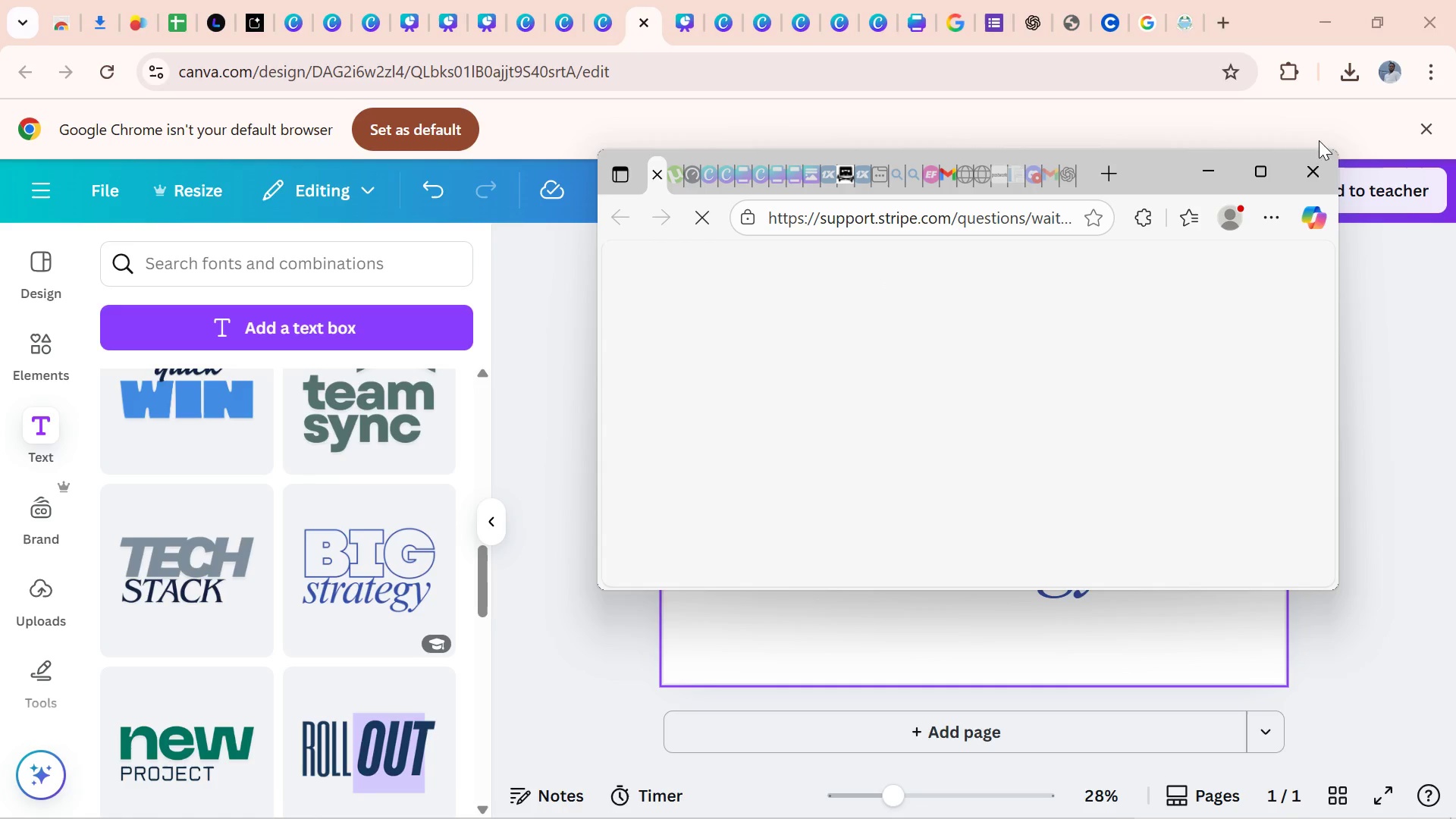 
wait(7.26)
 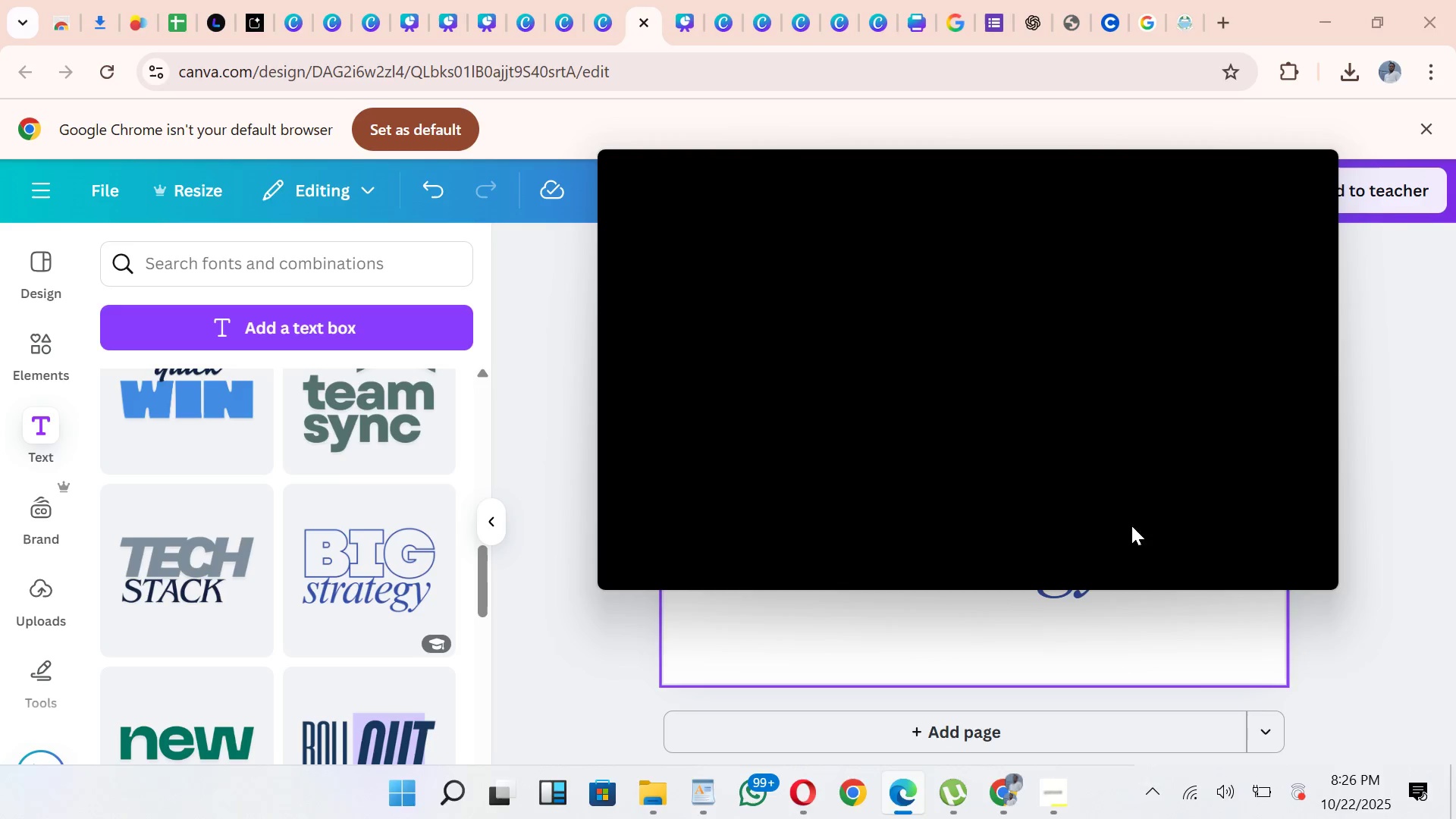 
double_click([1205, 177])
 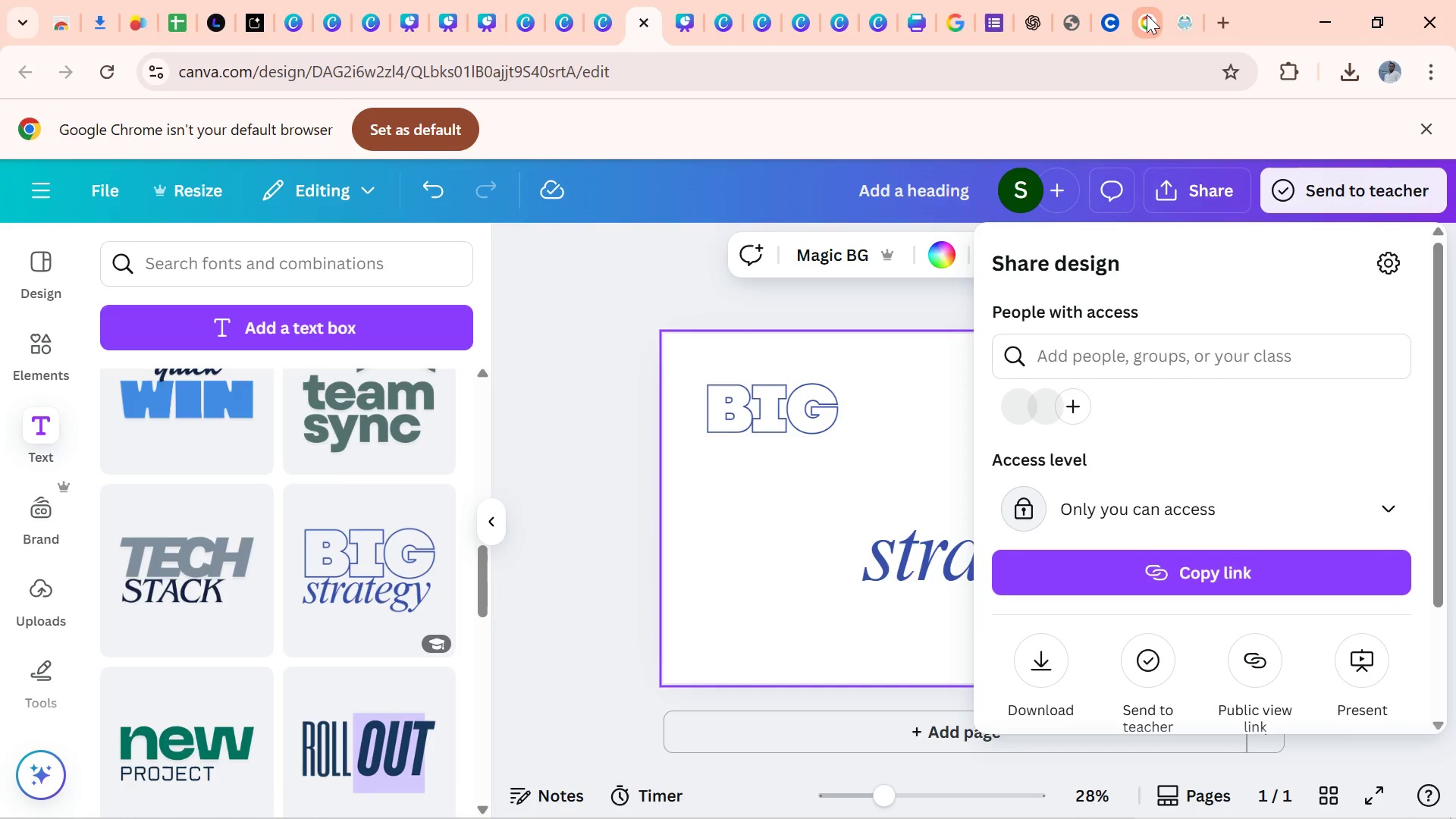 
mouse_move([1041, 22])
 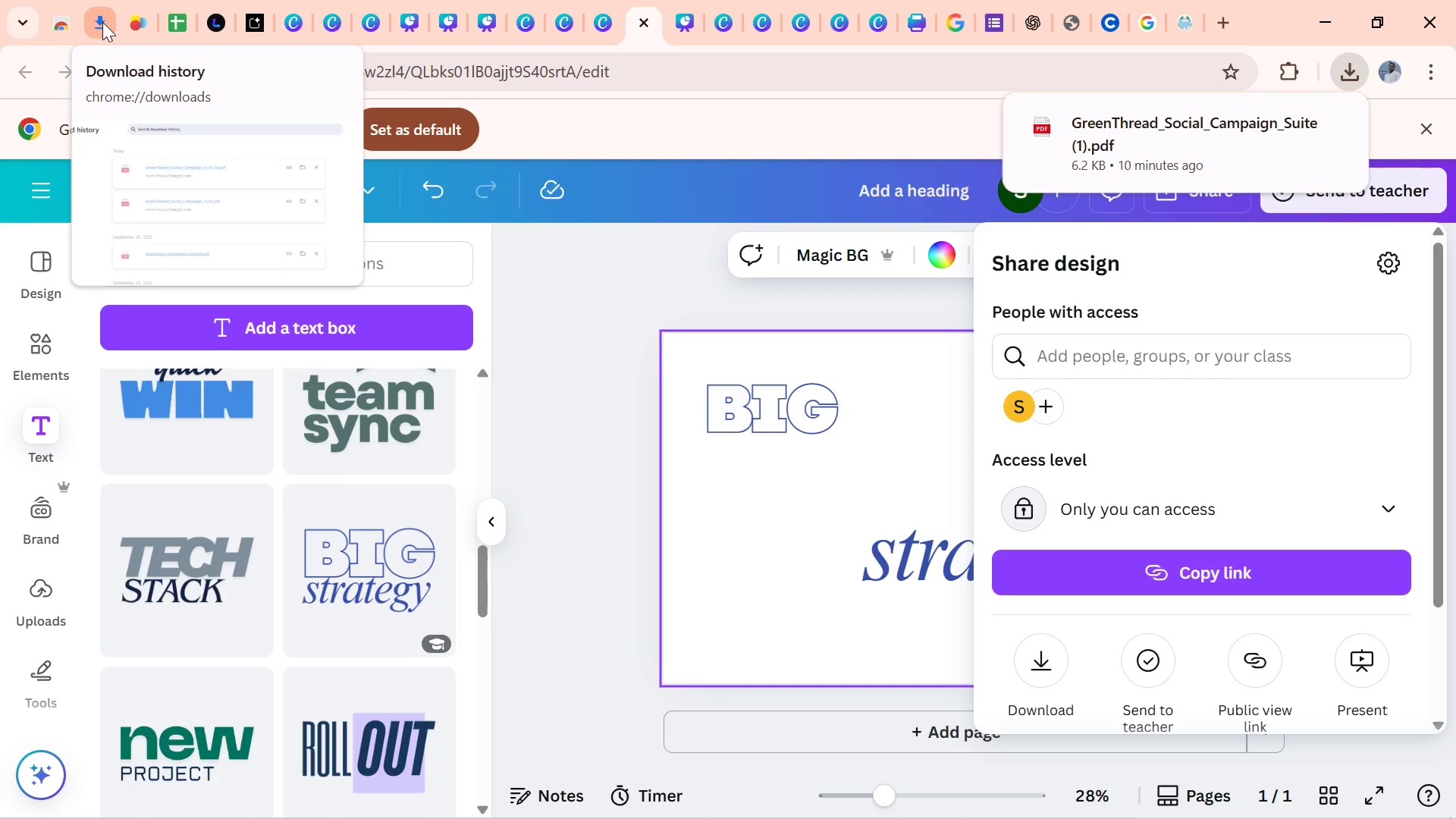 
left_click([102, 22])
 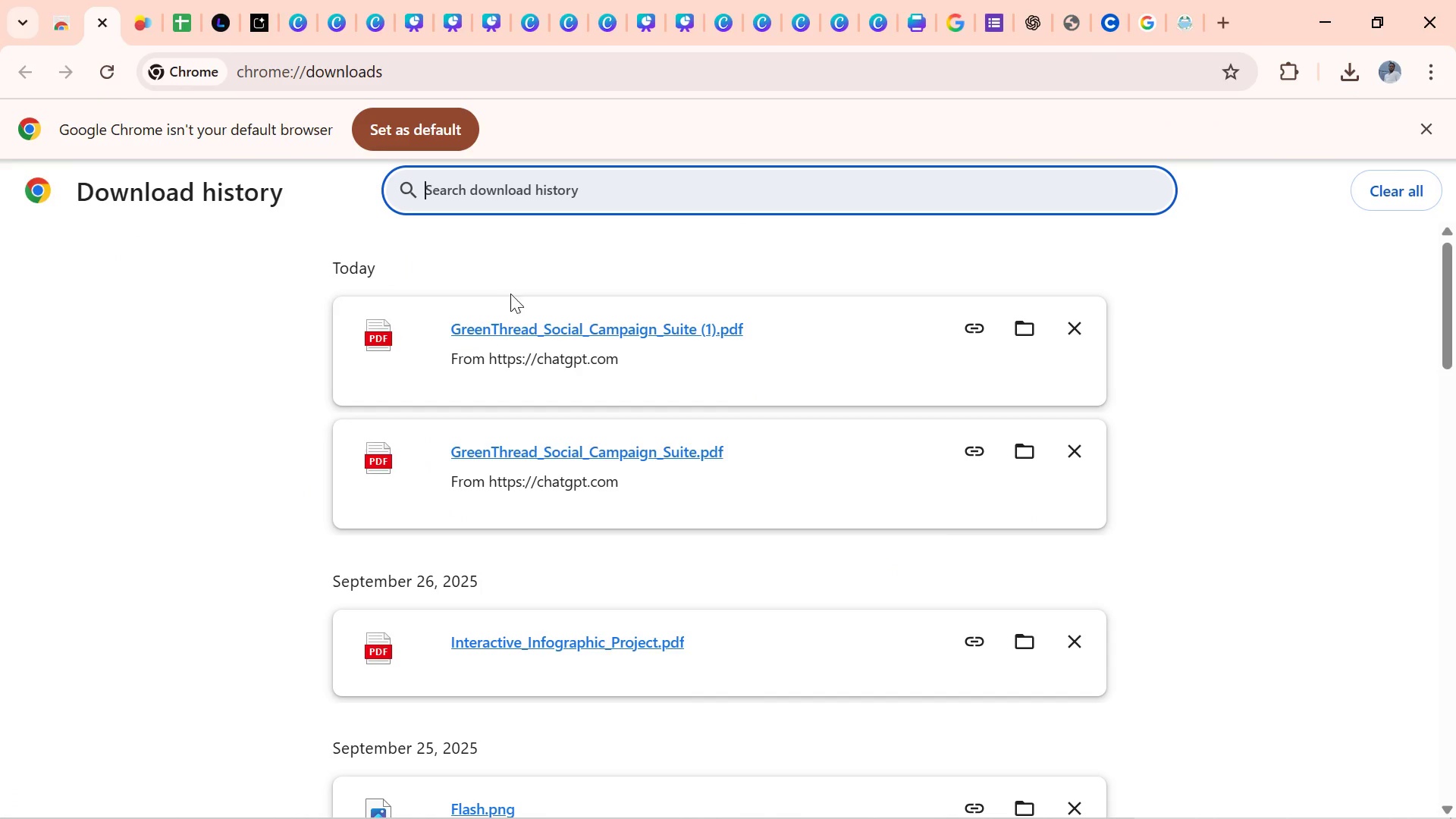 
wait(6.91)
 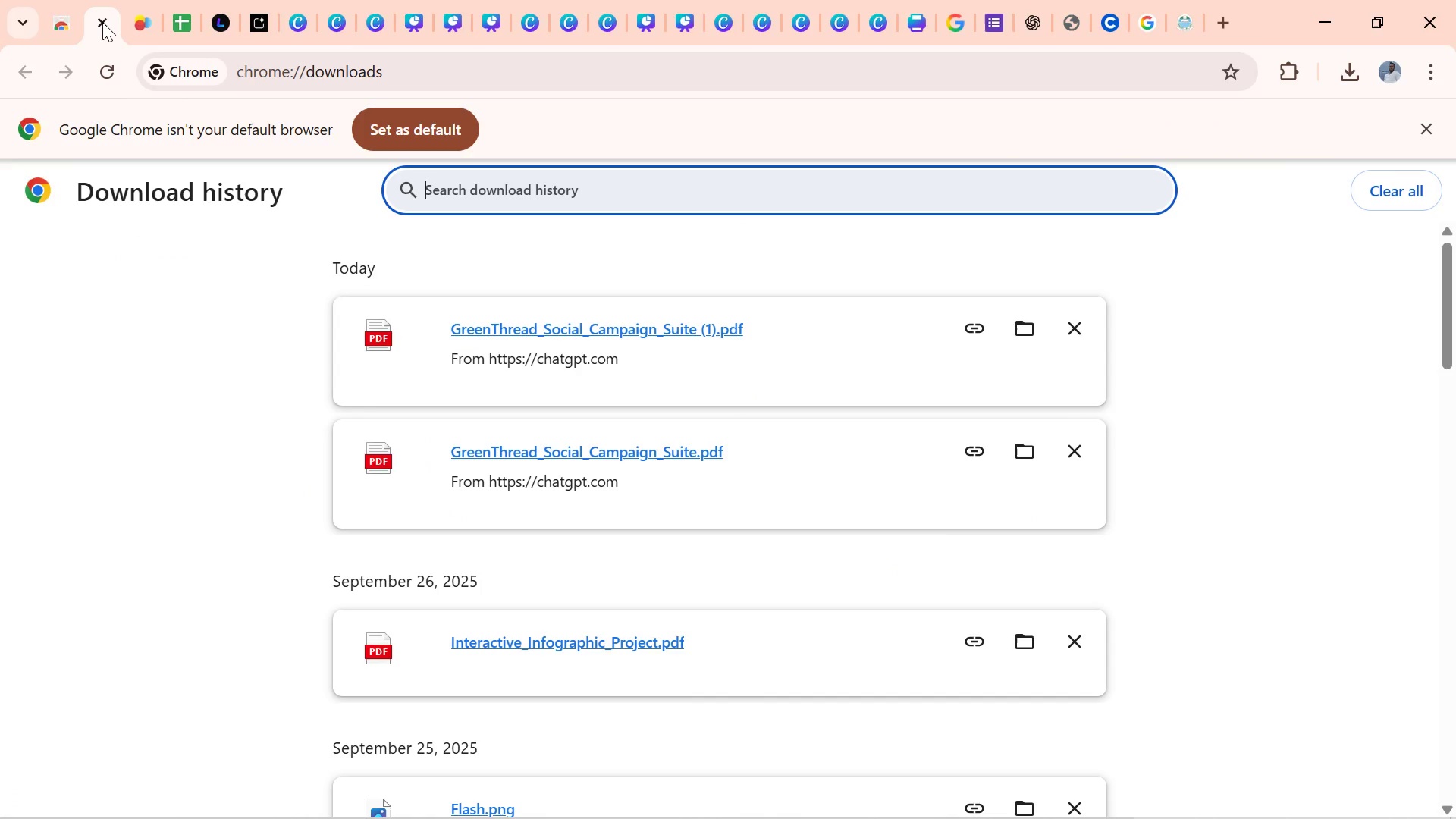 
left_click([629, 330])
 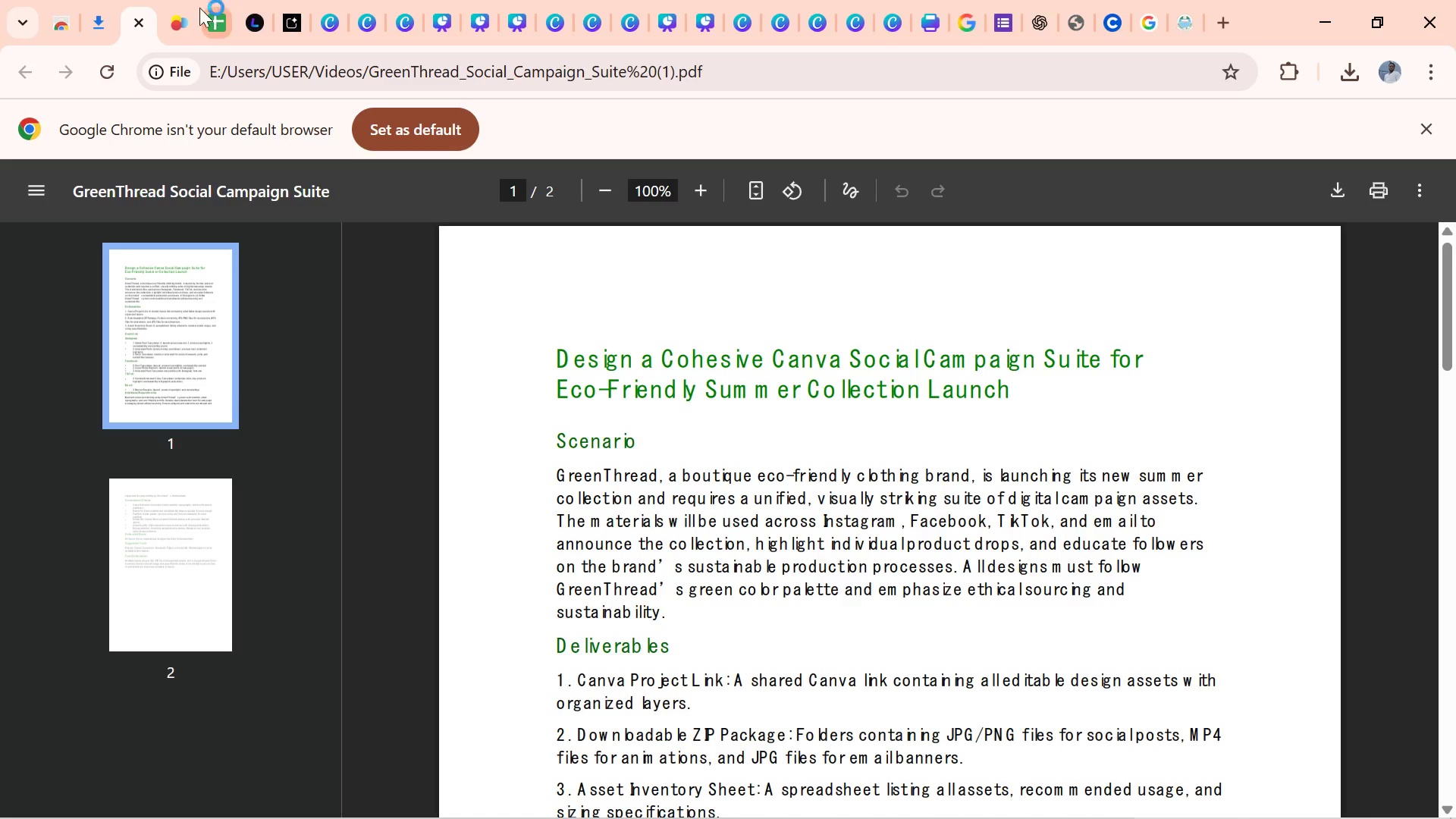 
wait(9.35)
 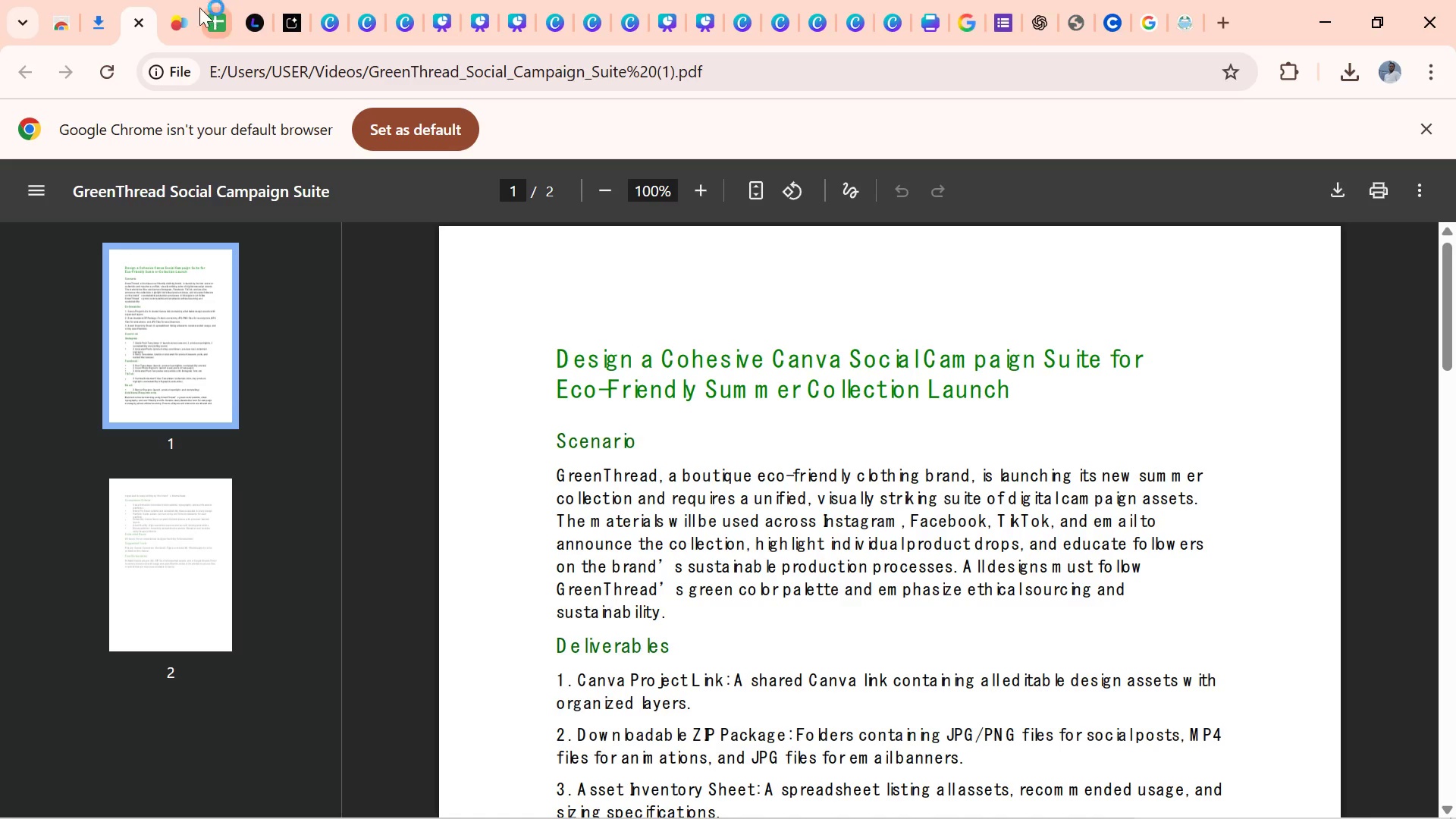 
mouse_move([479, 30])
 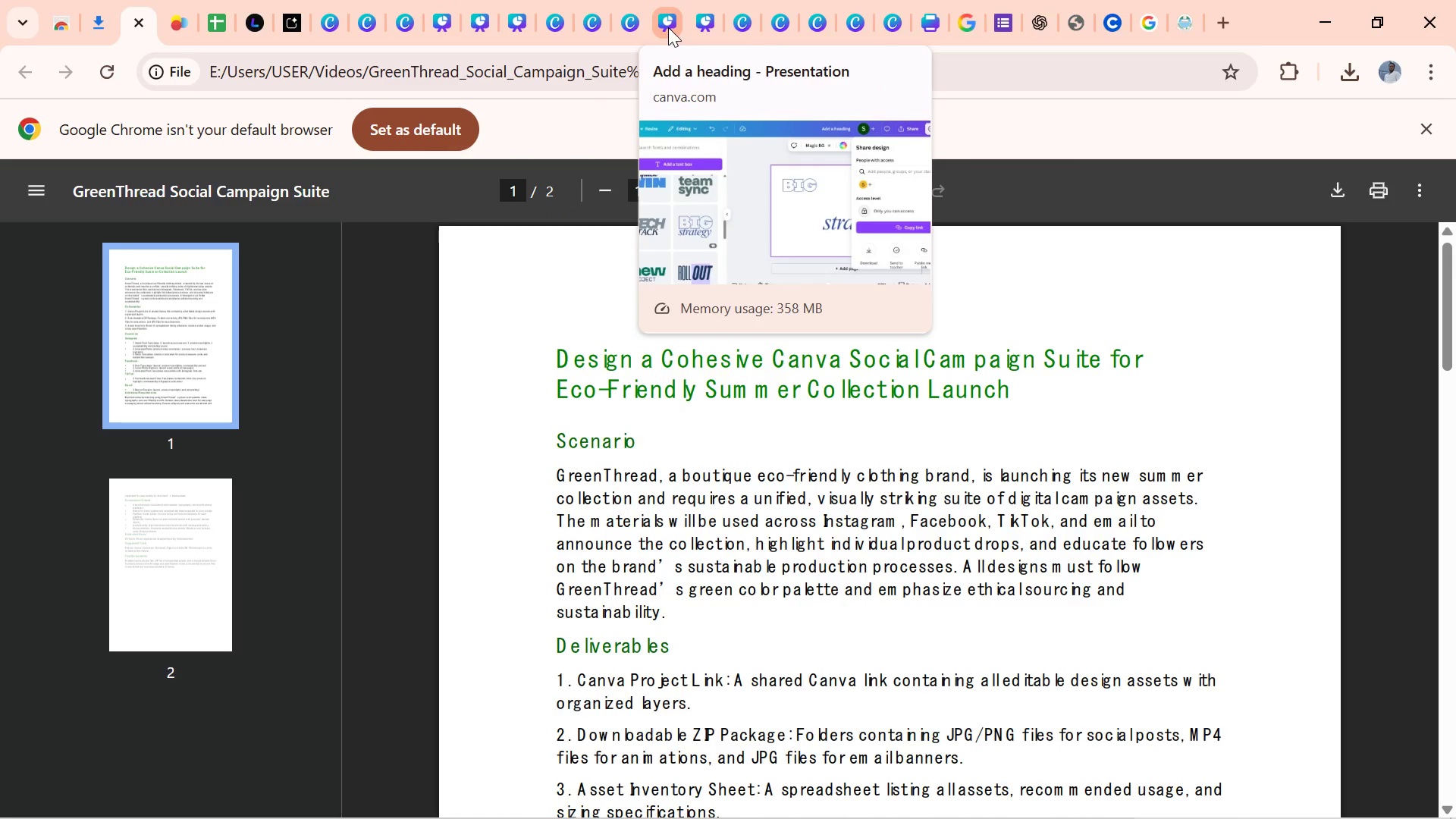 
left_click([667, 27])
 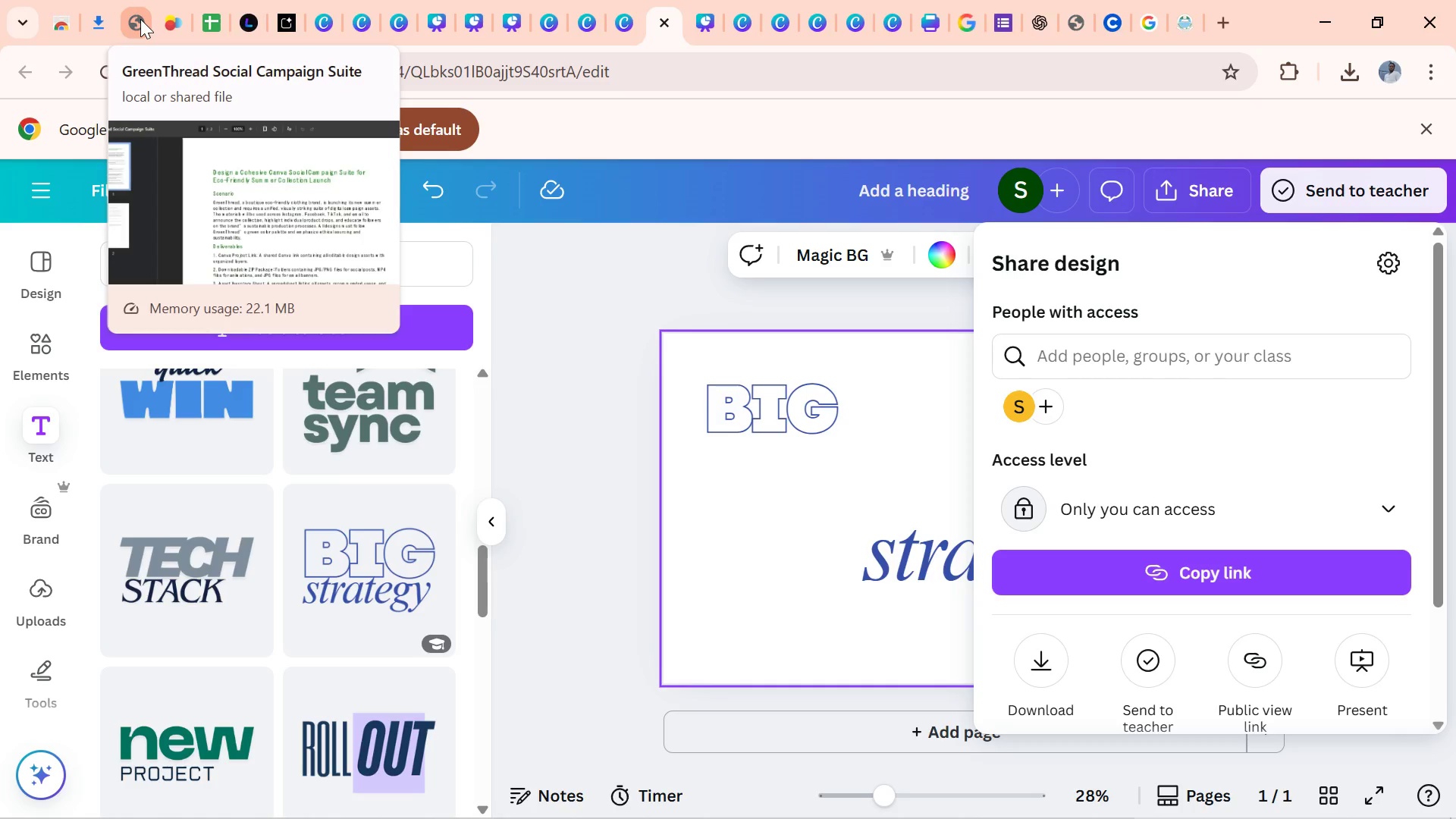 
left_click([140, 19])
 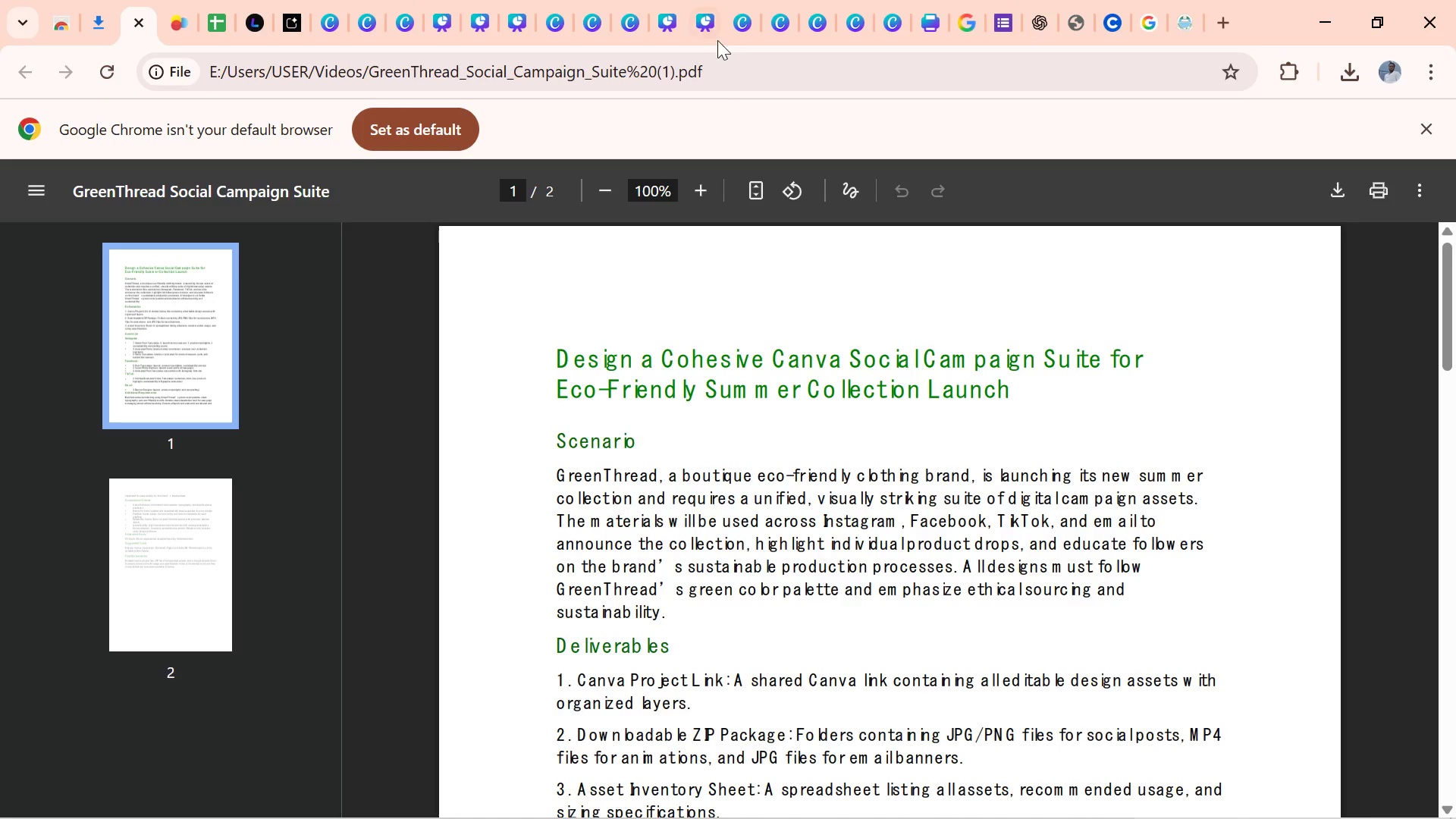 
left_click([706, 31])
 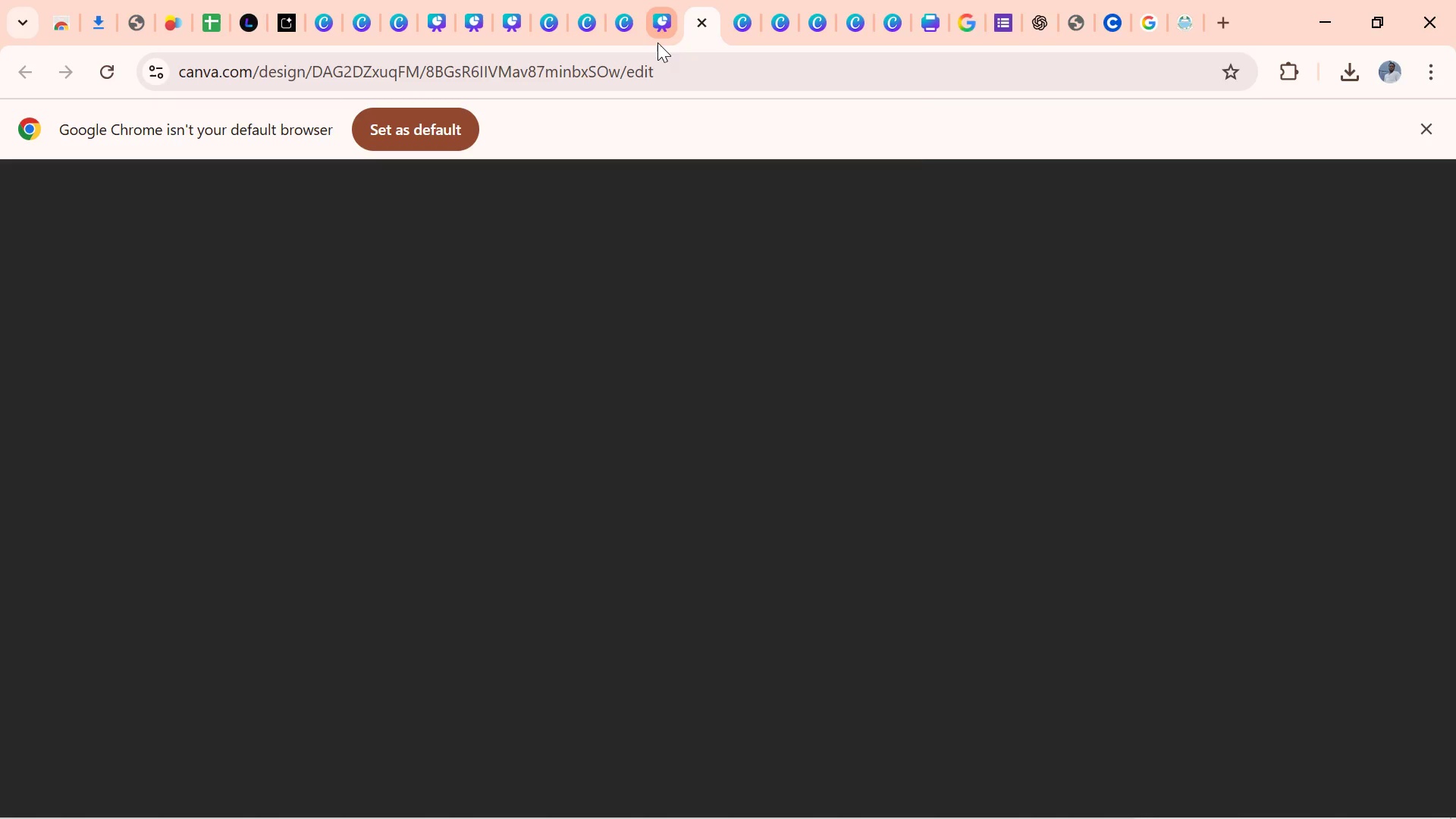 
left_click([657, 42])
 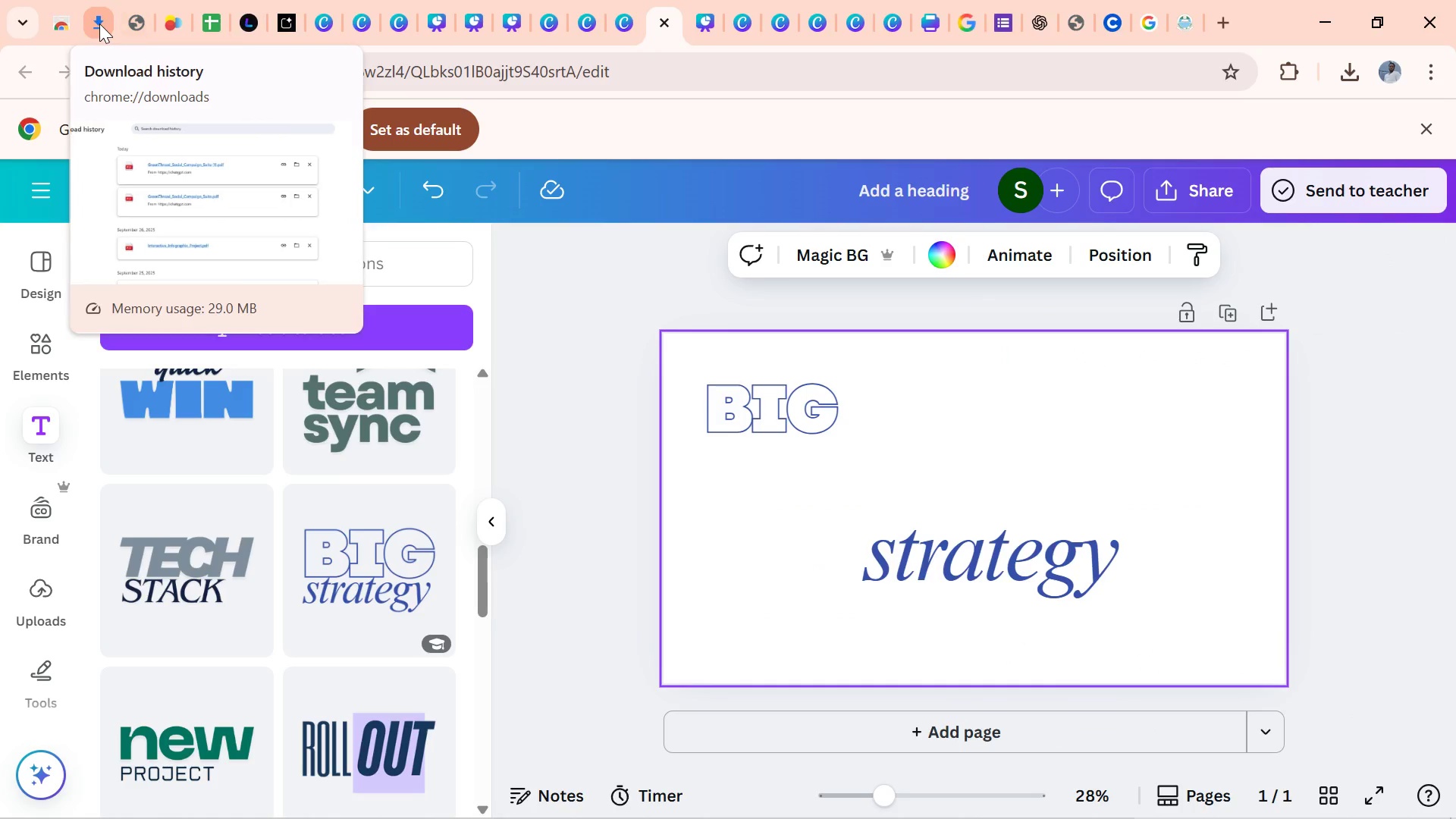 
left_click([99, 26])
 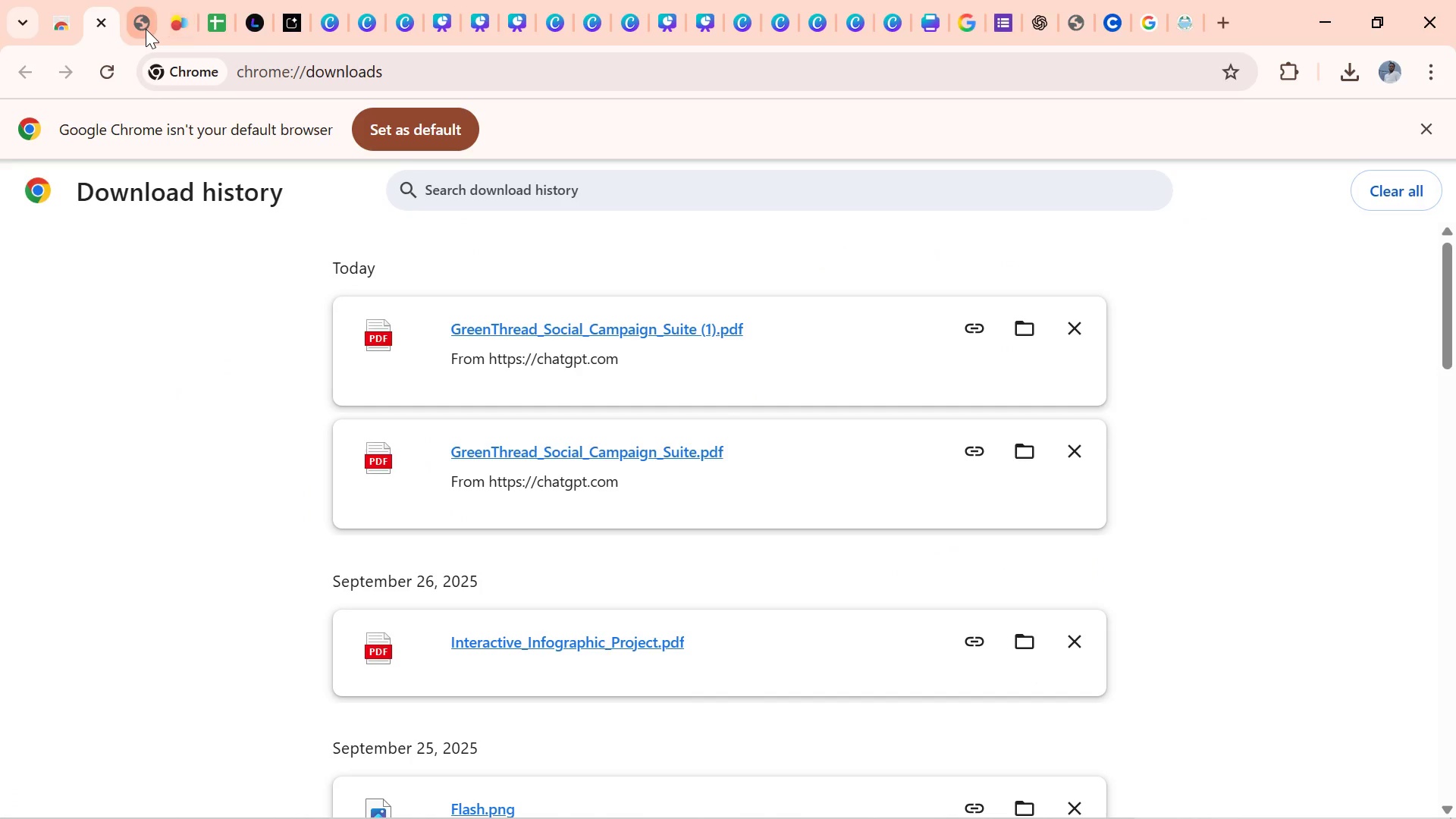 
left_click([146, 29])
 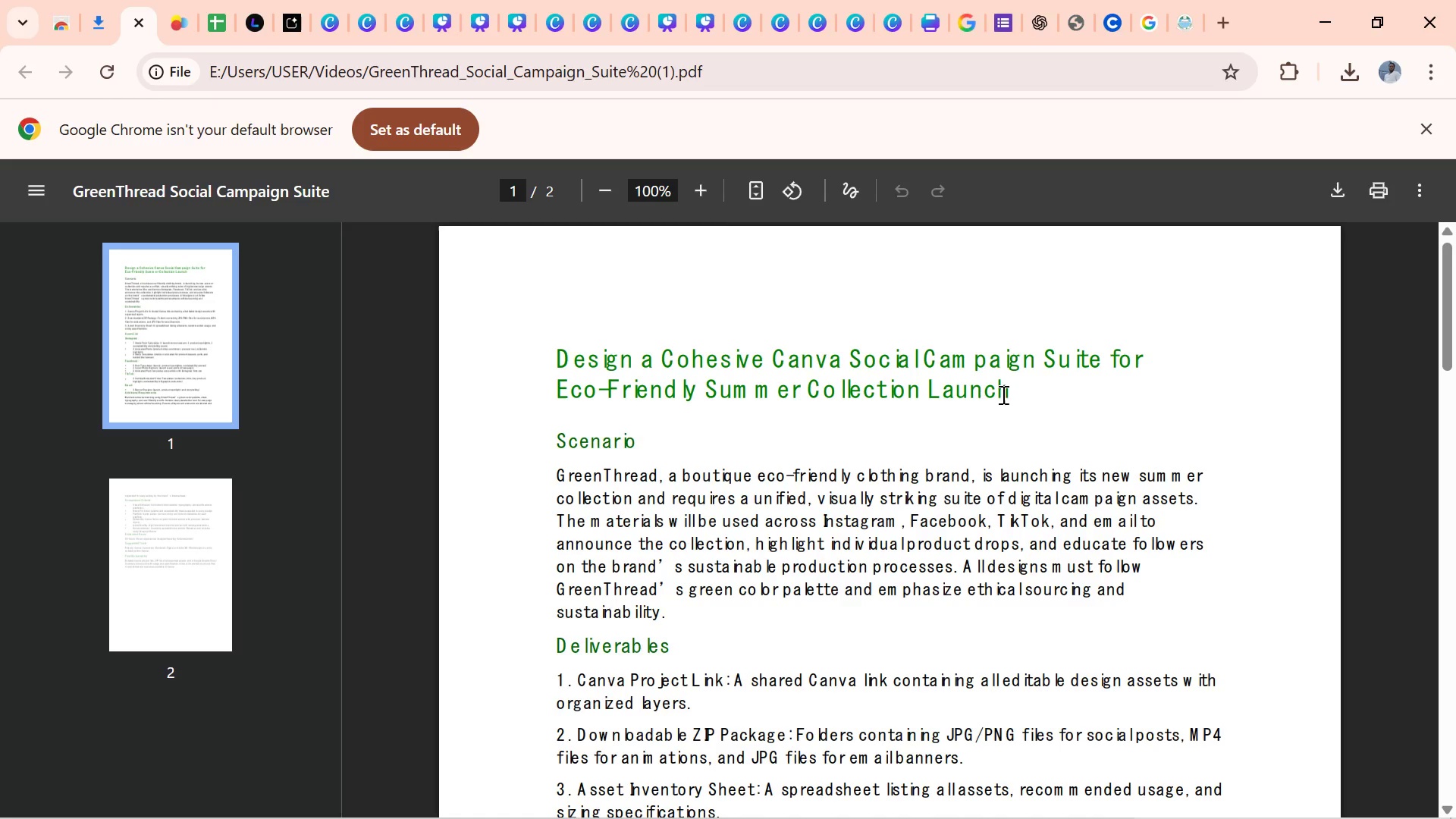 
left_click_drag(start_coordinate=[1015, 397], to_coordinate=[560, 363])
 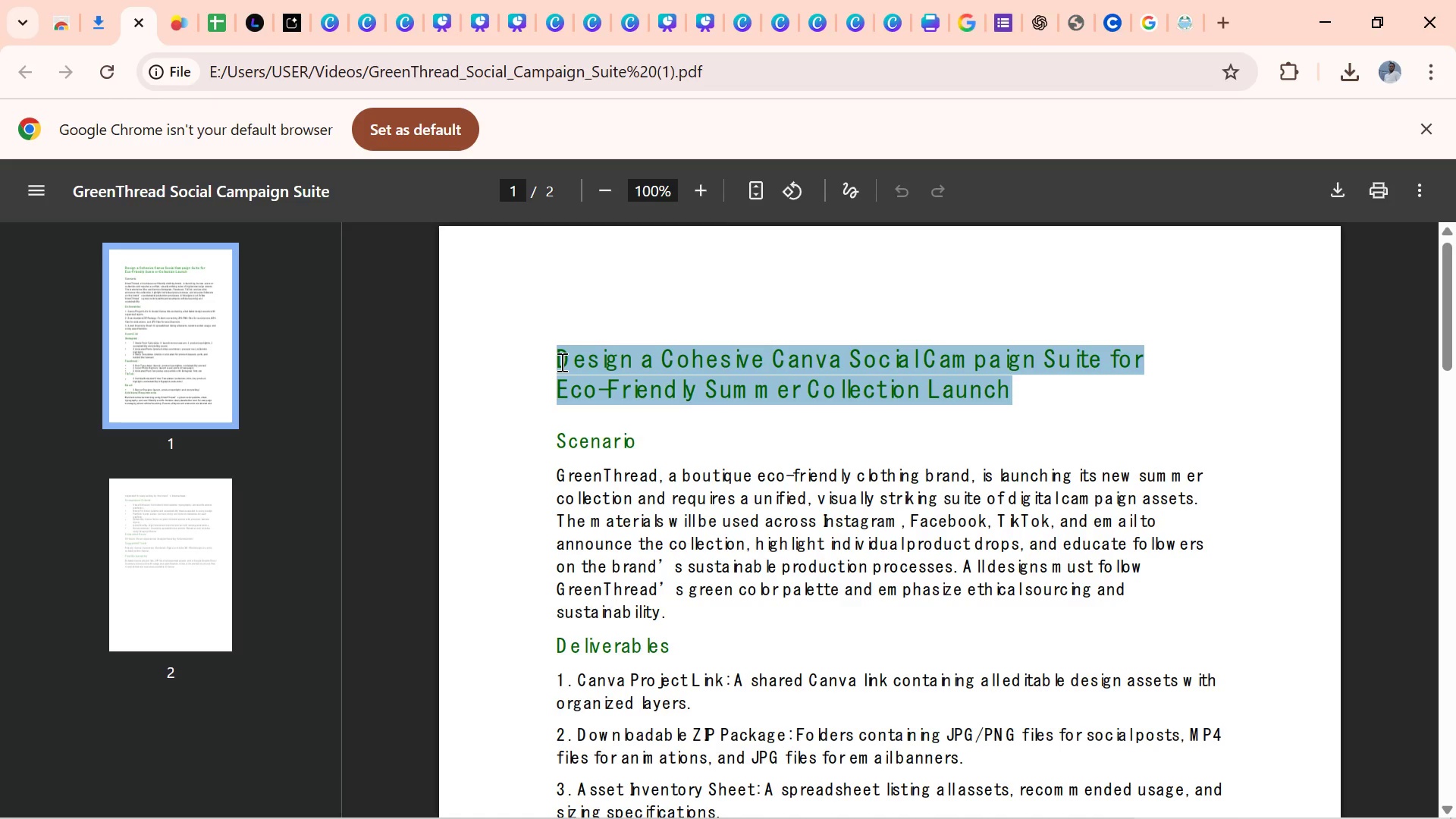 
key(Control+C)
 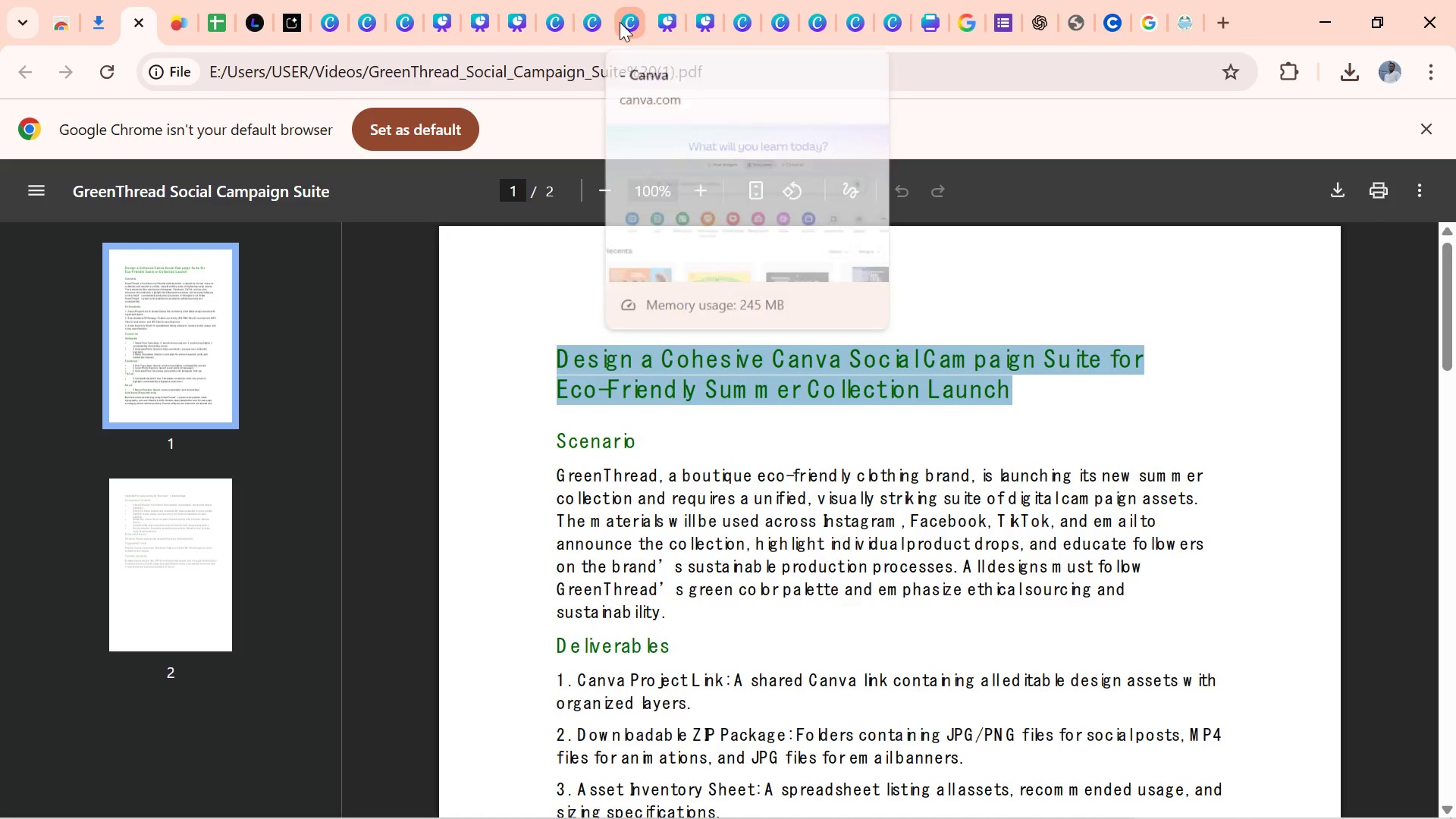 
left_click([658, 23])
 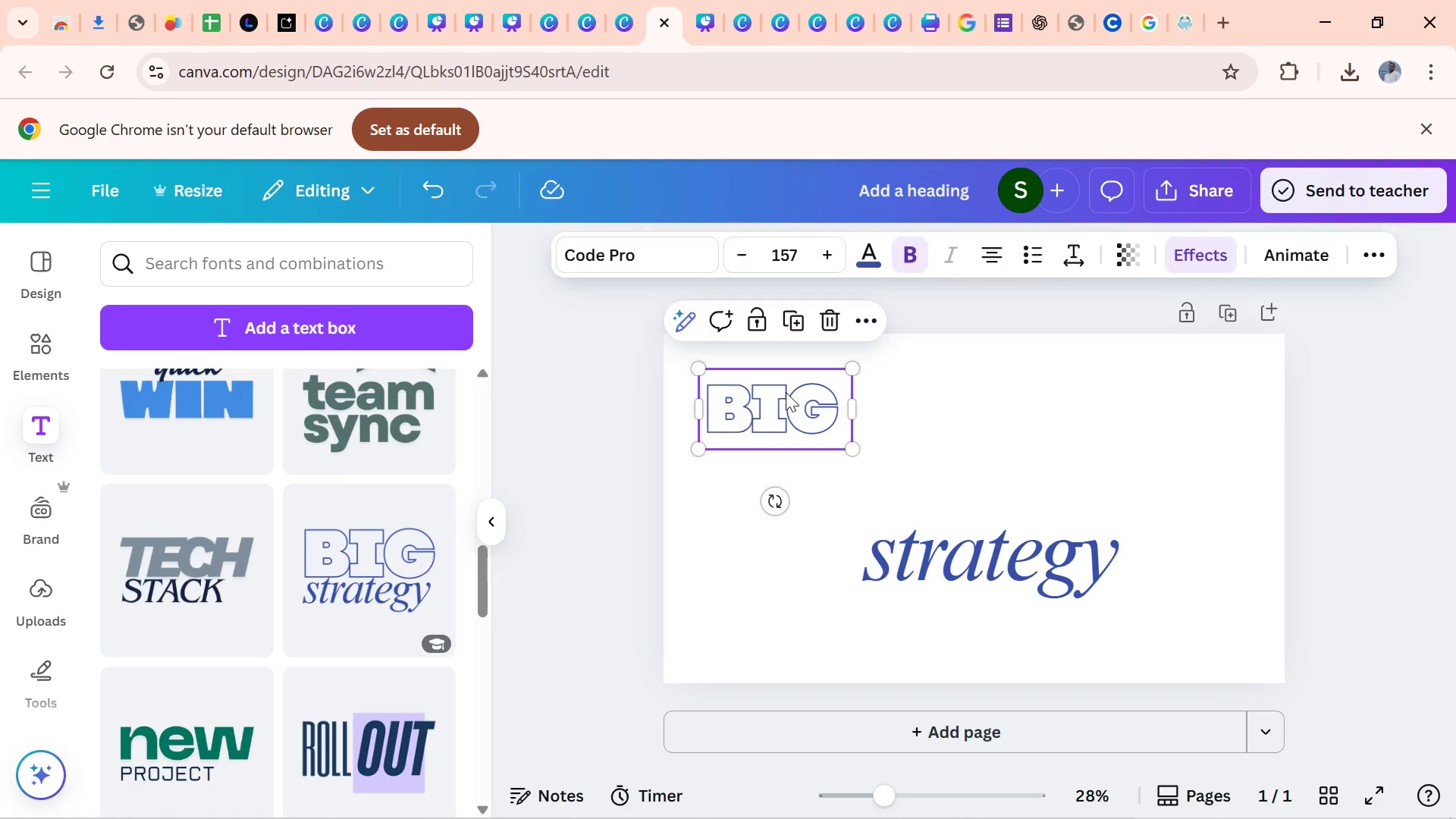 
double_click([786, 392])
 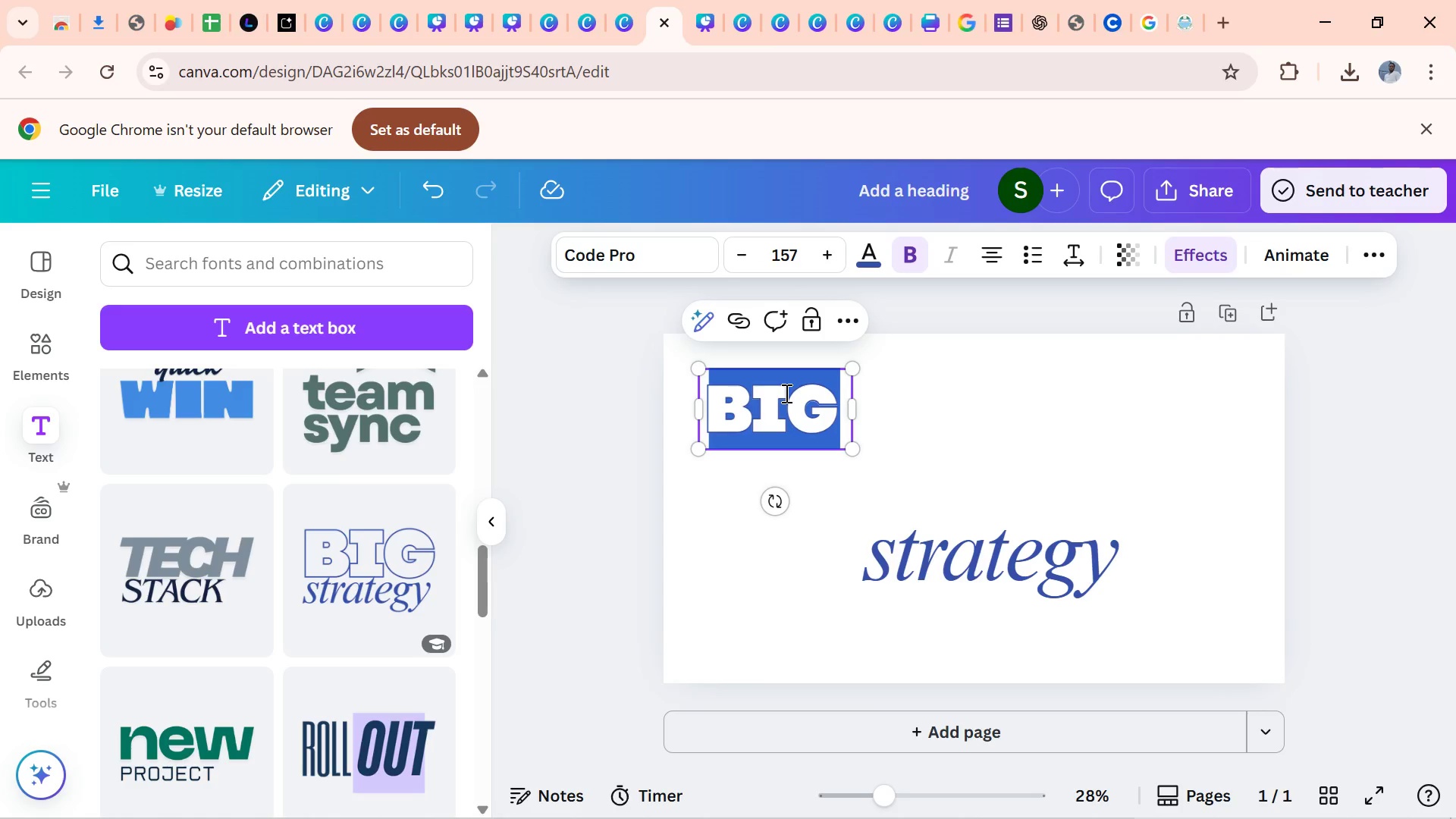 
key(Control+V)
 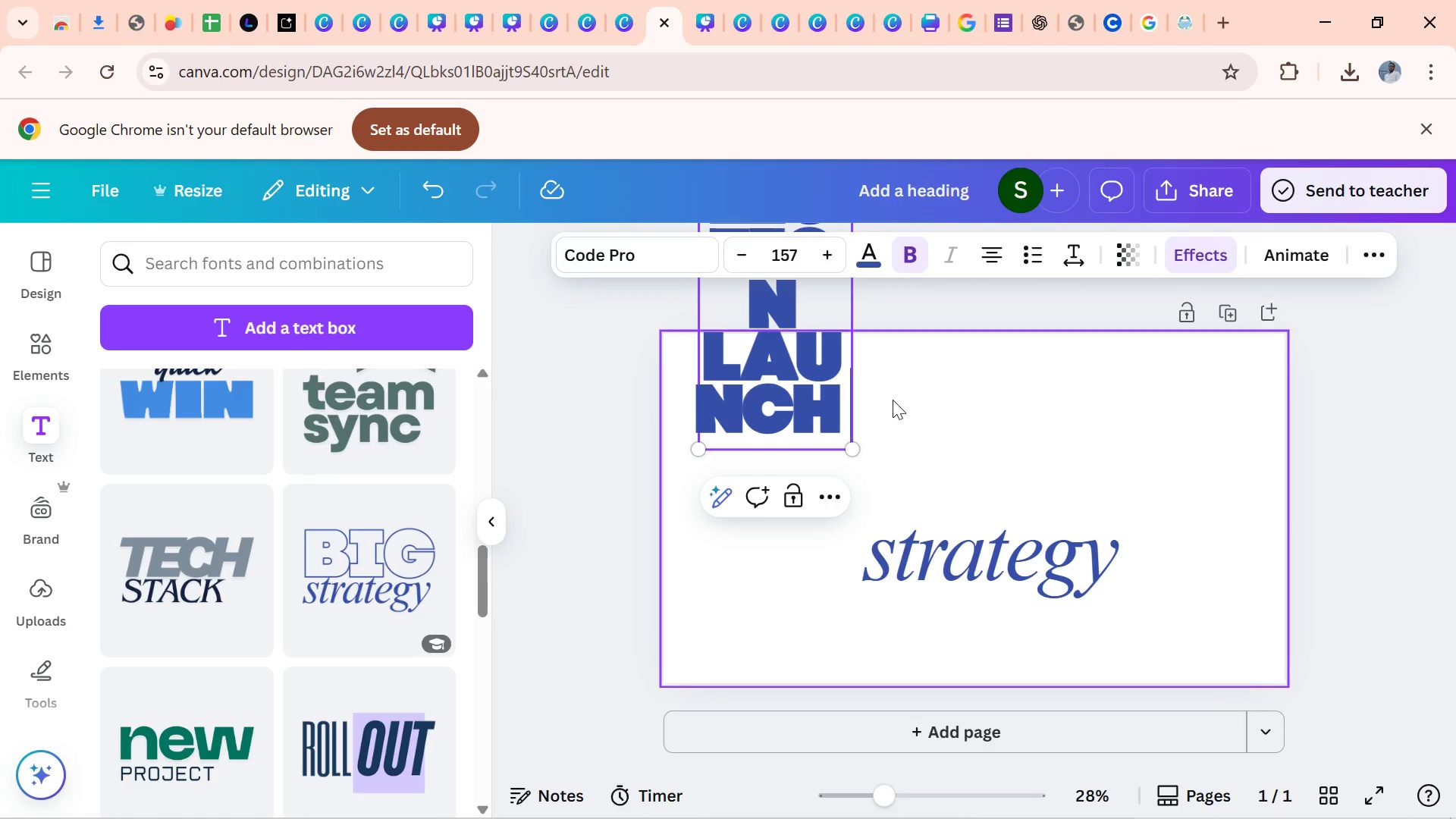 
left_click([893, 400])
 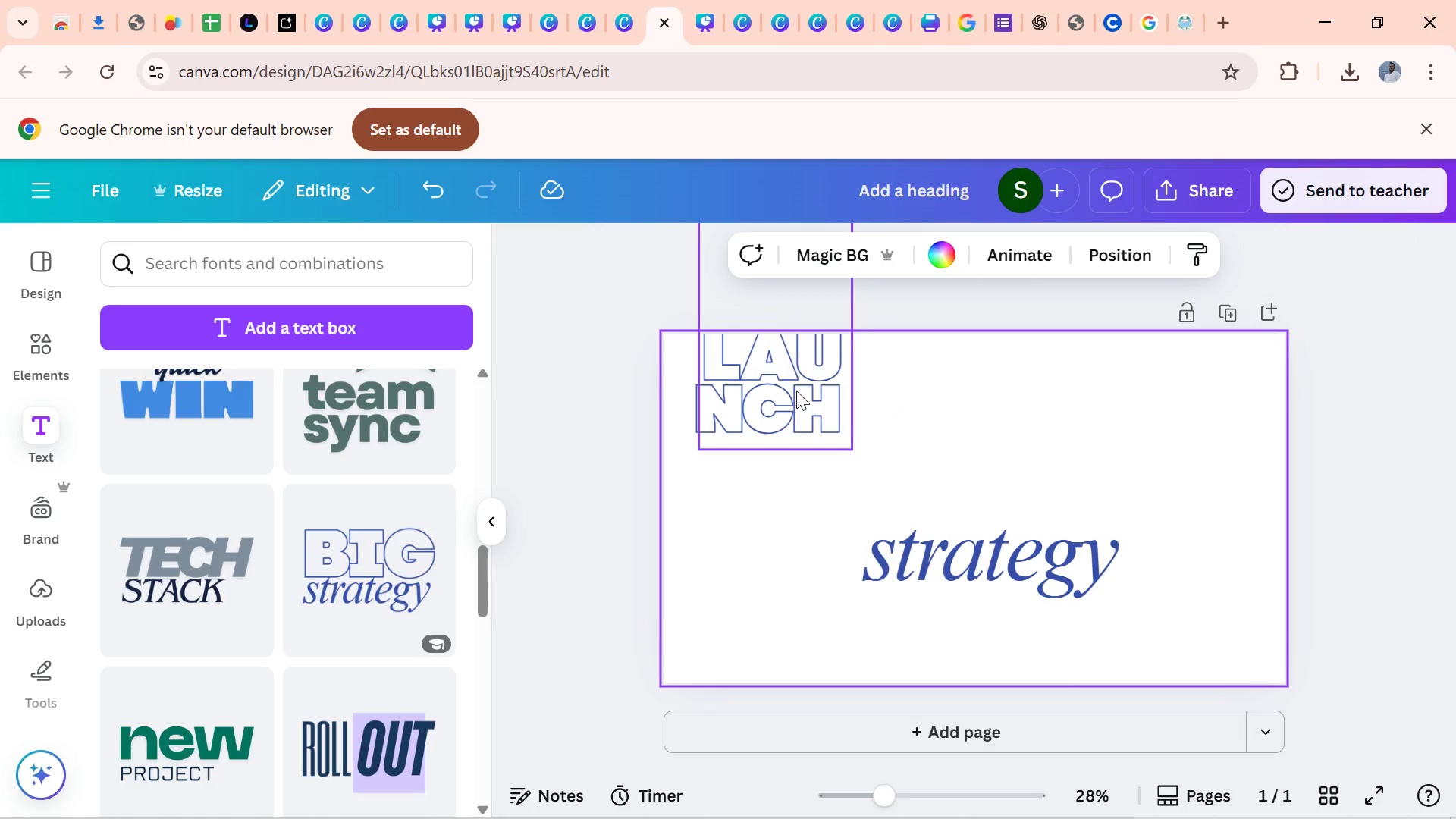 
left_click_drag(start_coordinate=[796, 391], to_coordinate=[868, 622])
 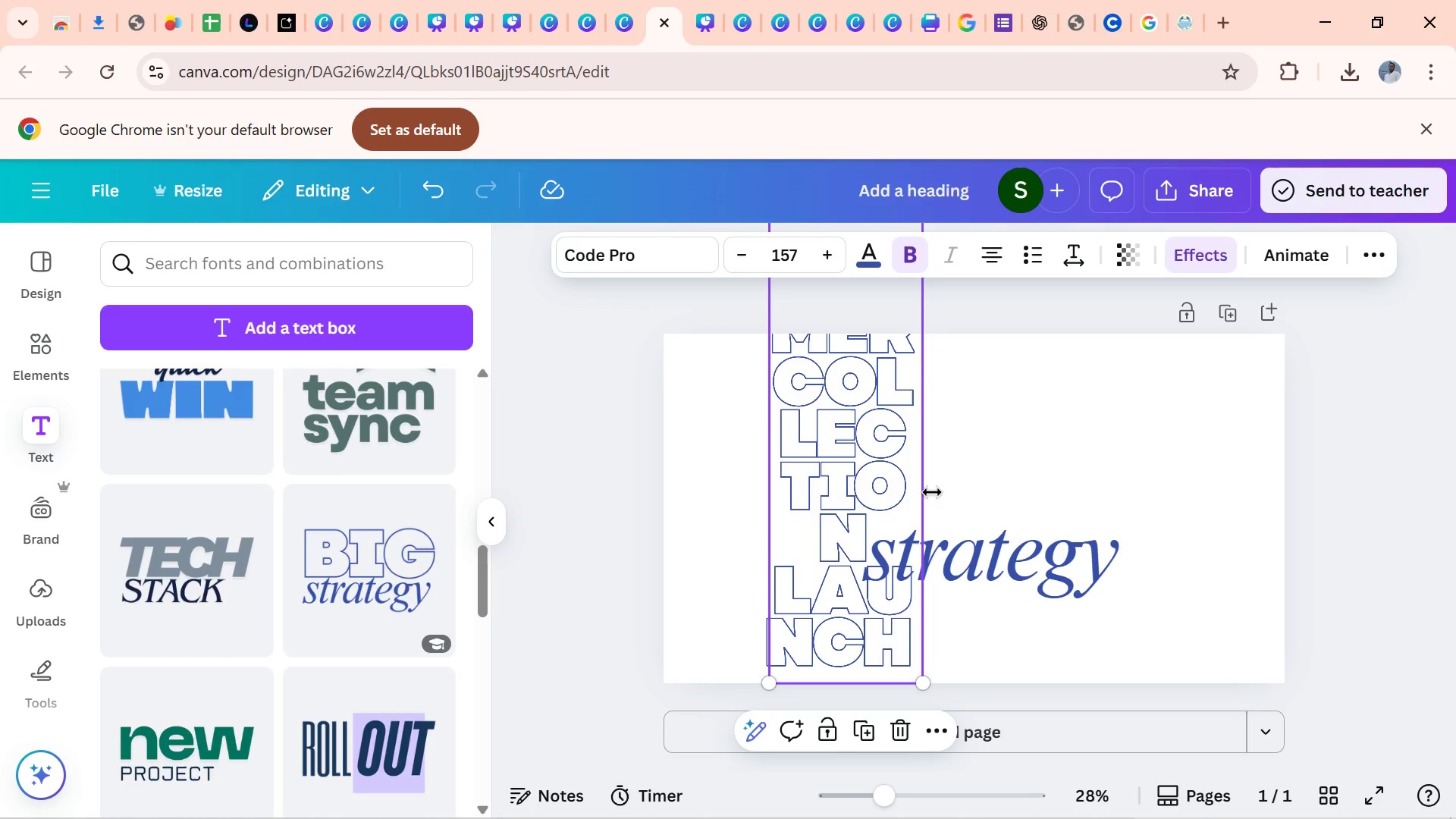 
left_click_drag(start_coordinate=[931, 492], to_coordinate=[1291, 461])
 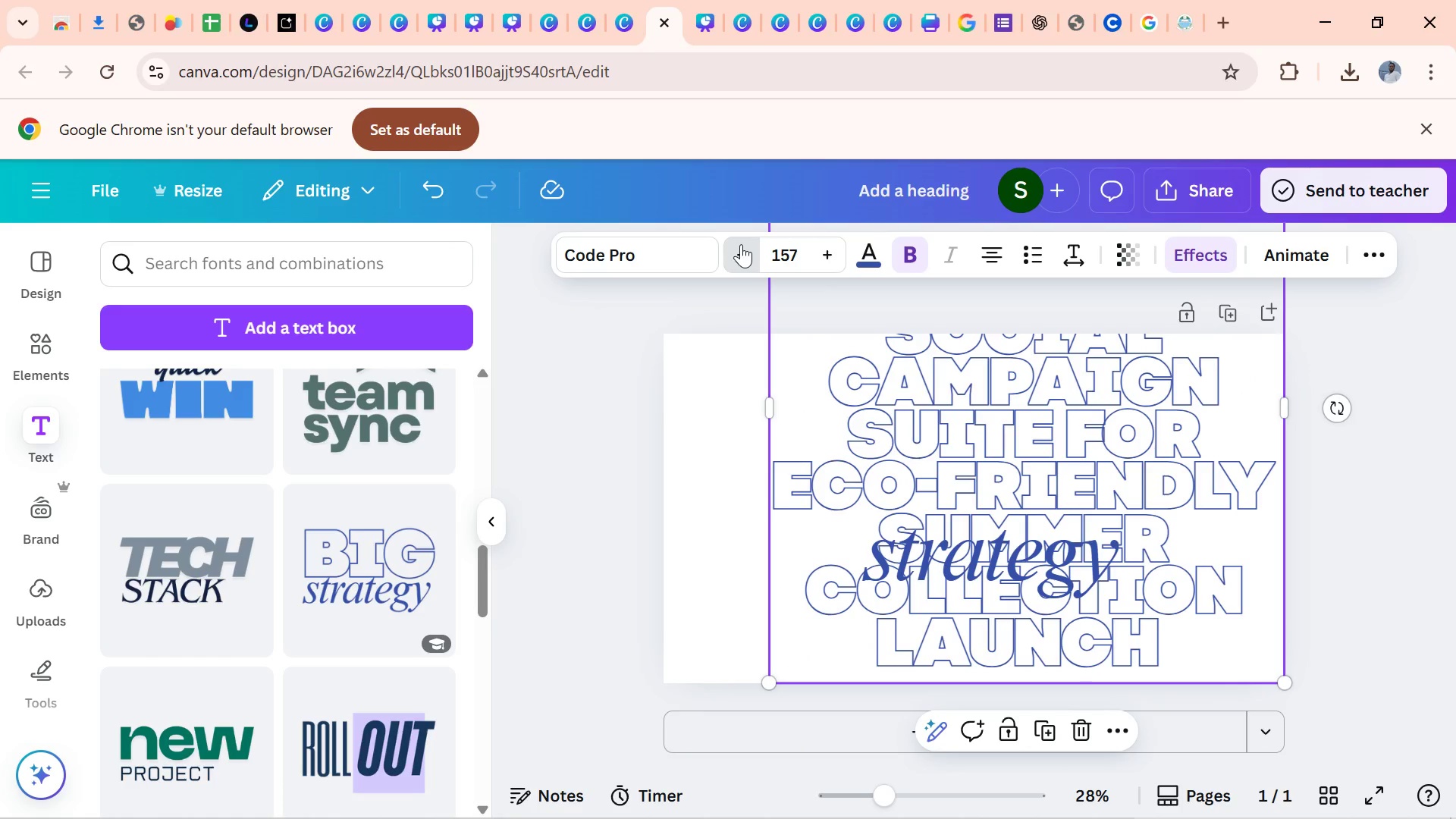 
left_click([741, 244])
 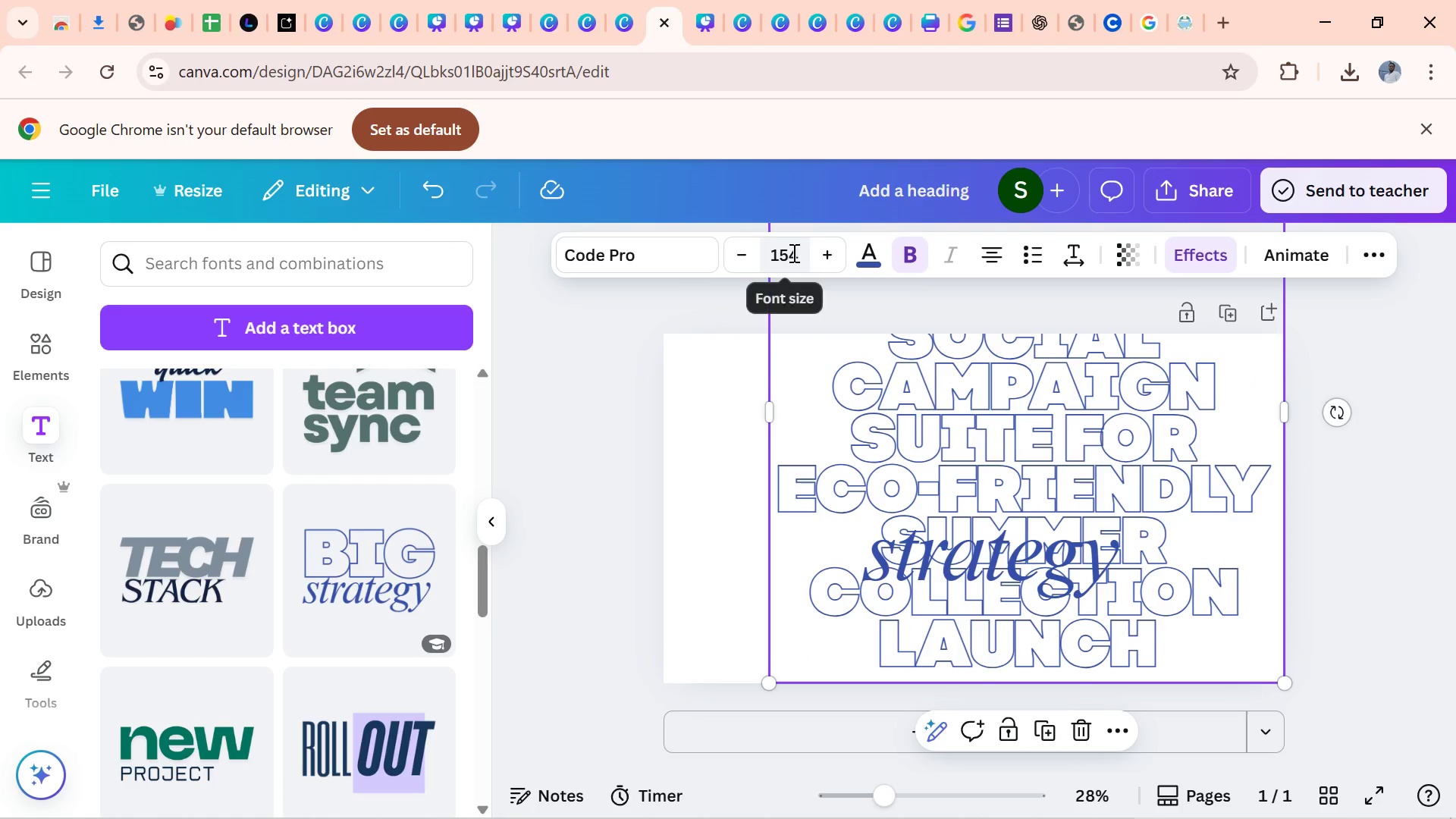 
double_click([792, 253])
 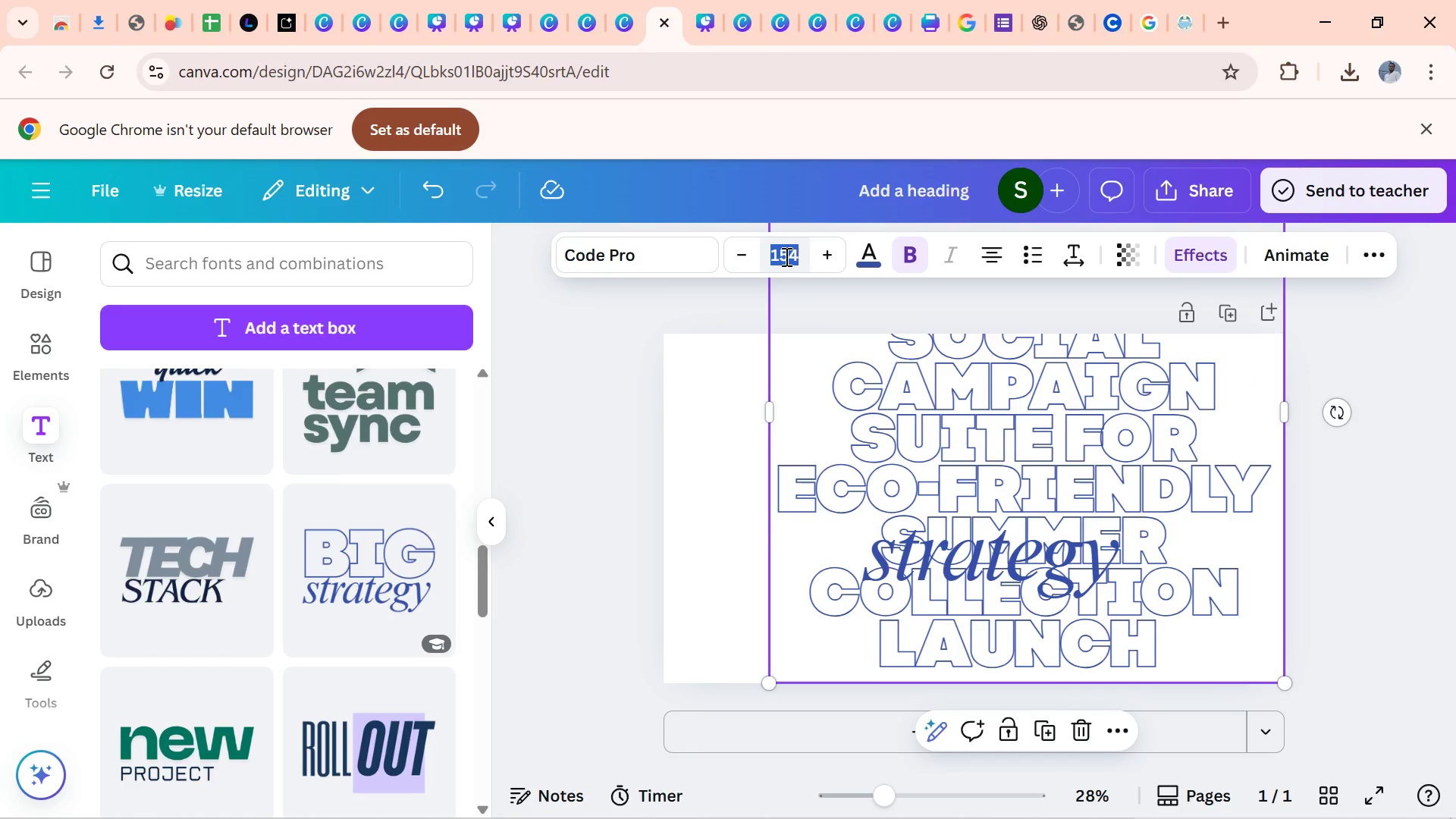 
type(109)
 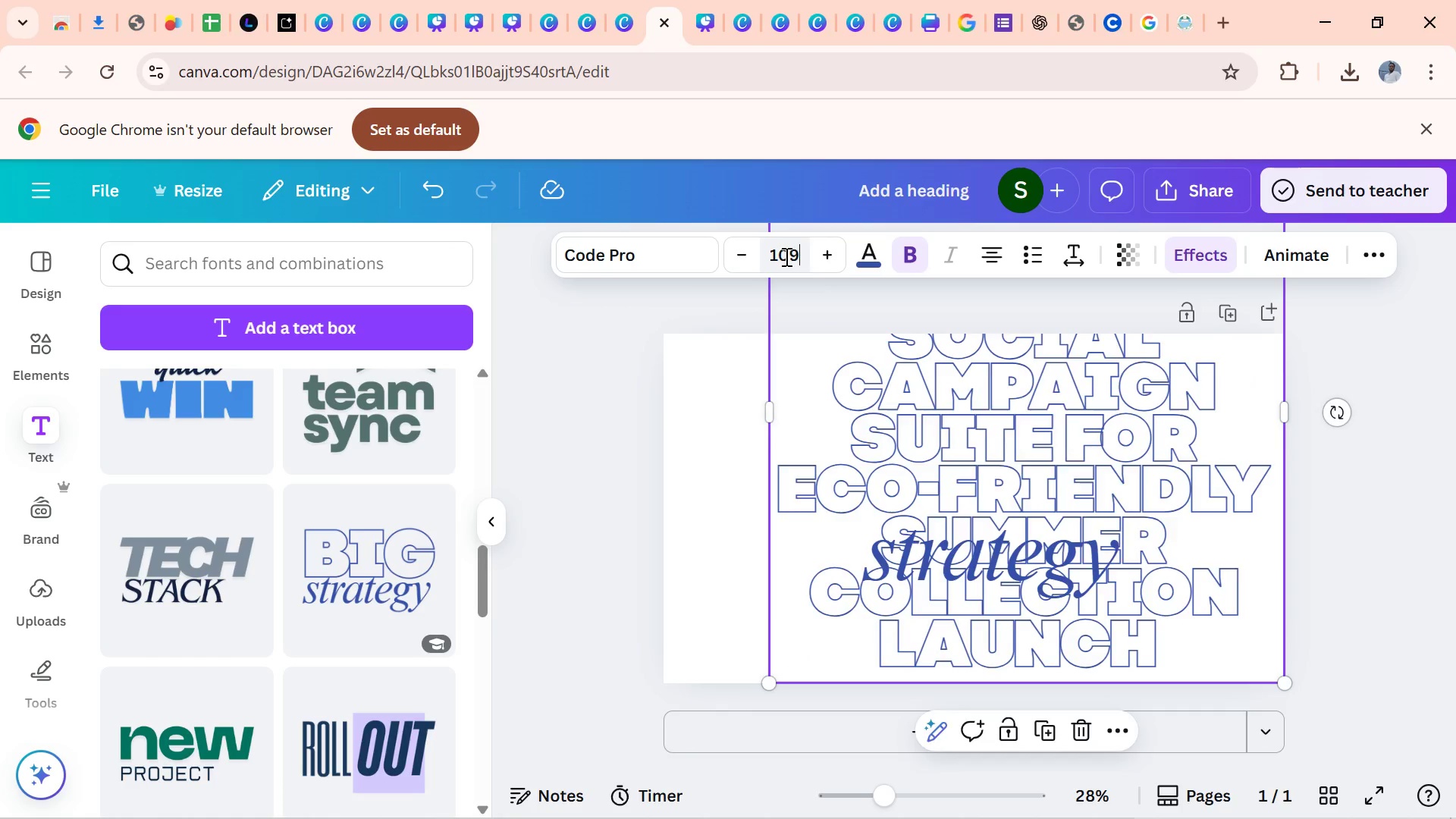 
key(Enter)
 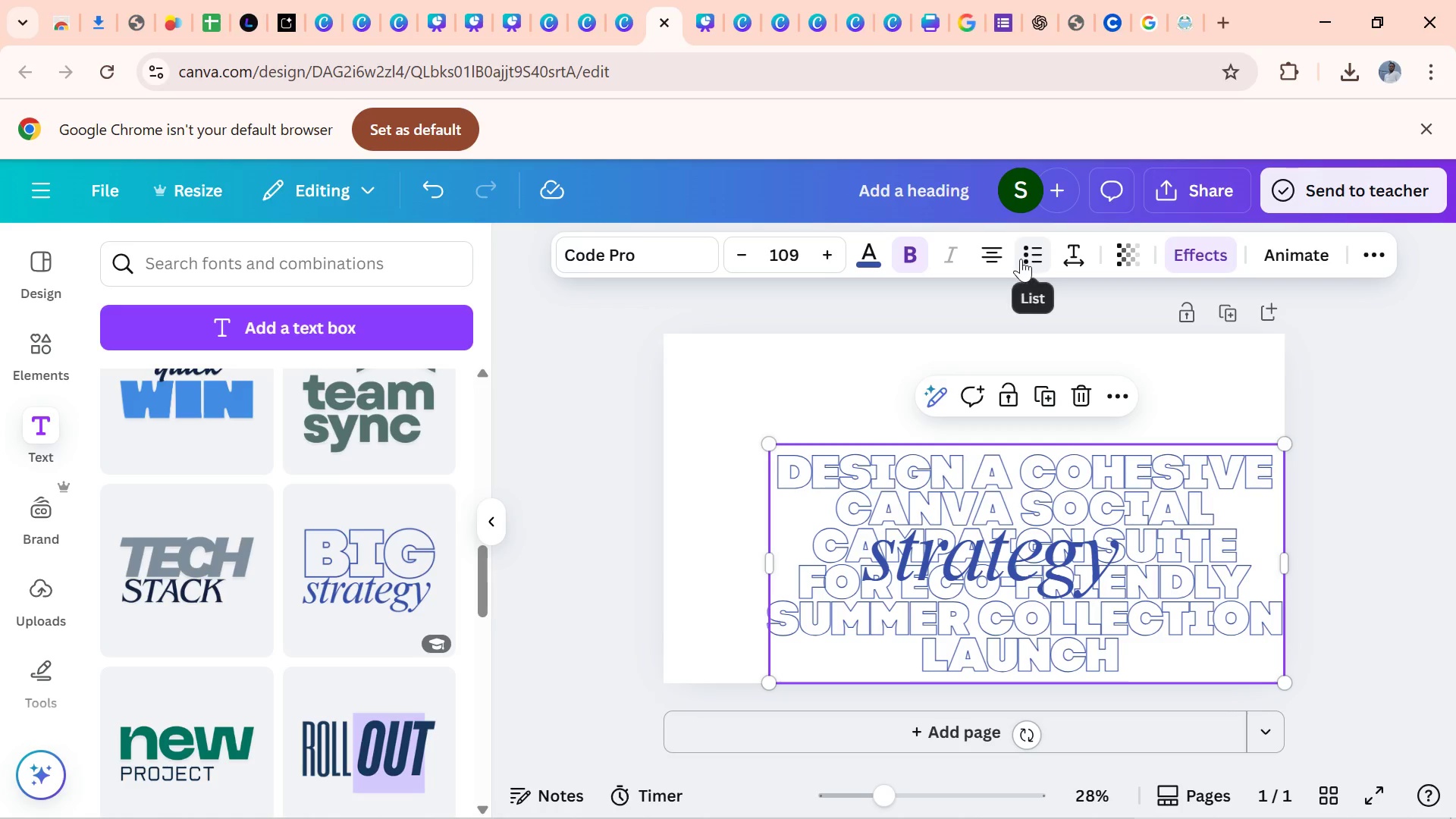 
left_click([993, 256])
 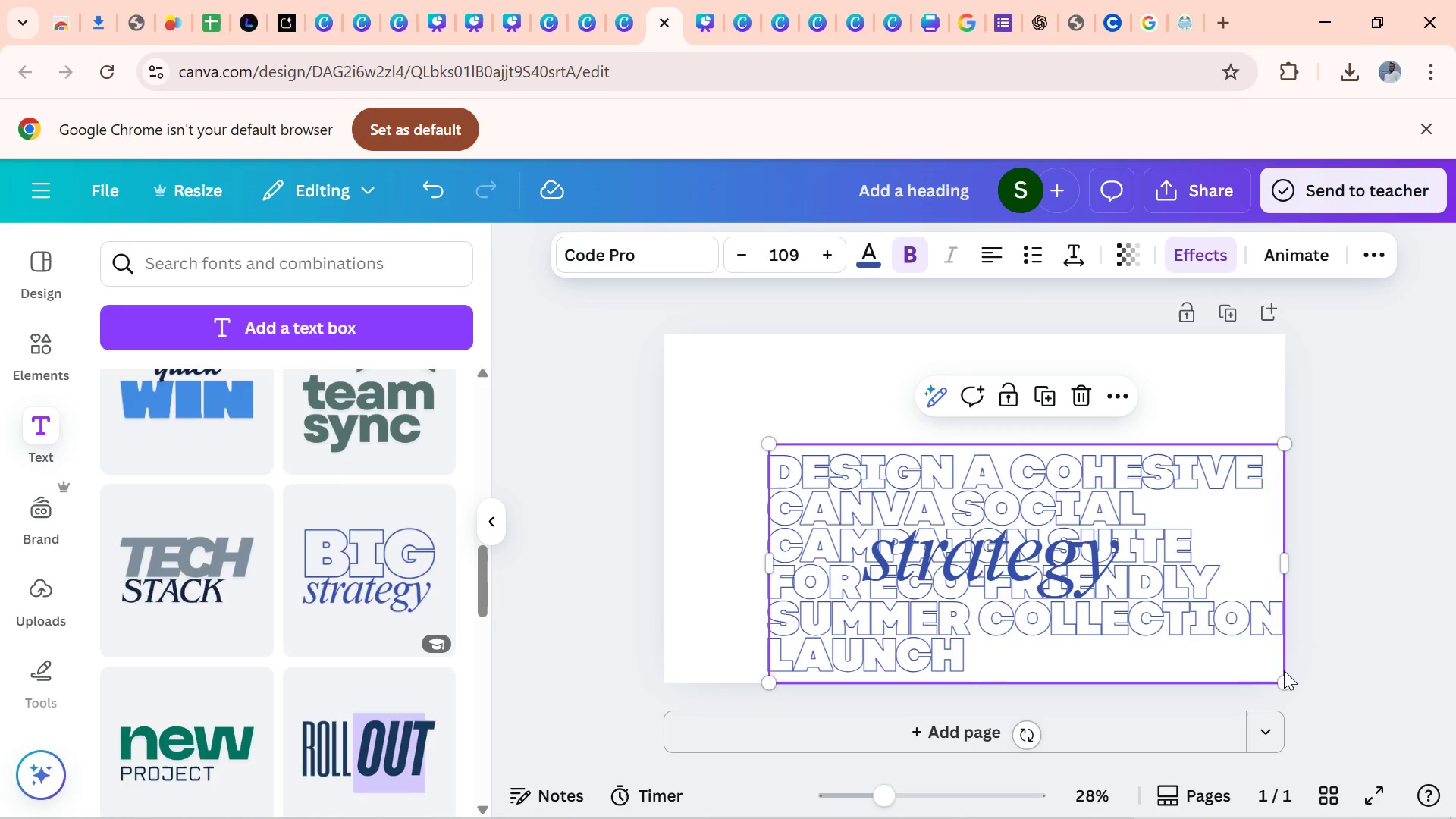 
left_click([1284, 670])
 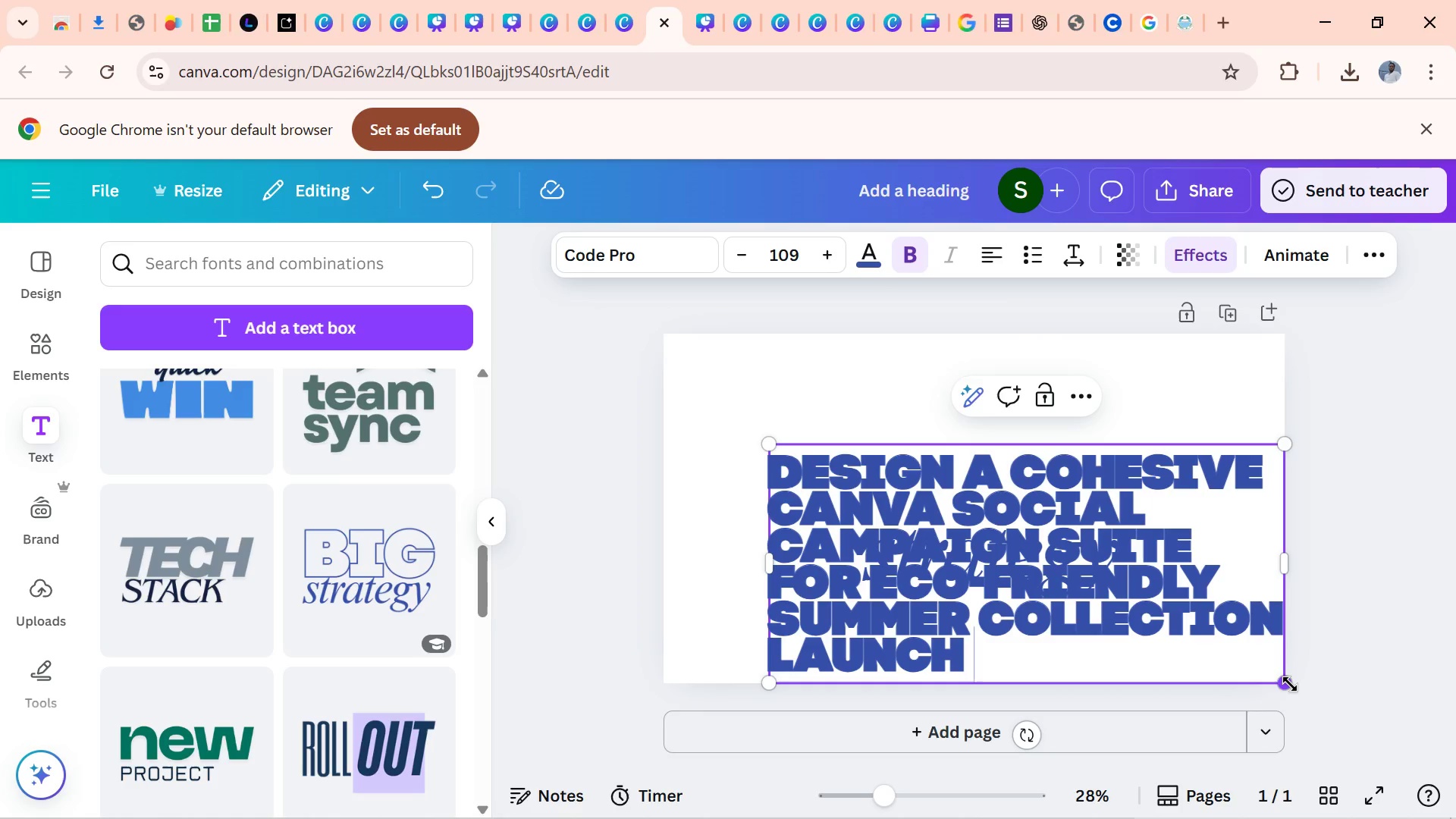 
left_click_drag(start_coordinate=[1290, 684], to_coordinate=[1023, 478])
 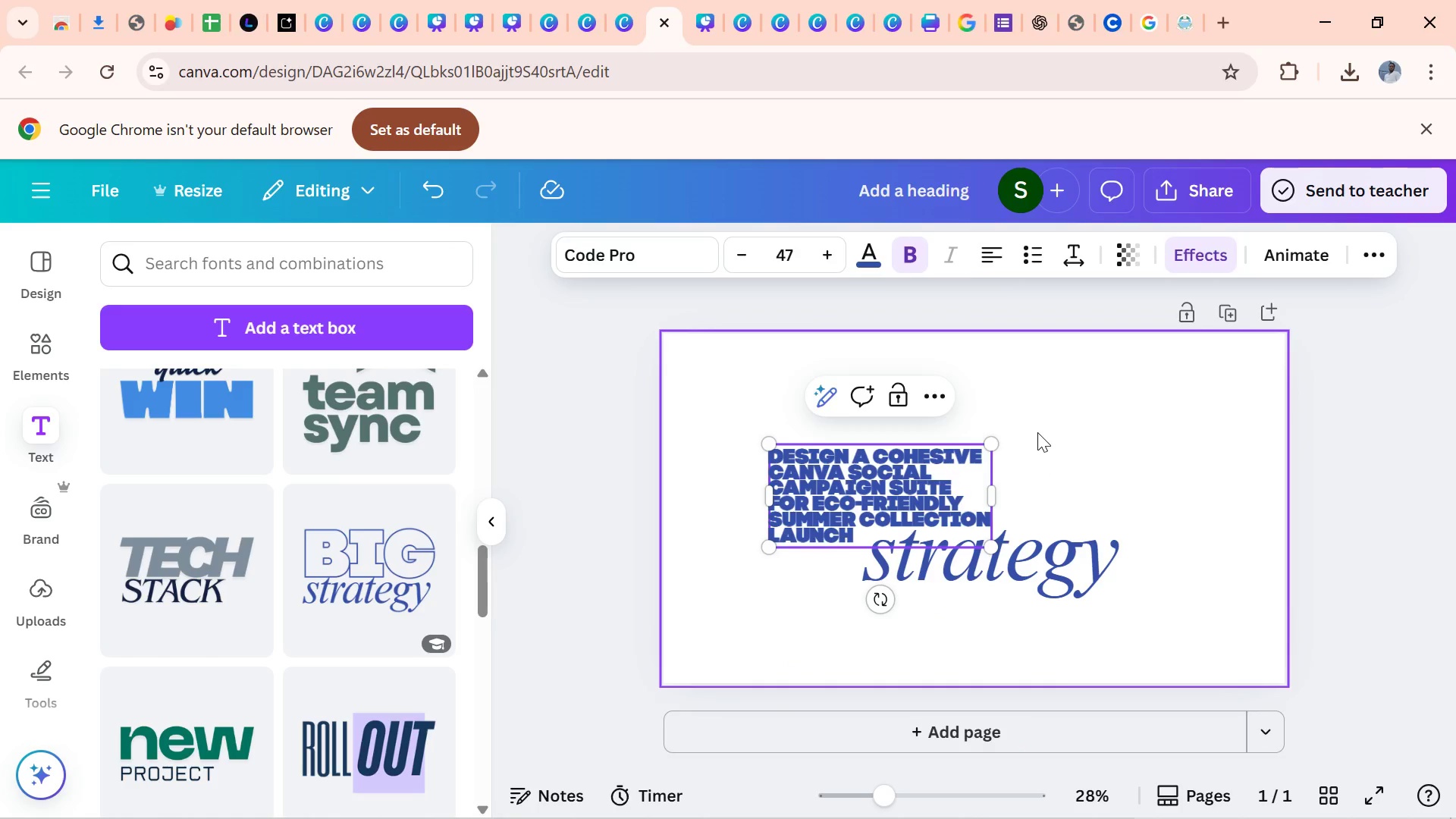 
left_click([1037, 432])
 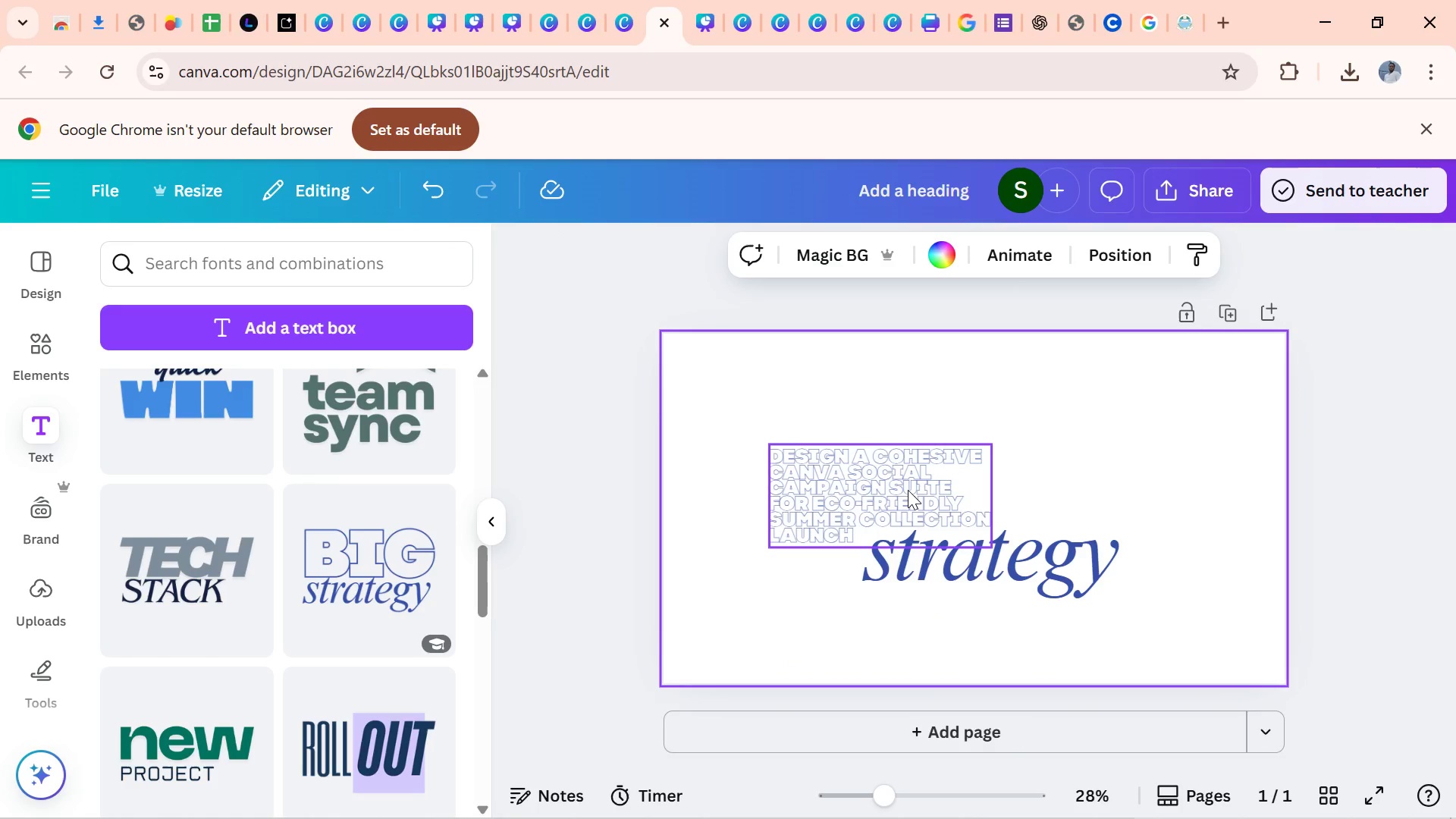 
left_click_drag(start_coordinate=[908, 490], to_coordinate=[836, 410])
 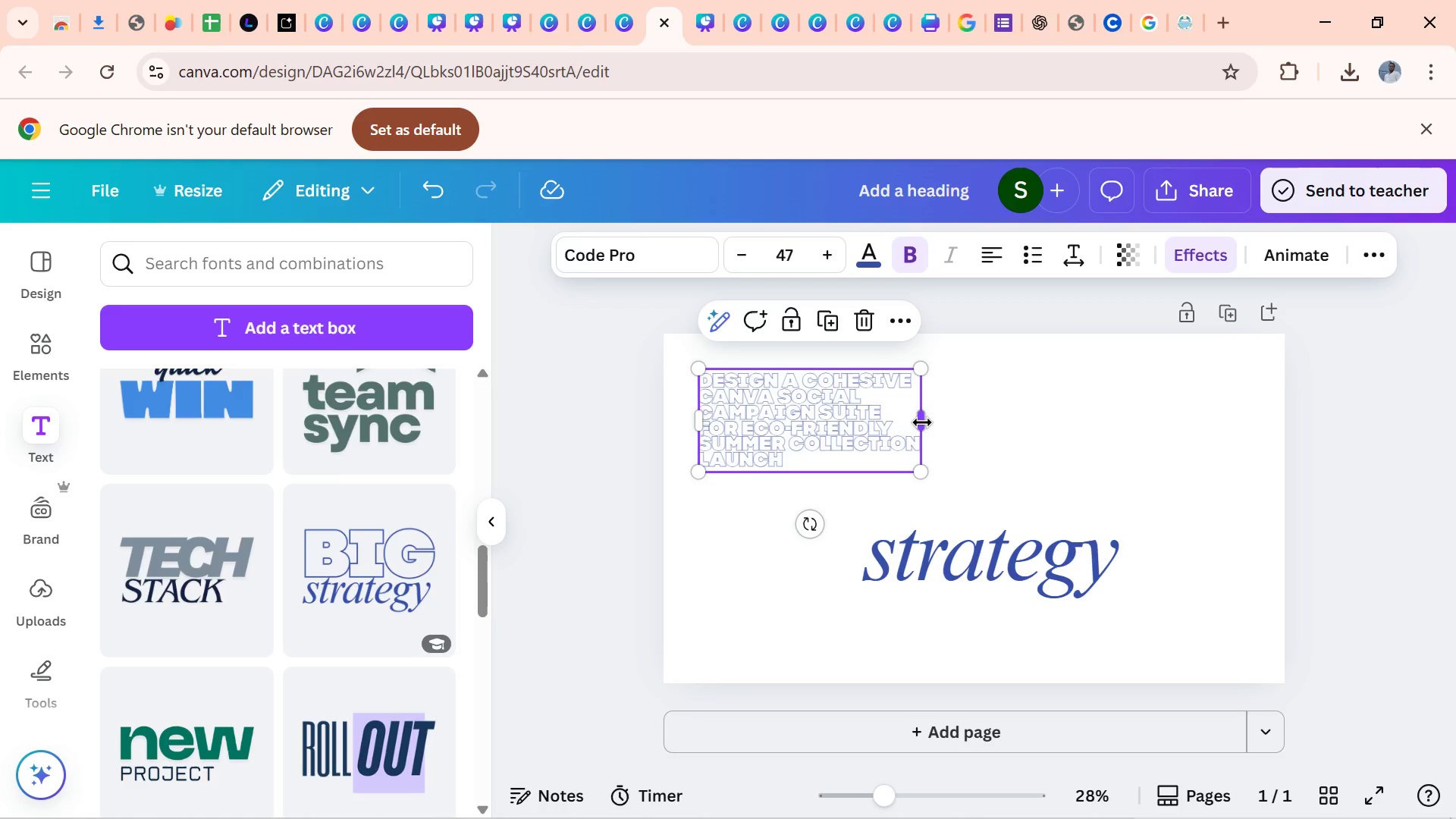 
left_click_drag(start_coordinate=[922, 422], to_coordinate=[1260, 430])
 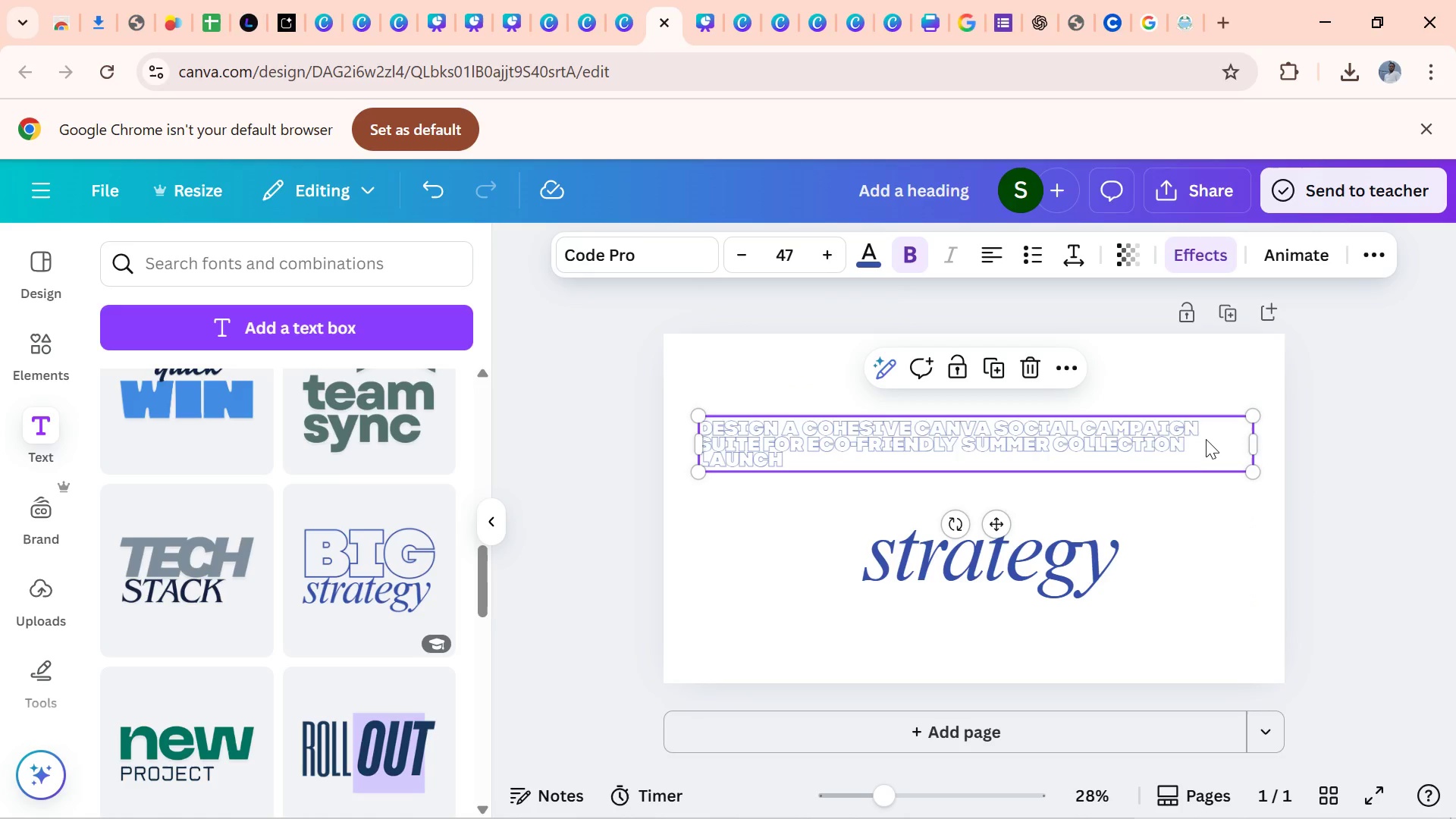 
left_click_drag(start_coordinate=[1206, 439], to_coordinate=[1206, 391])
 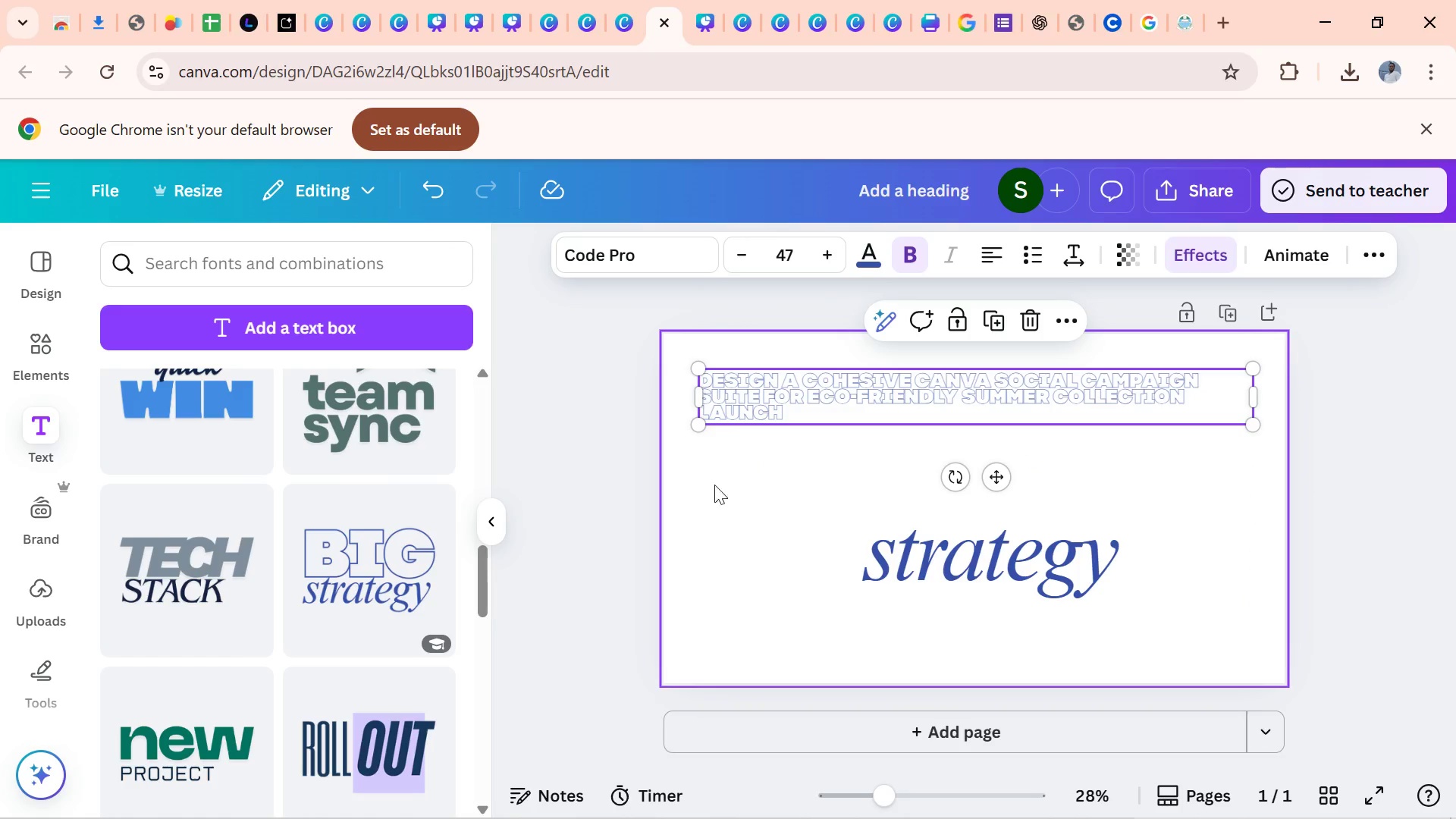 
left_click([720, 501])
 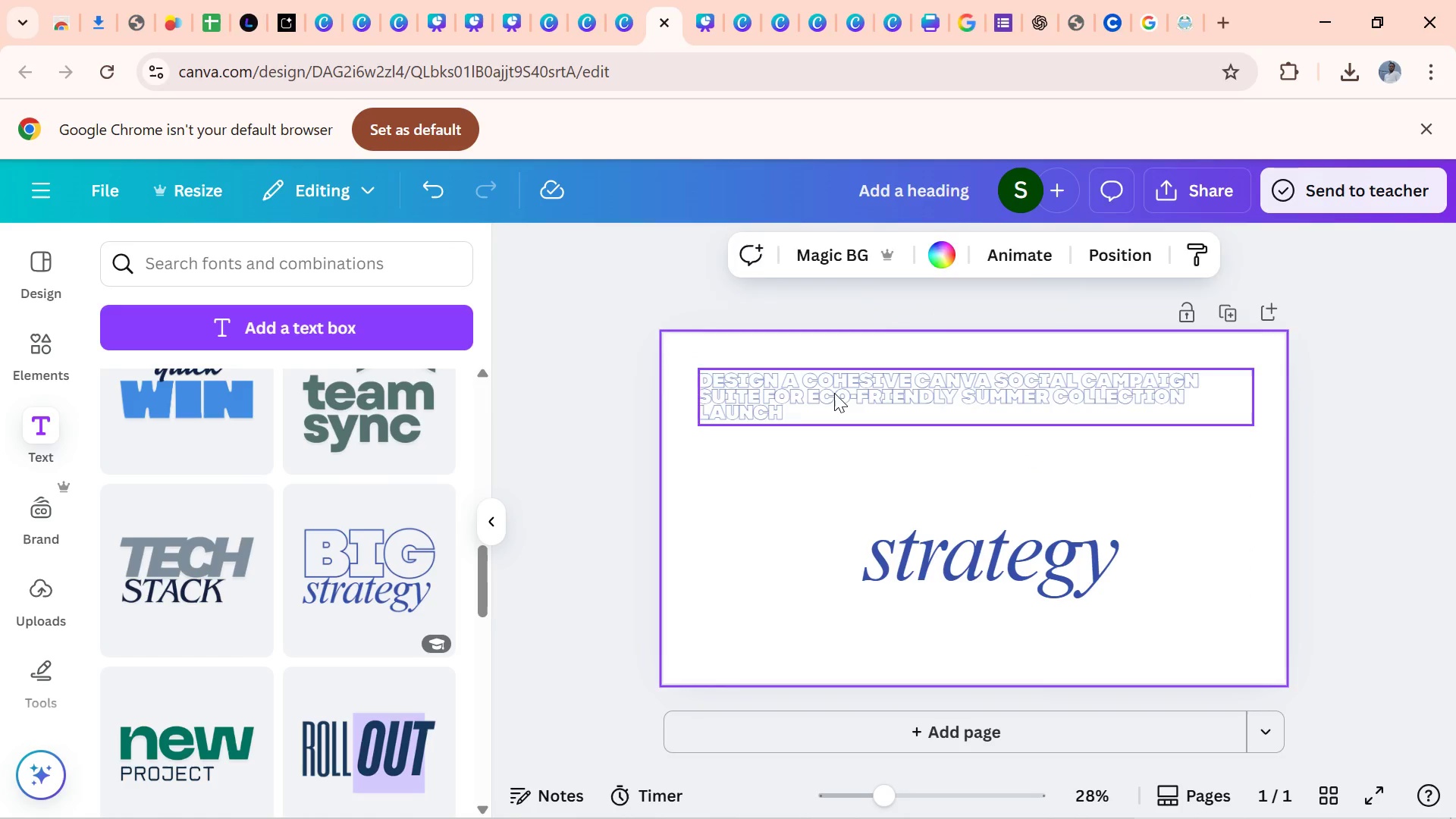 
left_click([834, 393])
 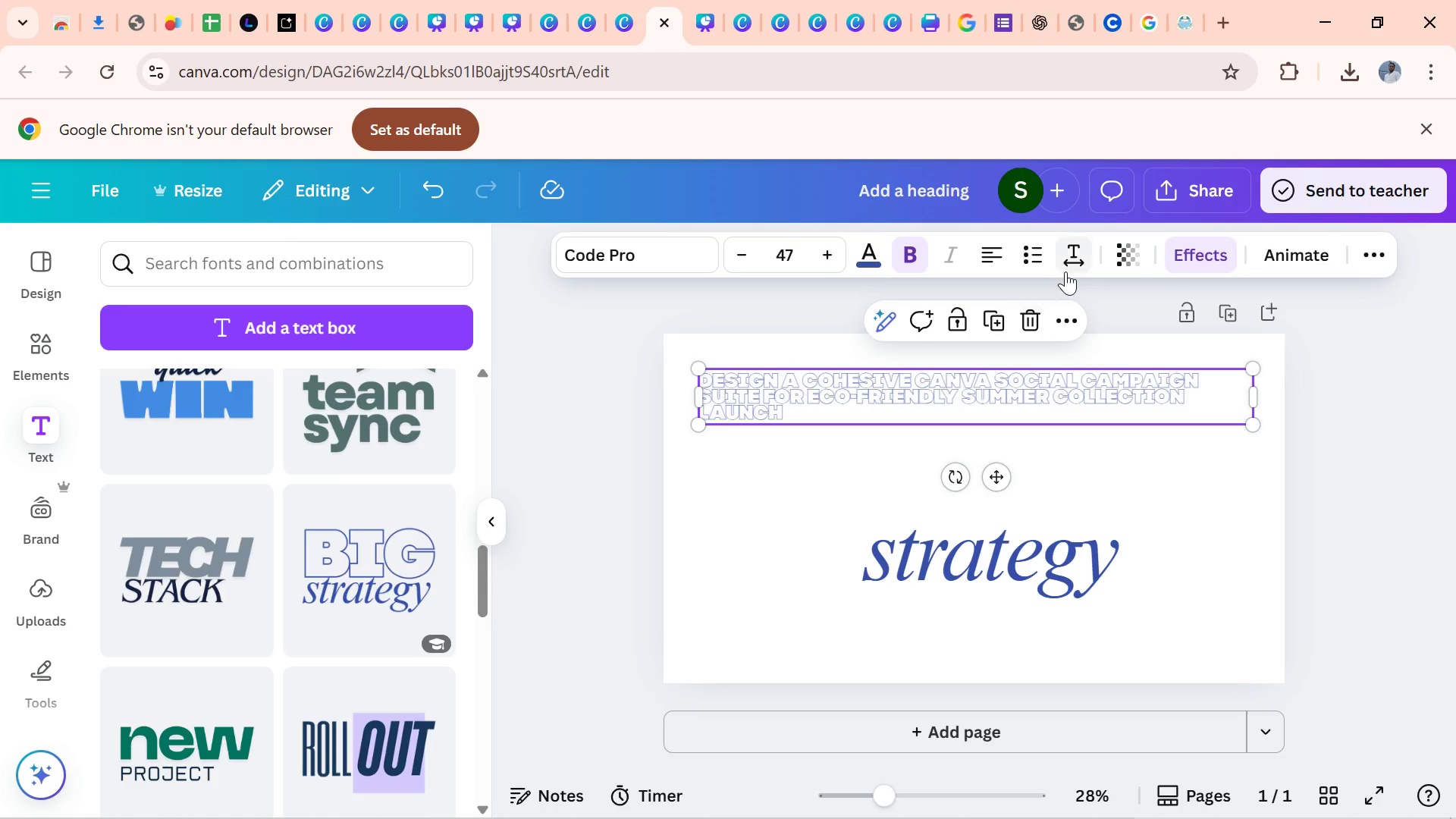 
left_click([1065, 271])
 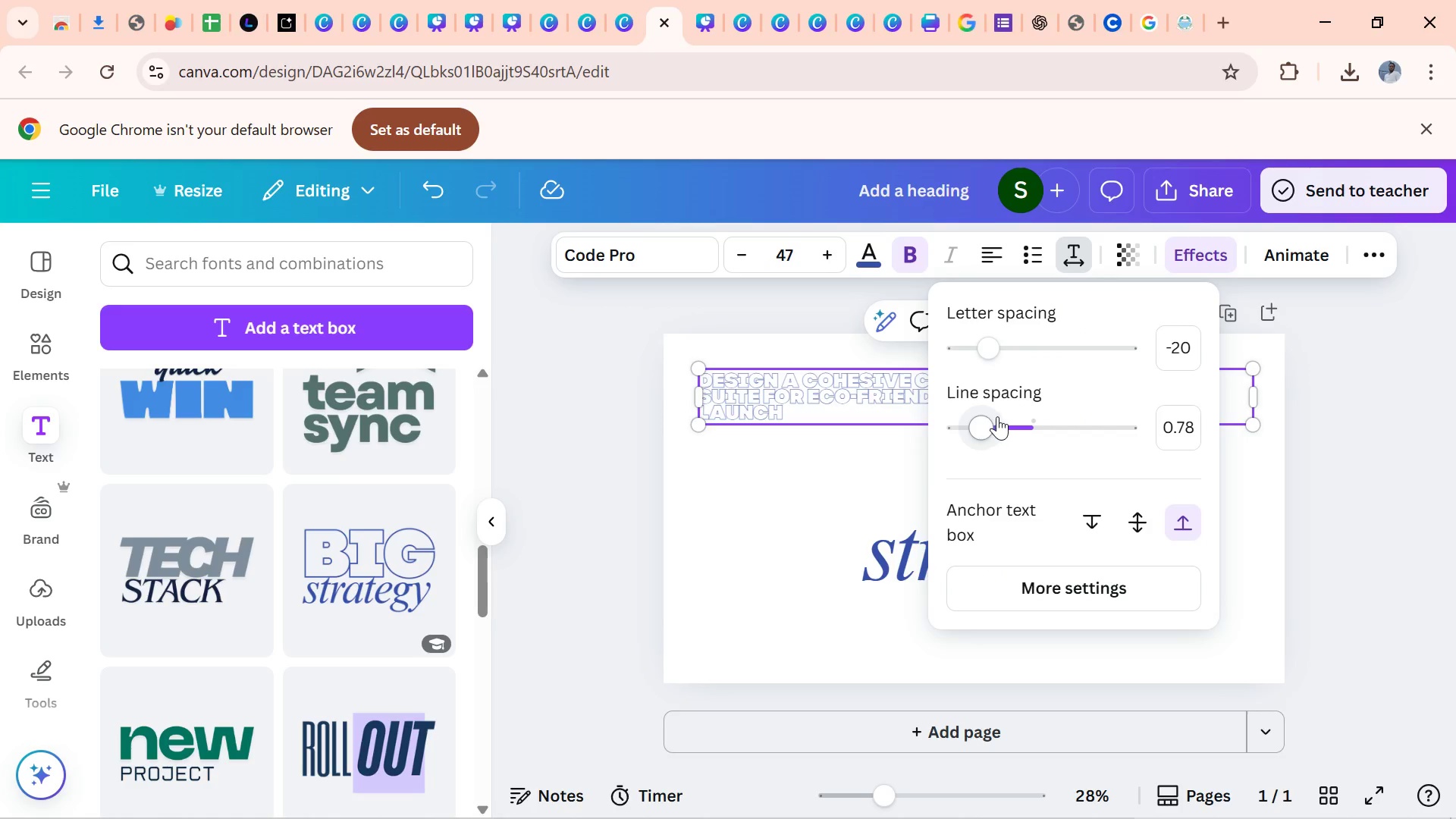 
left_click_drag(start_coordinate=[997, 416], to_coordinate=[1013, 416])
 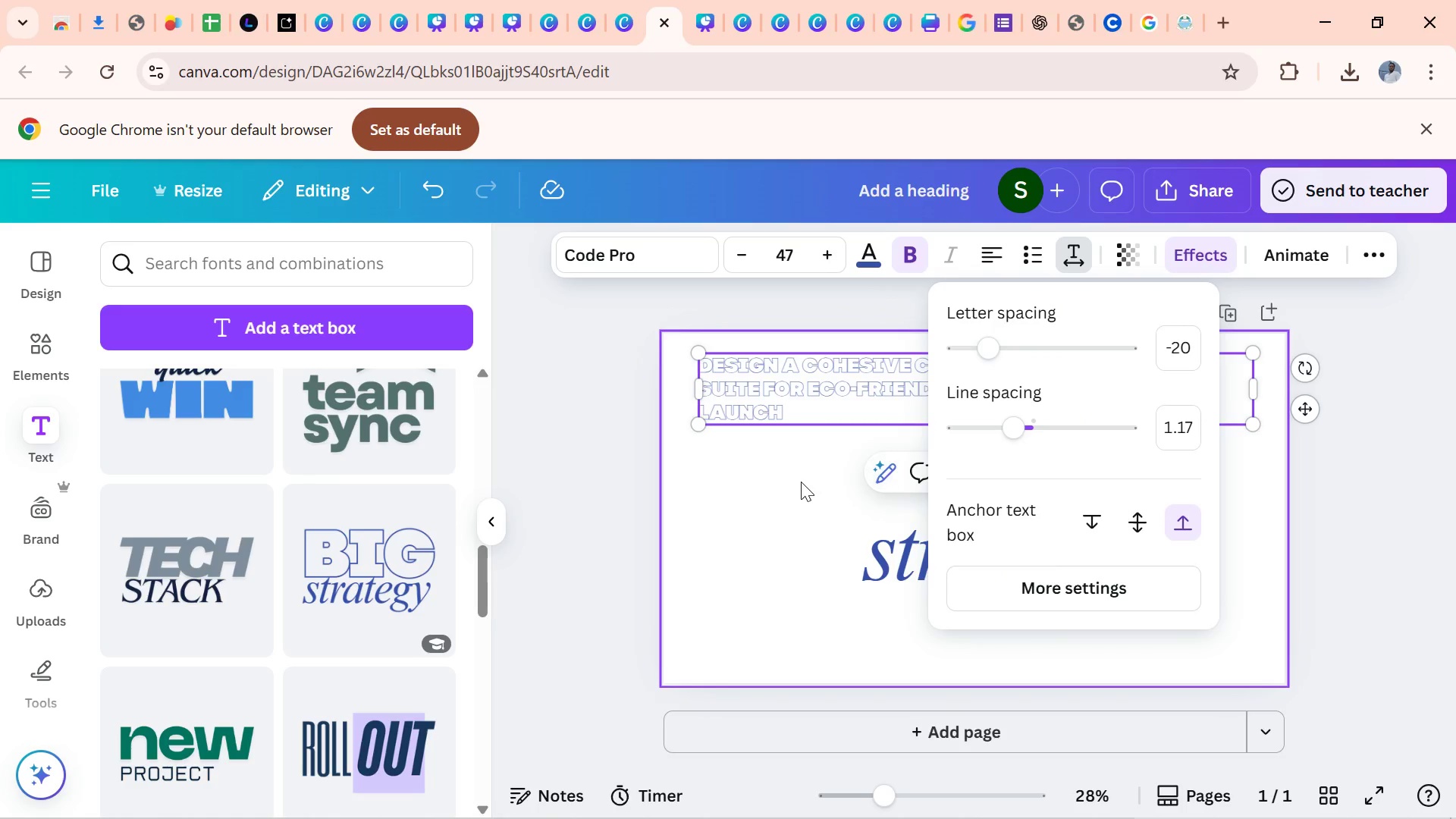 
left_click([801, 482])
 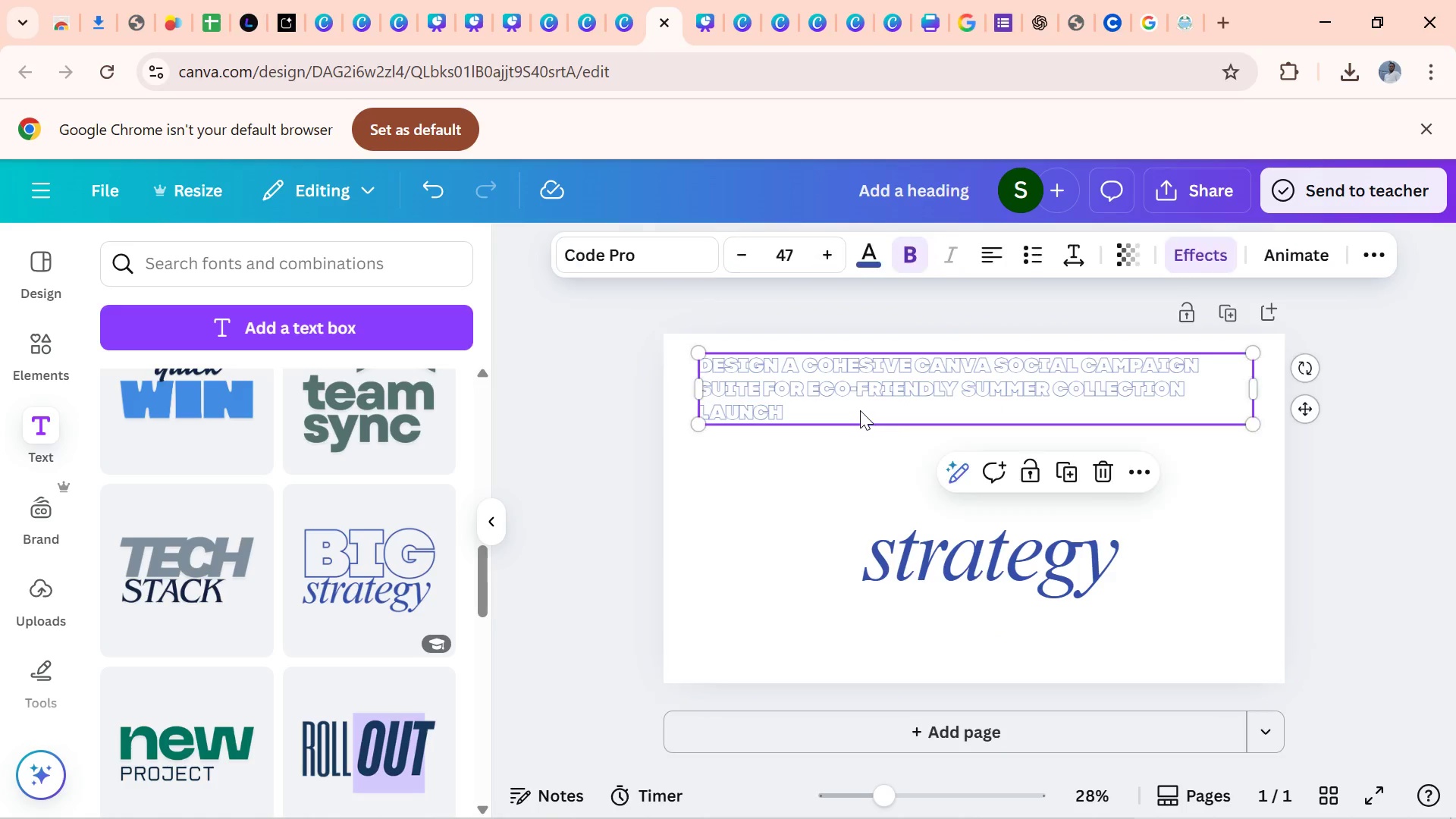 
left_click_drag(start_coordinate=[860, 410], to_coordinate=[868, 433])
 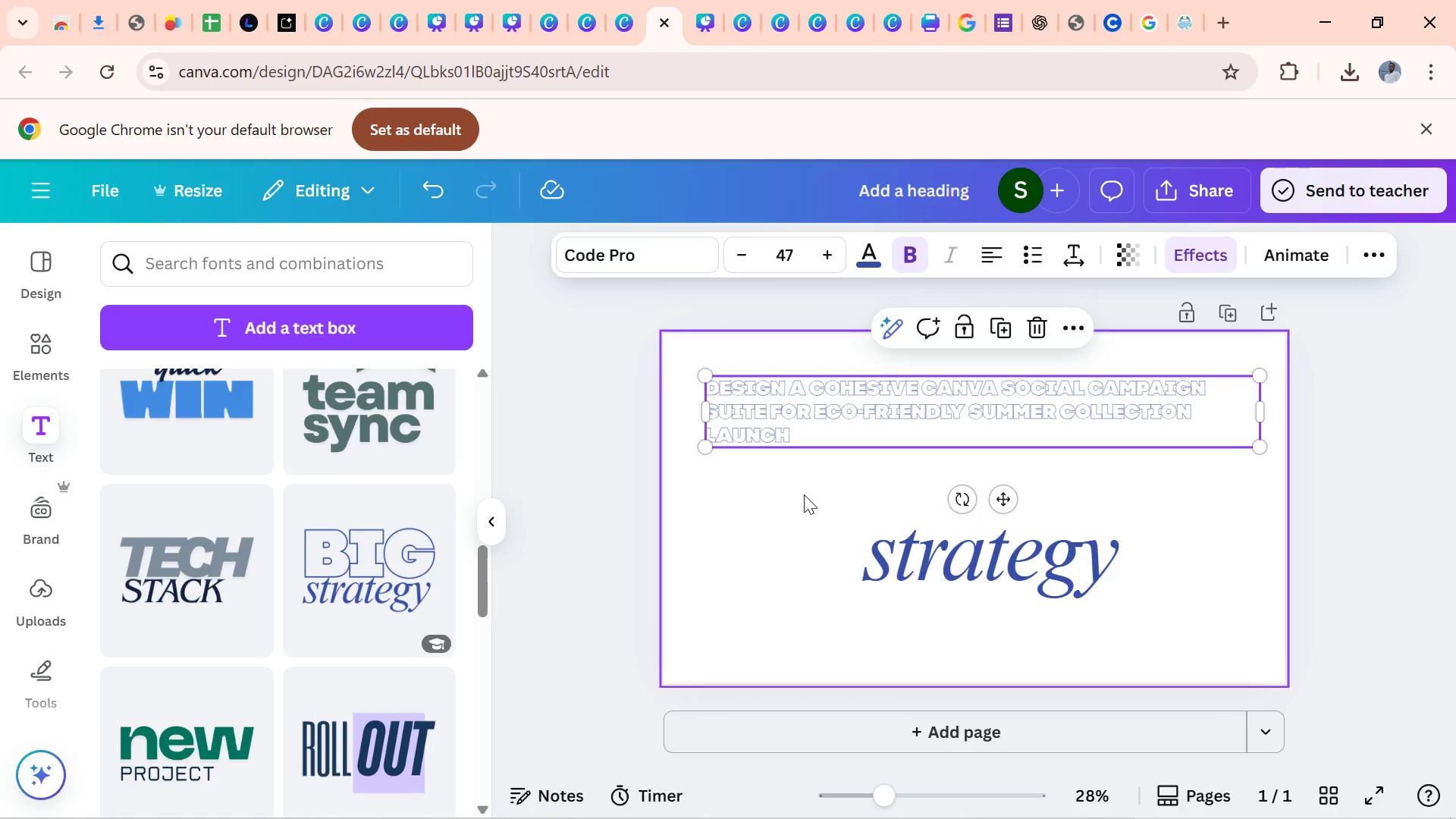 
left_click([804, 494])
 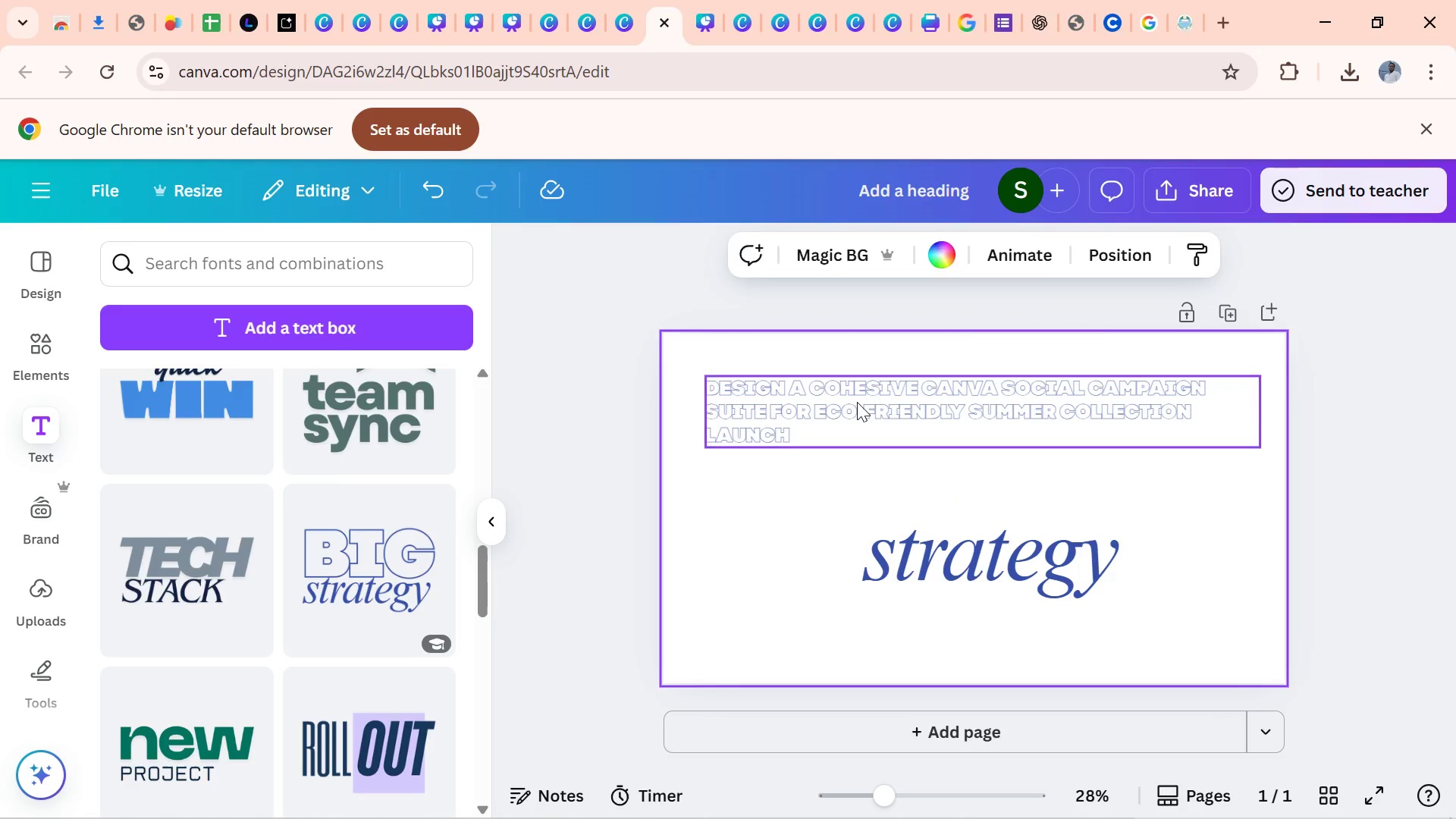 
left_click([857, 402])
 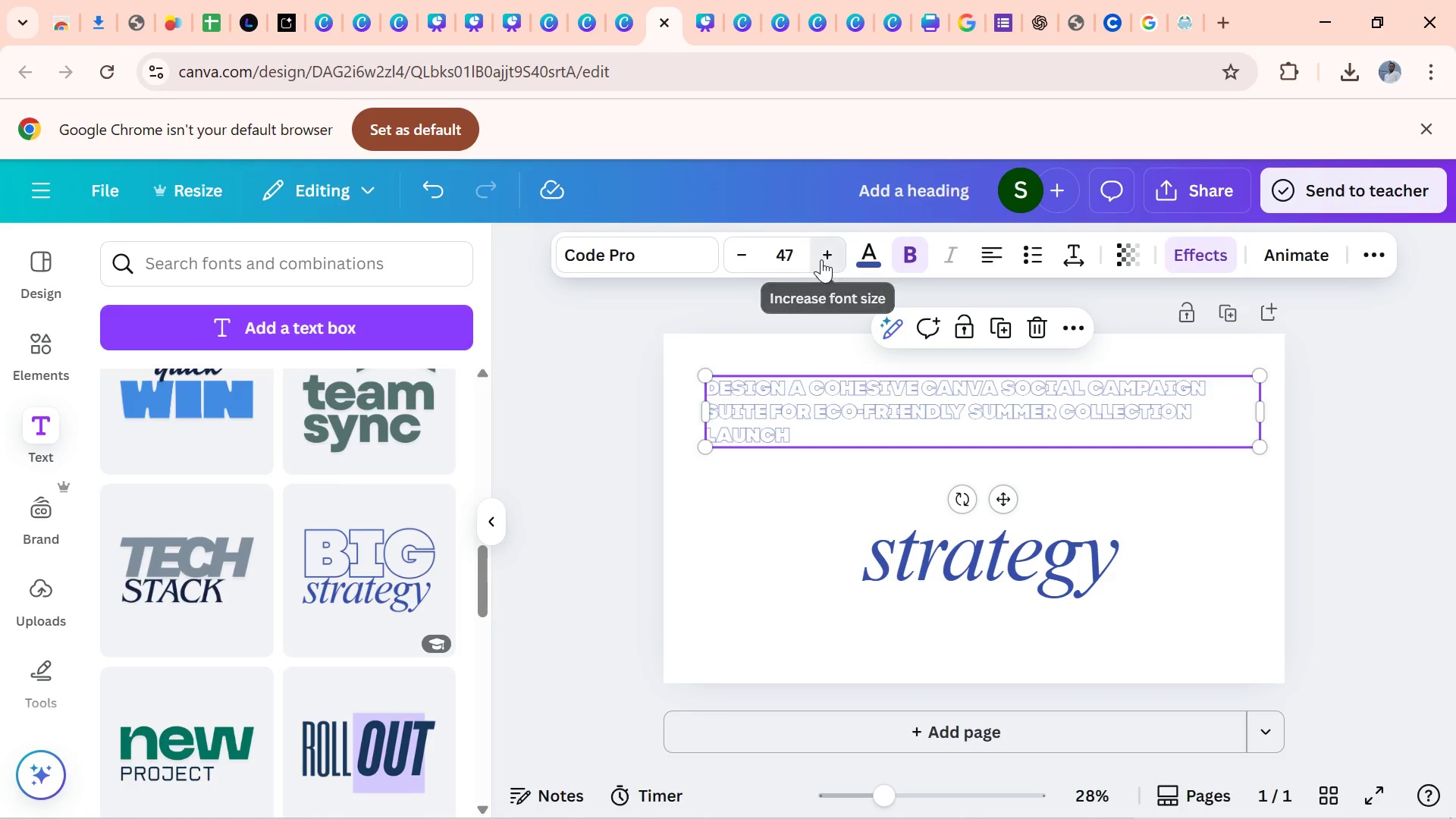 
triple_click([824, 259])
 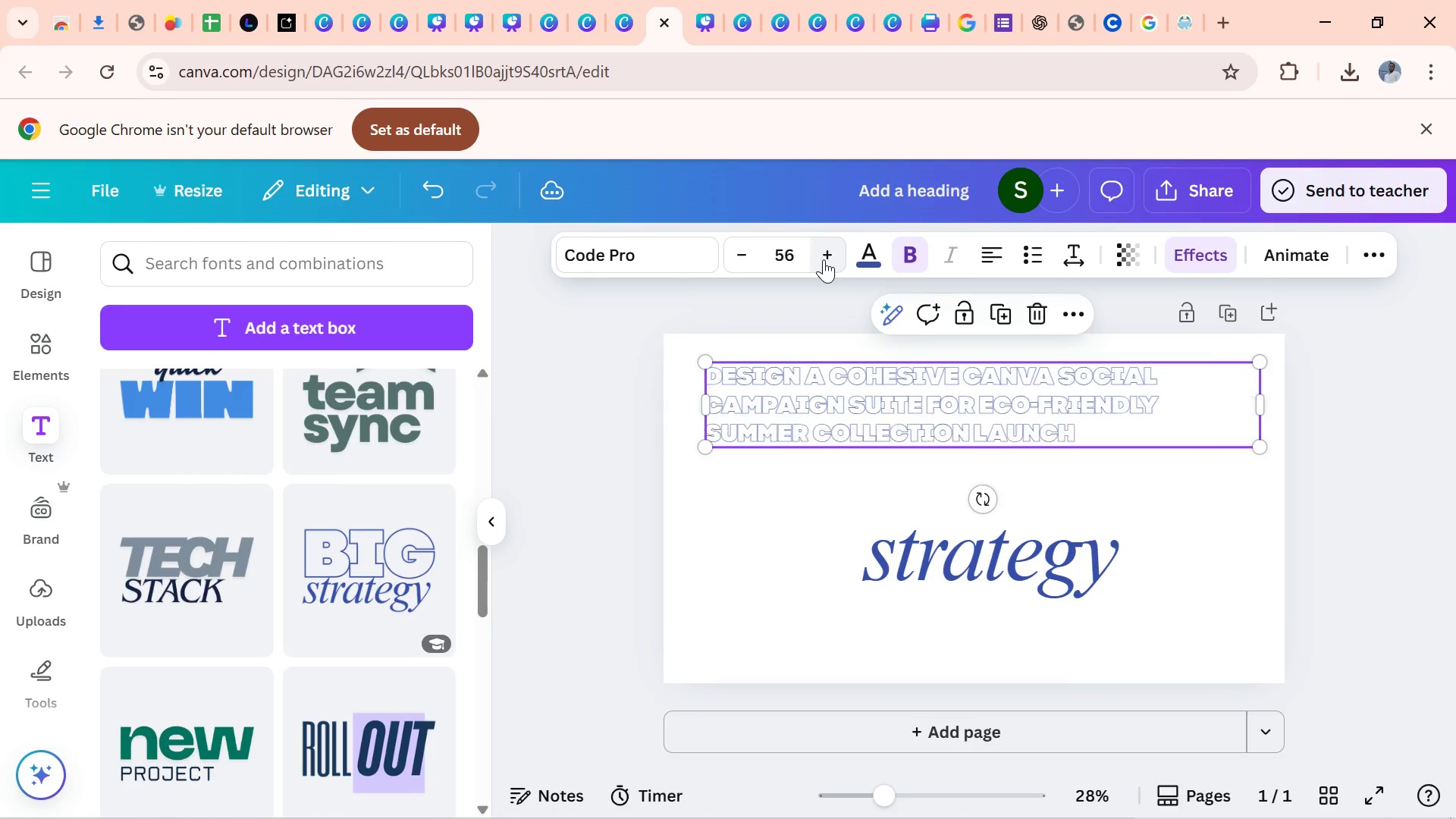 
triple_click([824, 259])
 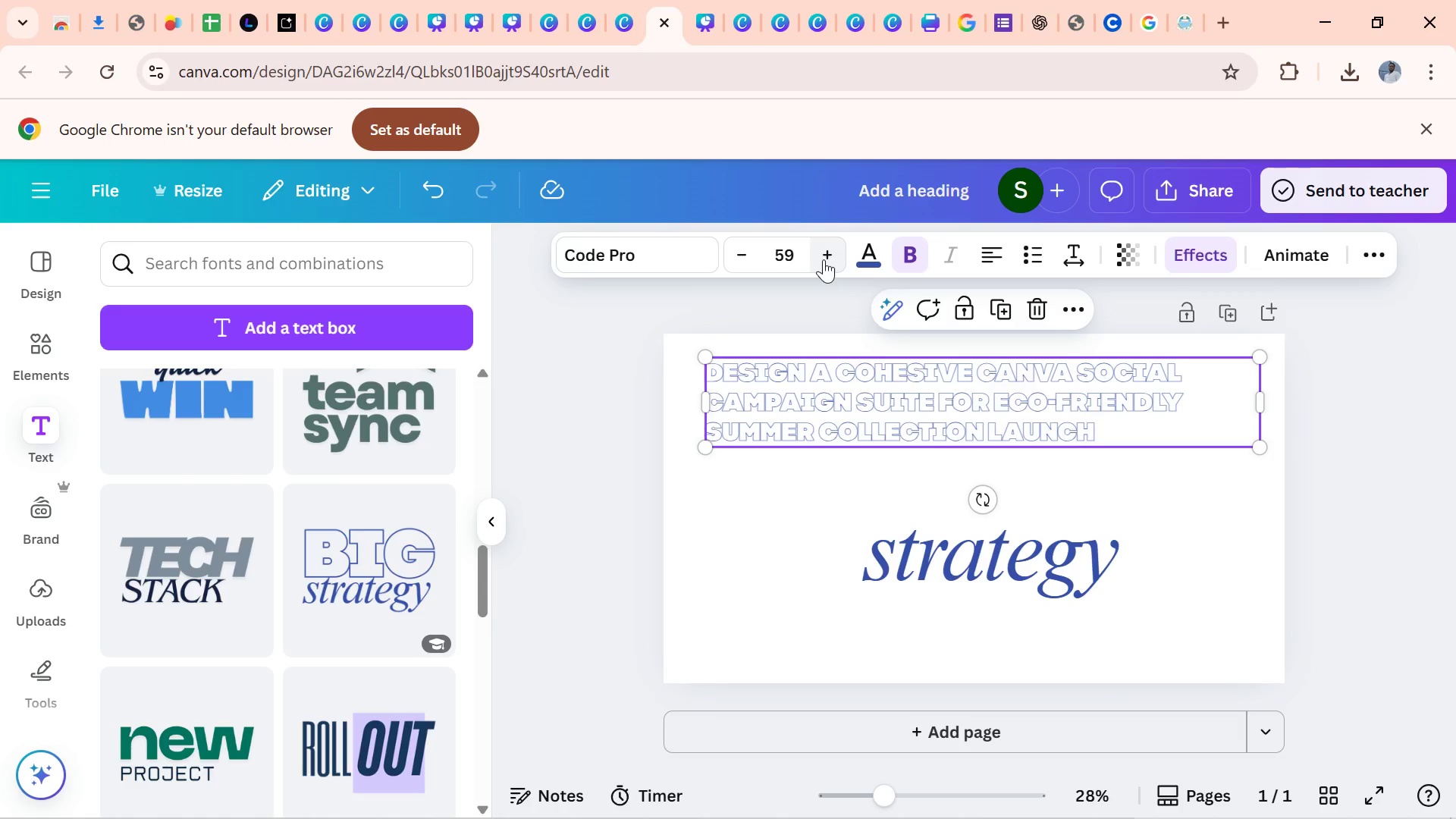 
left_click([824, 259])
 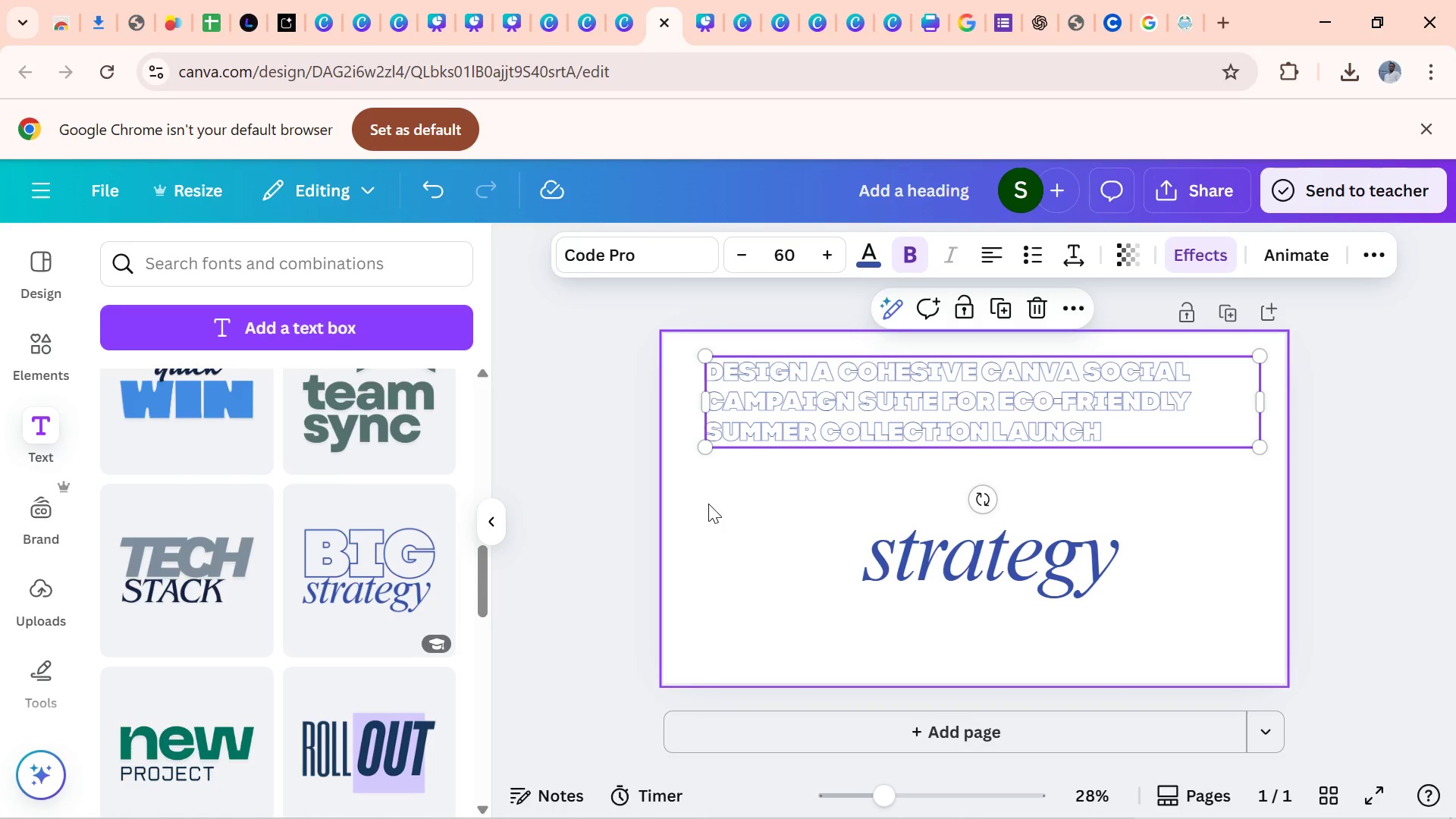 
left_click([708, 504])
 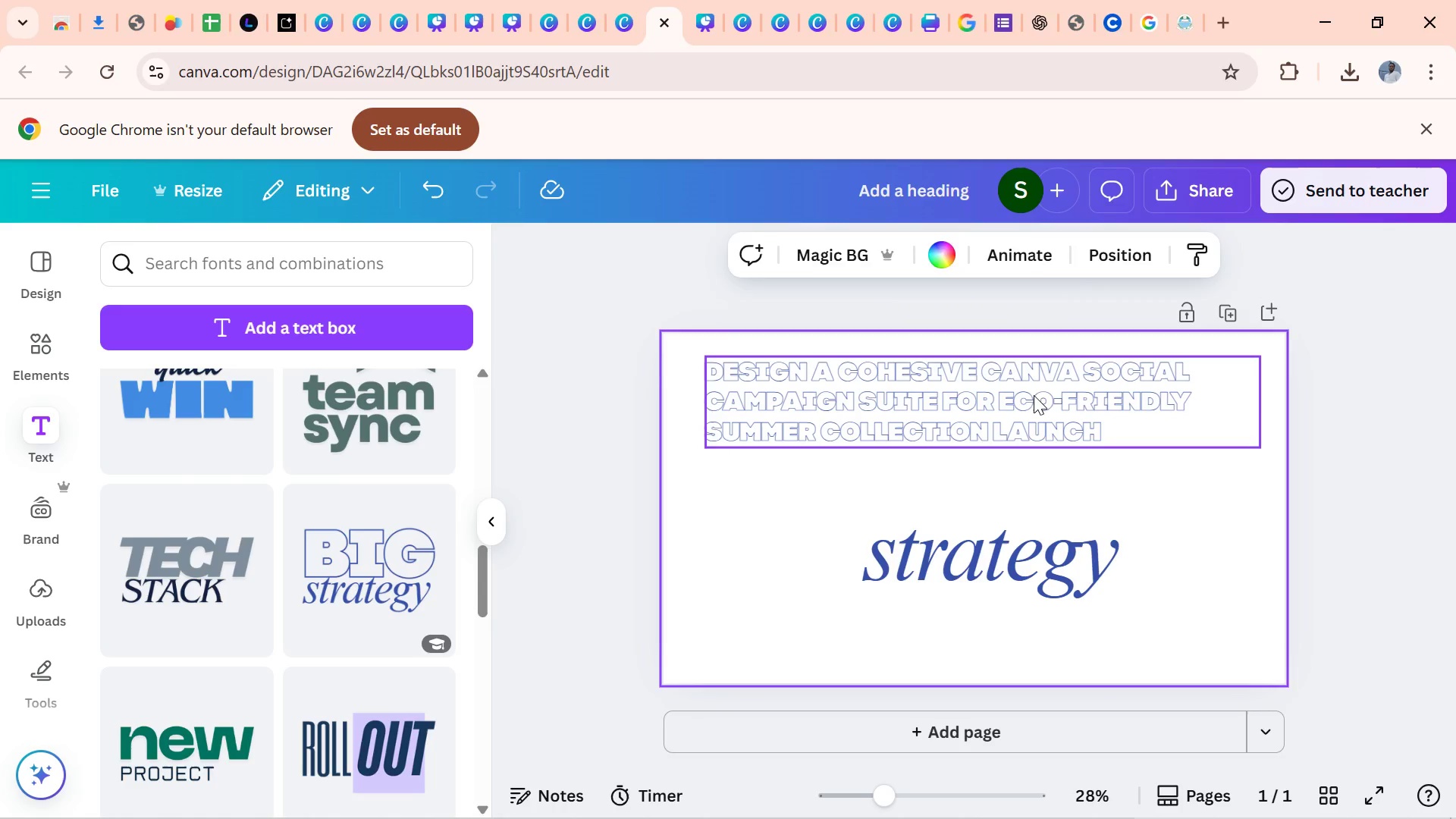 
left_click_drag(start_coordinate=[1034, 395], to_coordinate=[1025, 410])
 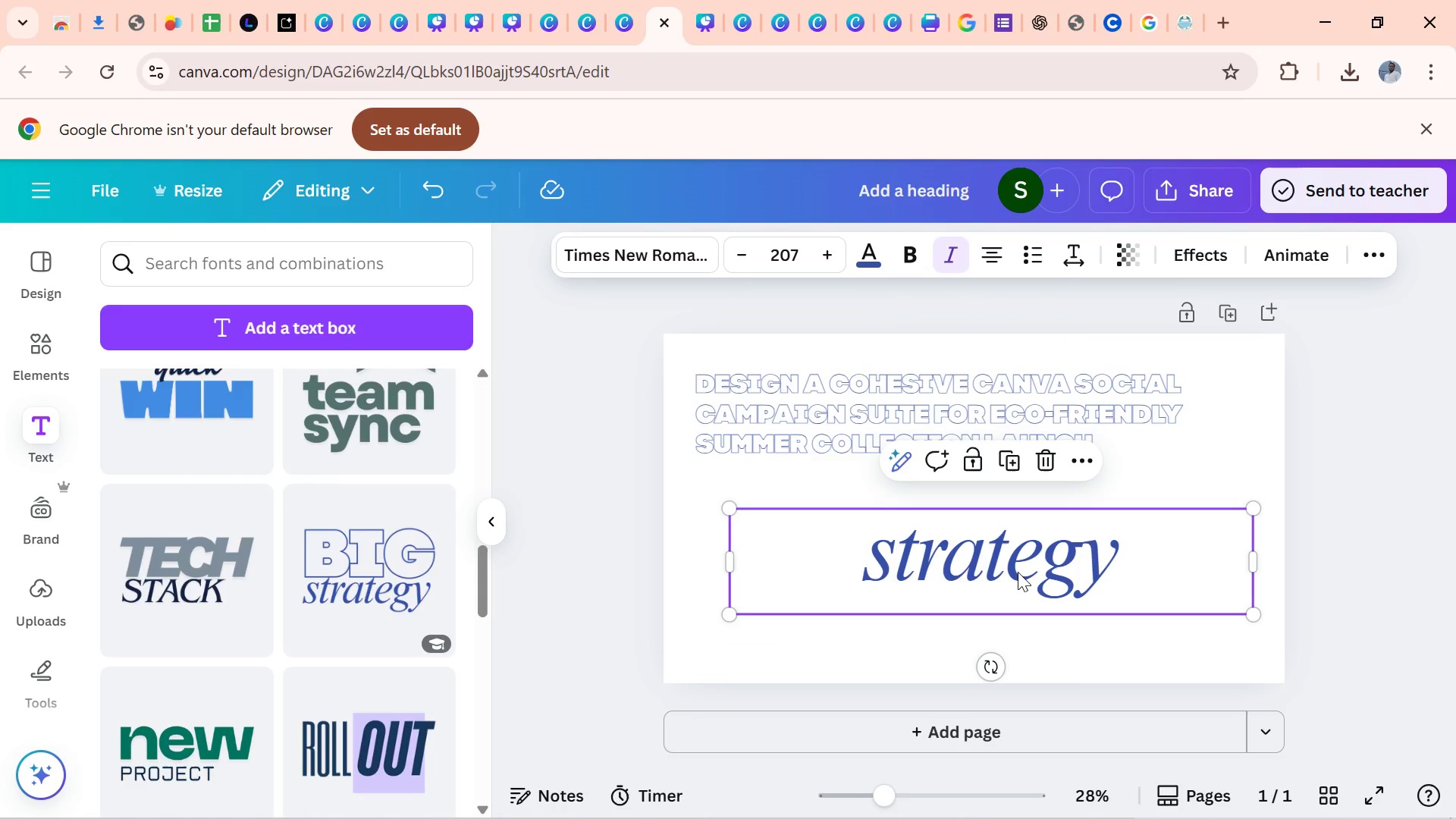 
left_click([1018, 572])
 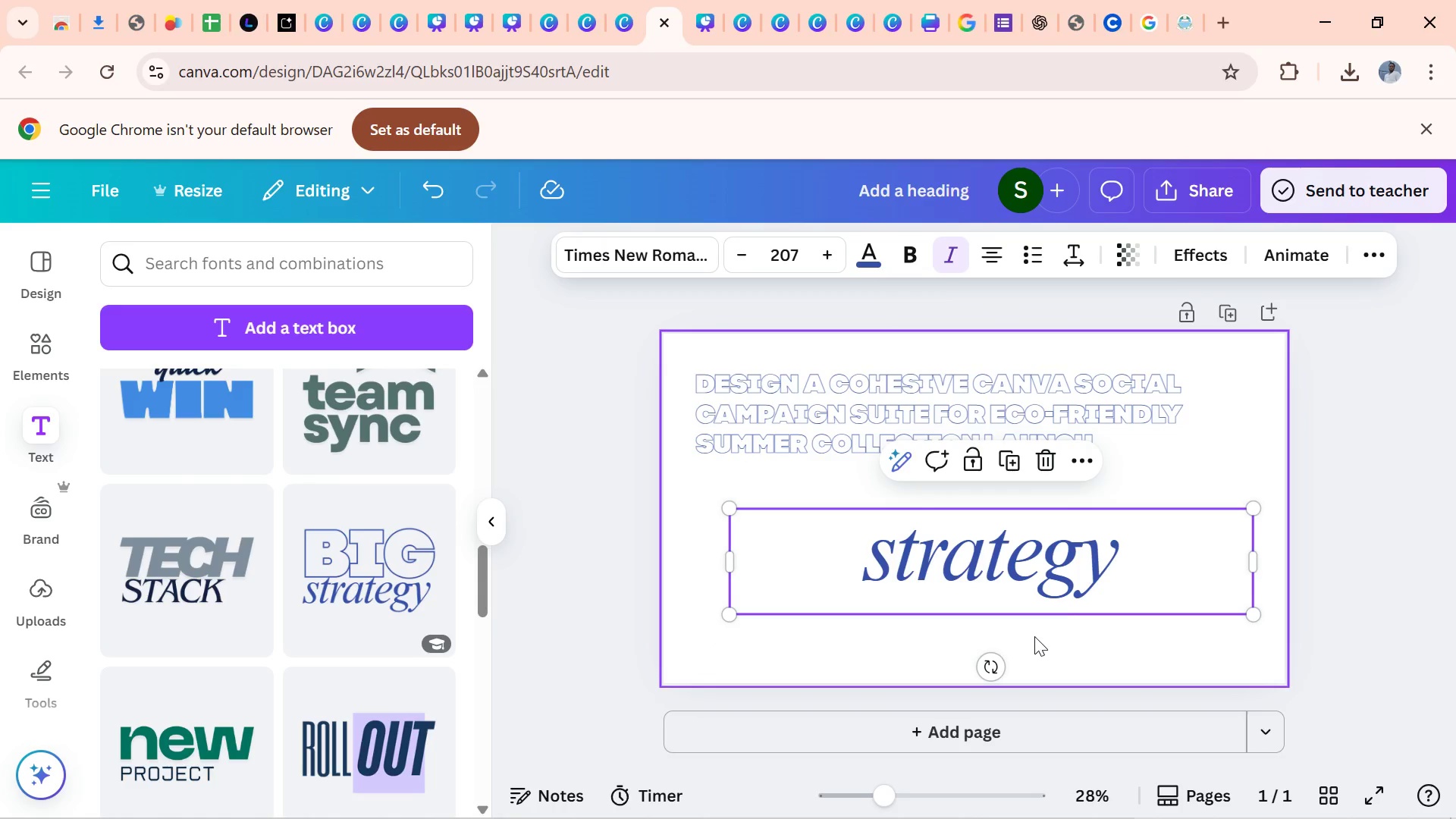 
left_click([1034, 636])
 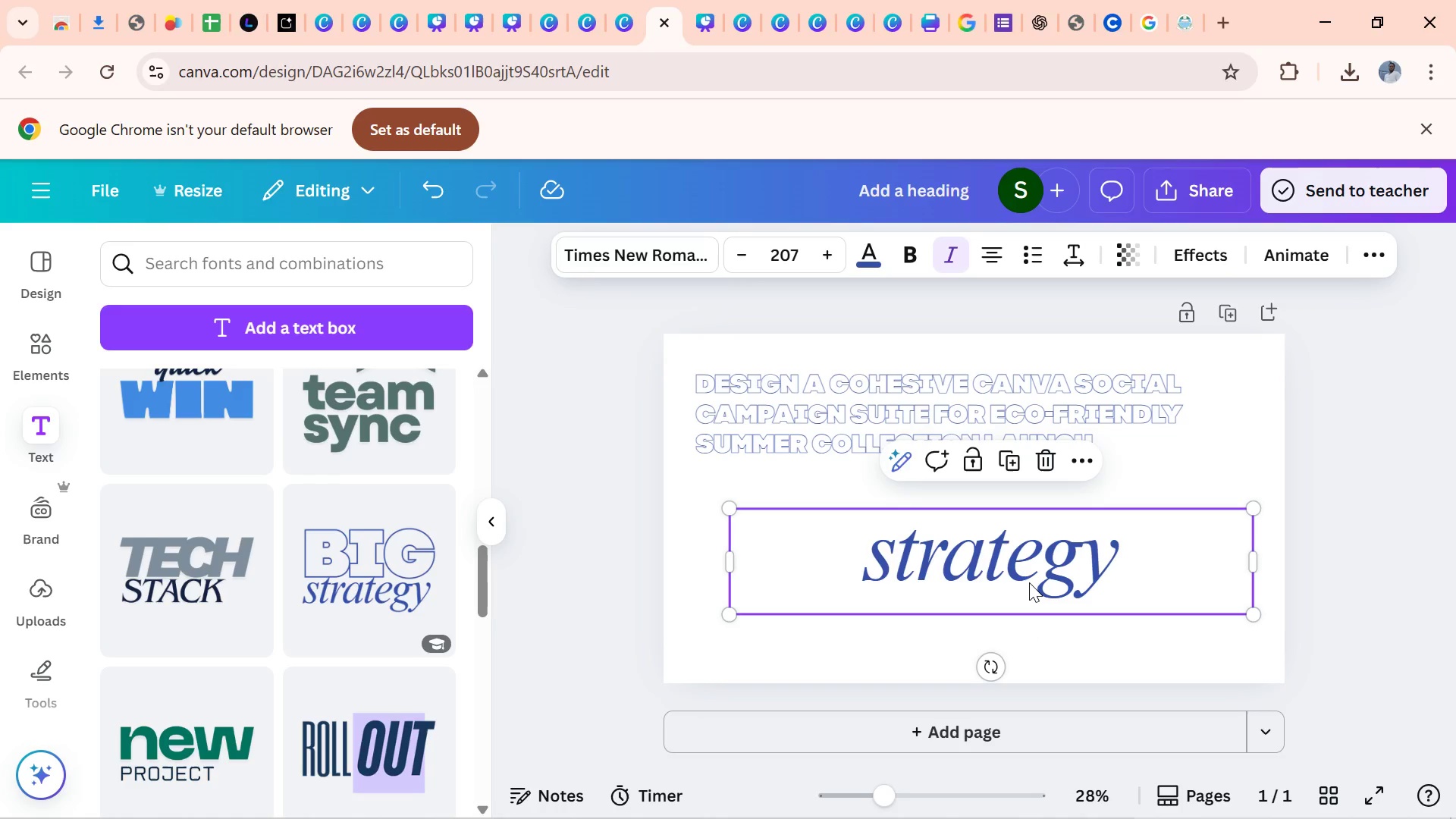 
double_click([1029, 582])
 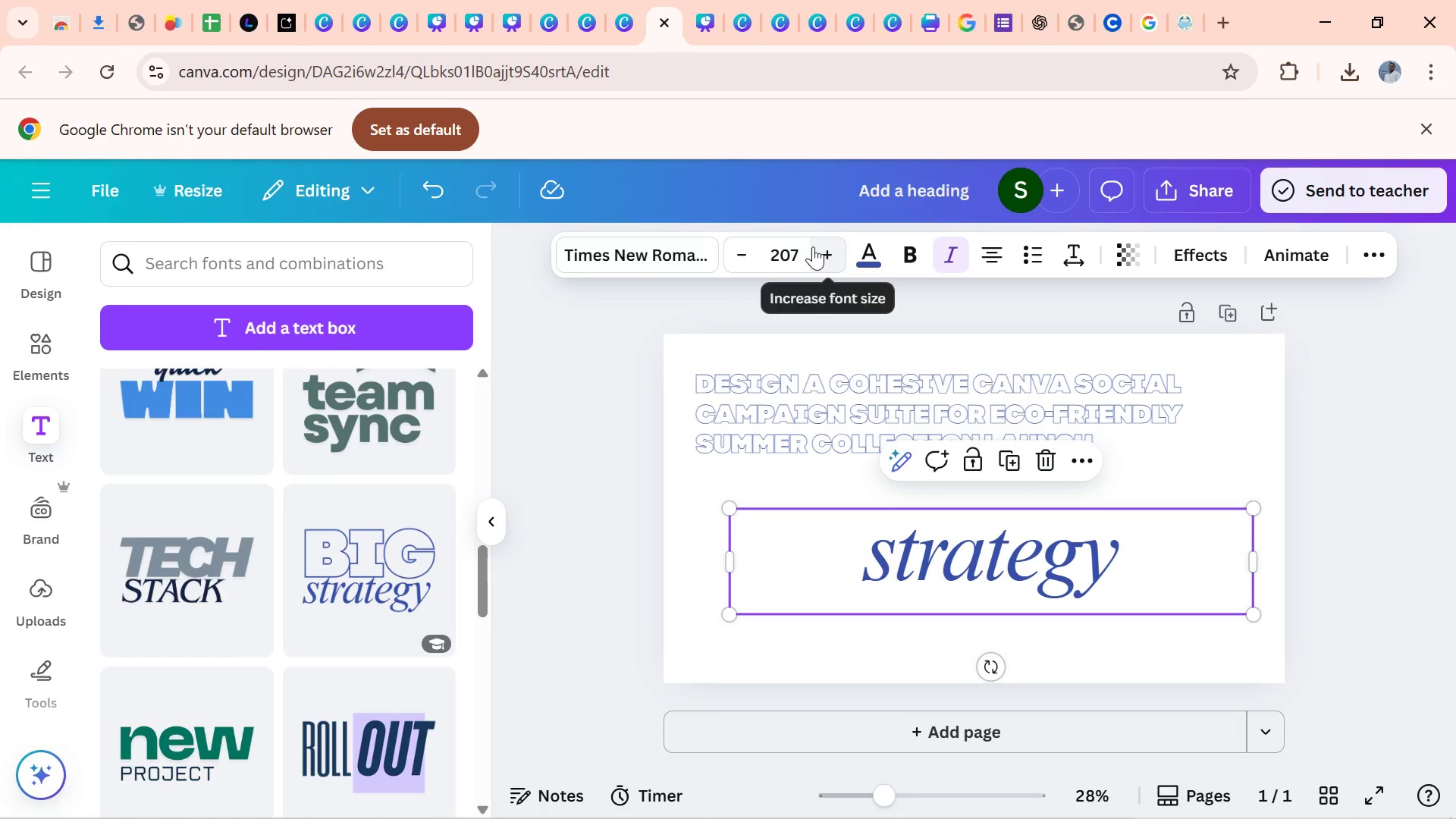 
double_click([813, 246])
 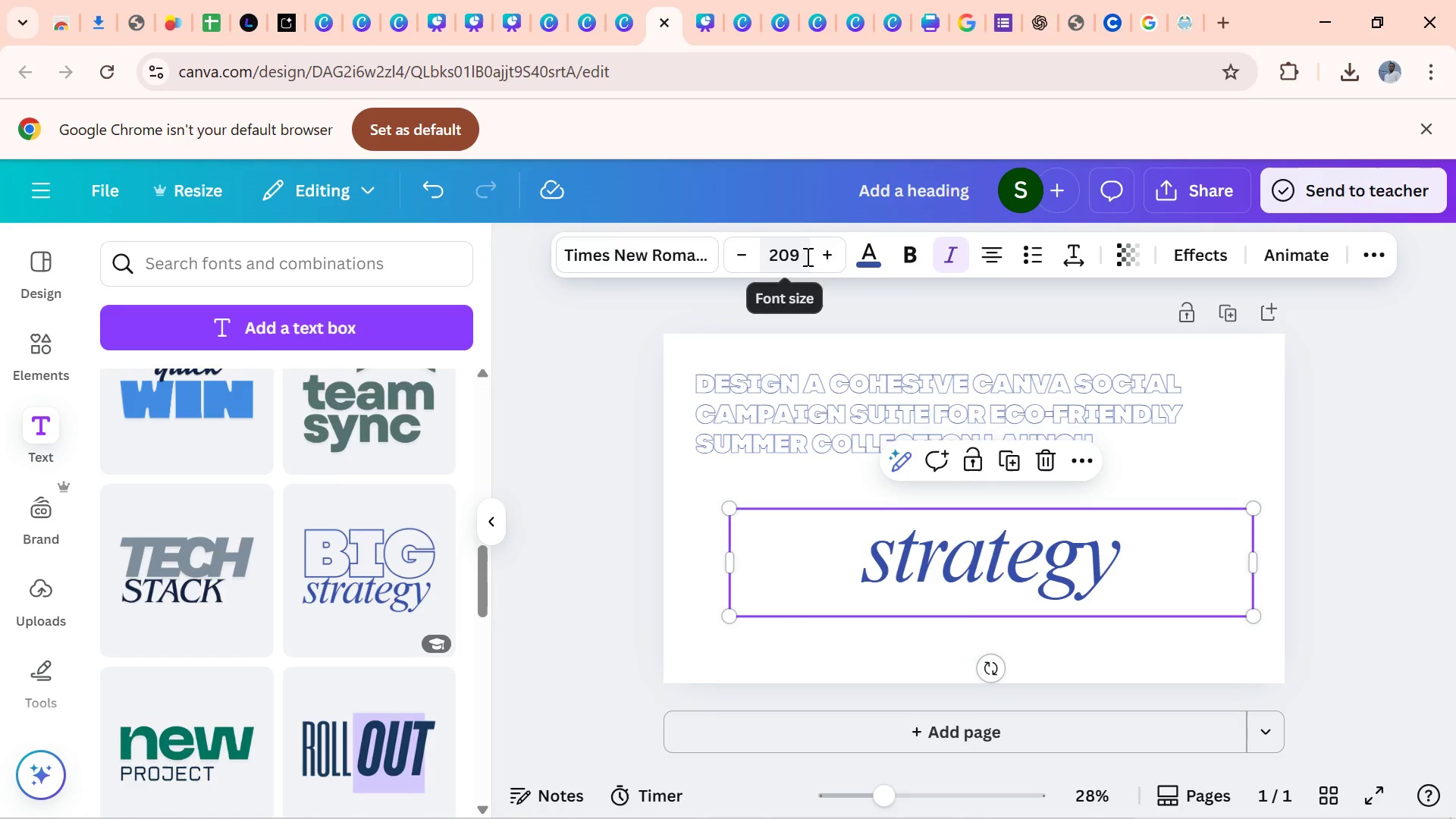 
left_click([807, 256])
 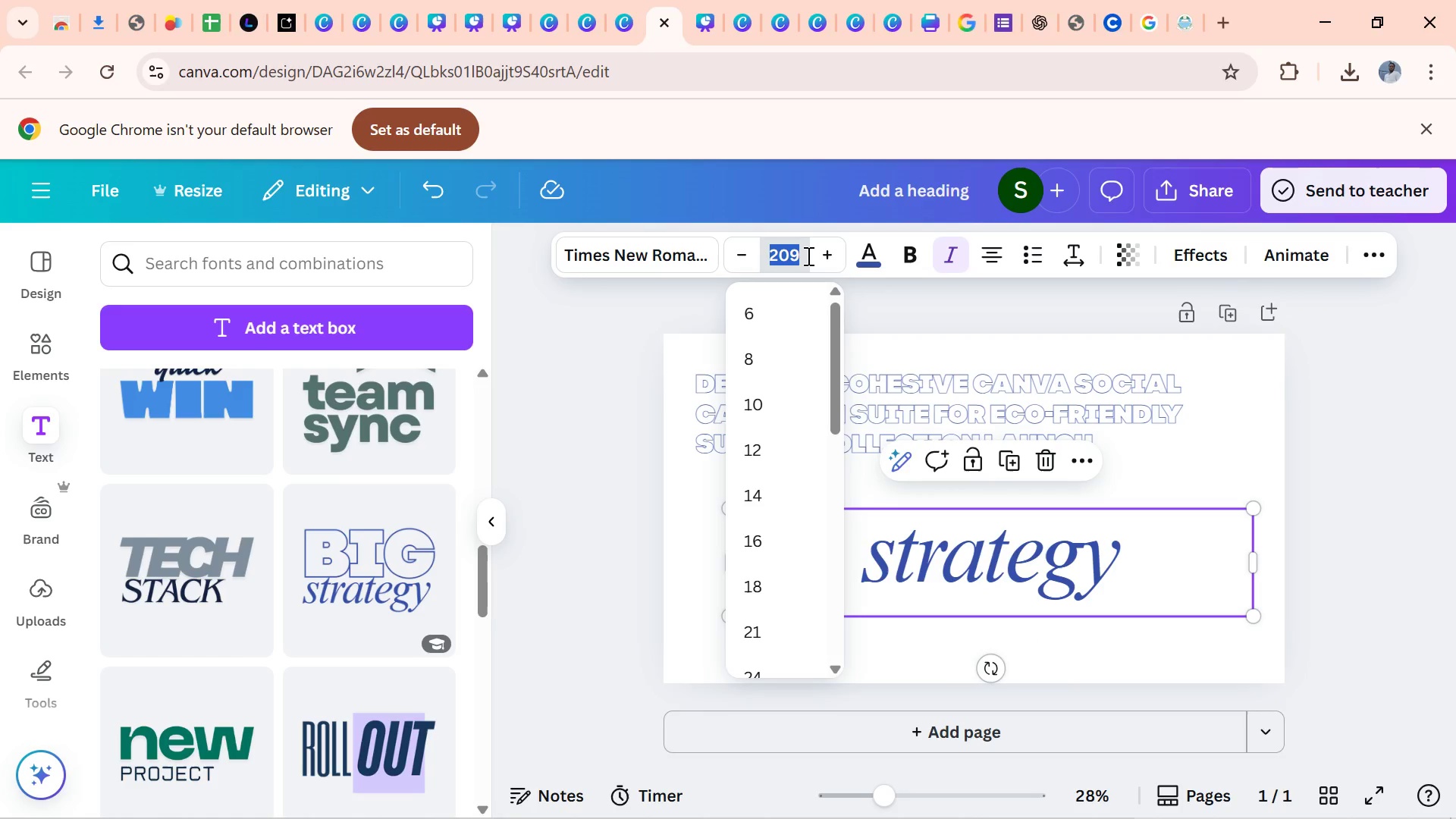 
type(20.6)
 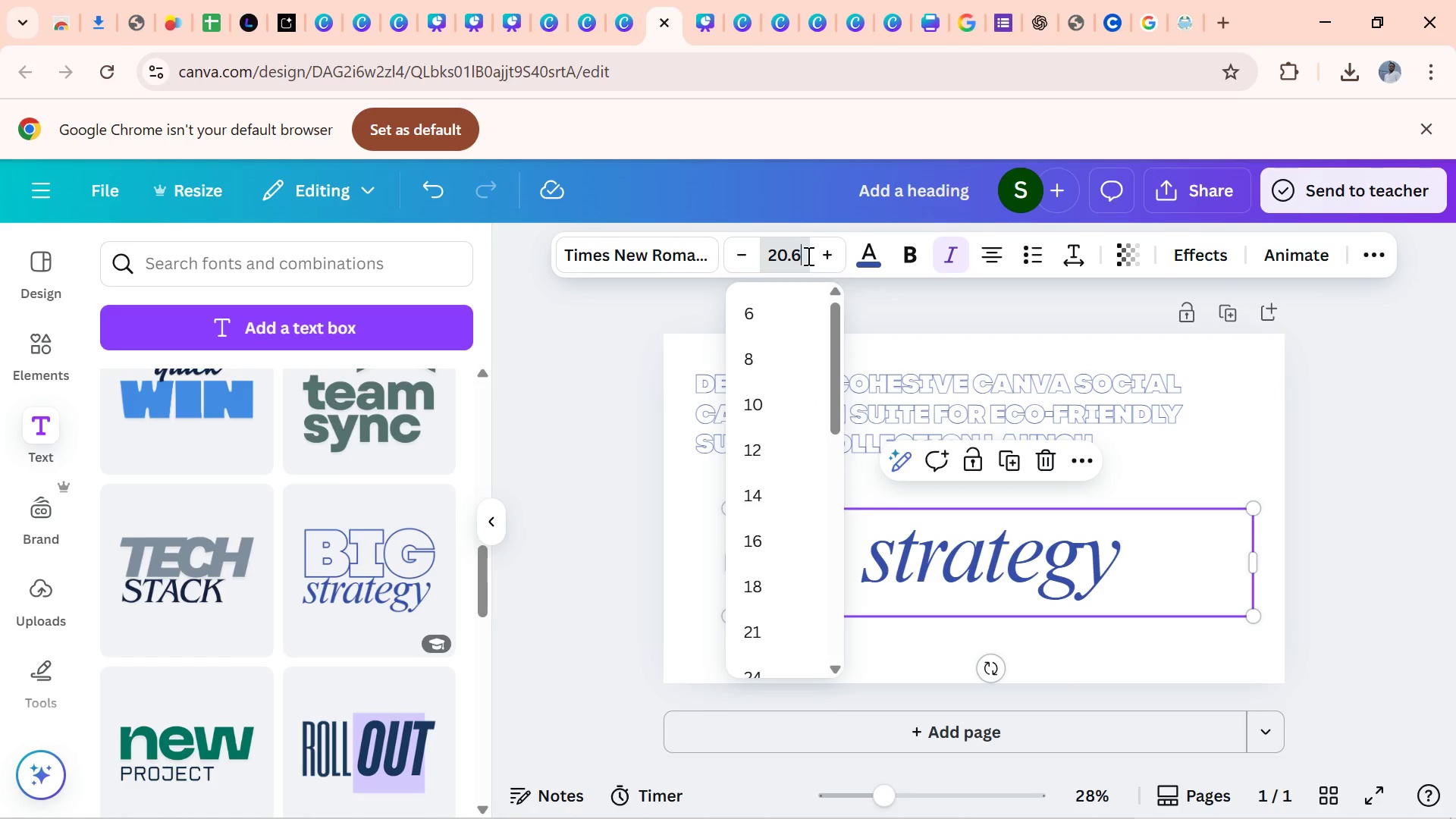 
key(Enter)
 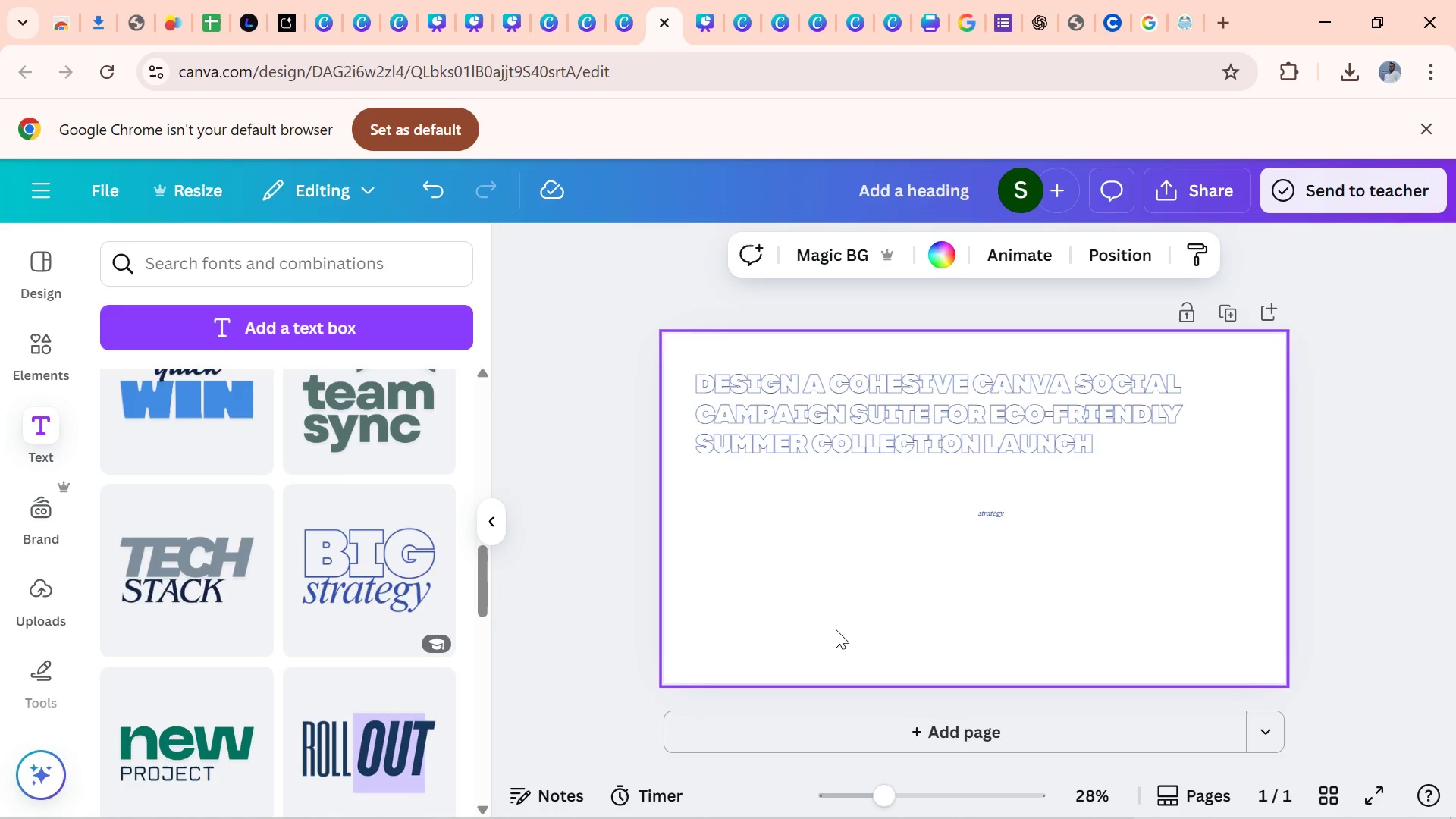 
mouse_move([413, 742])
 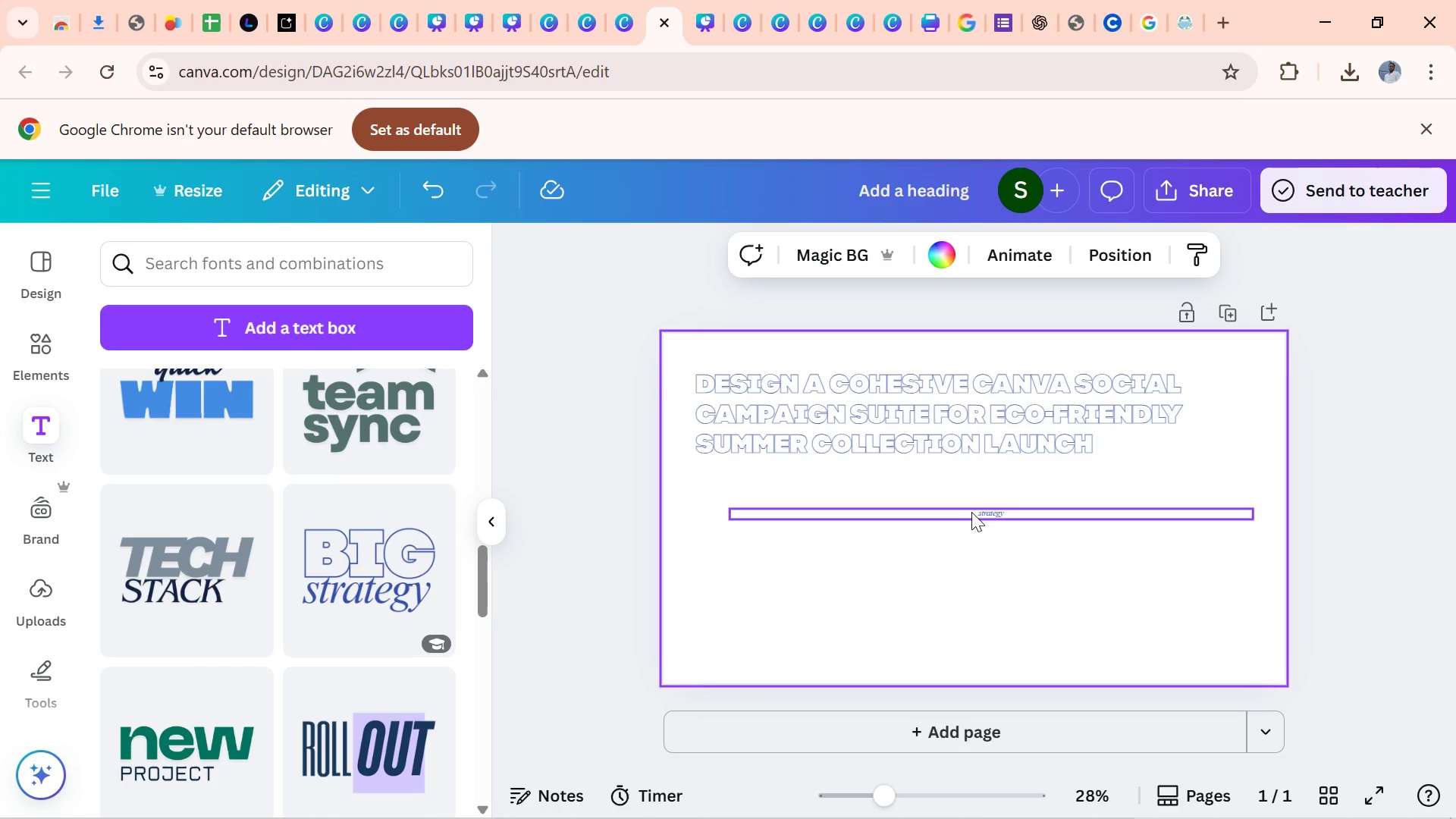 
left_click([974, 514])
 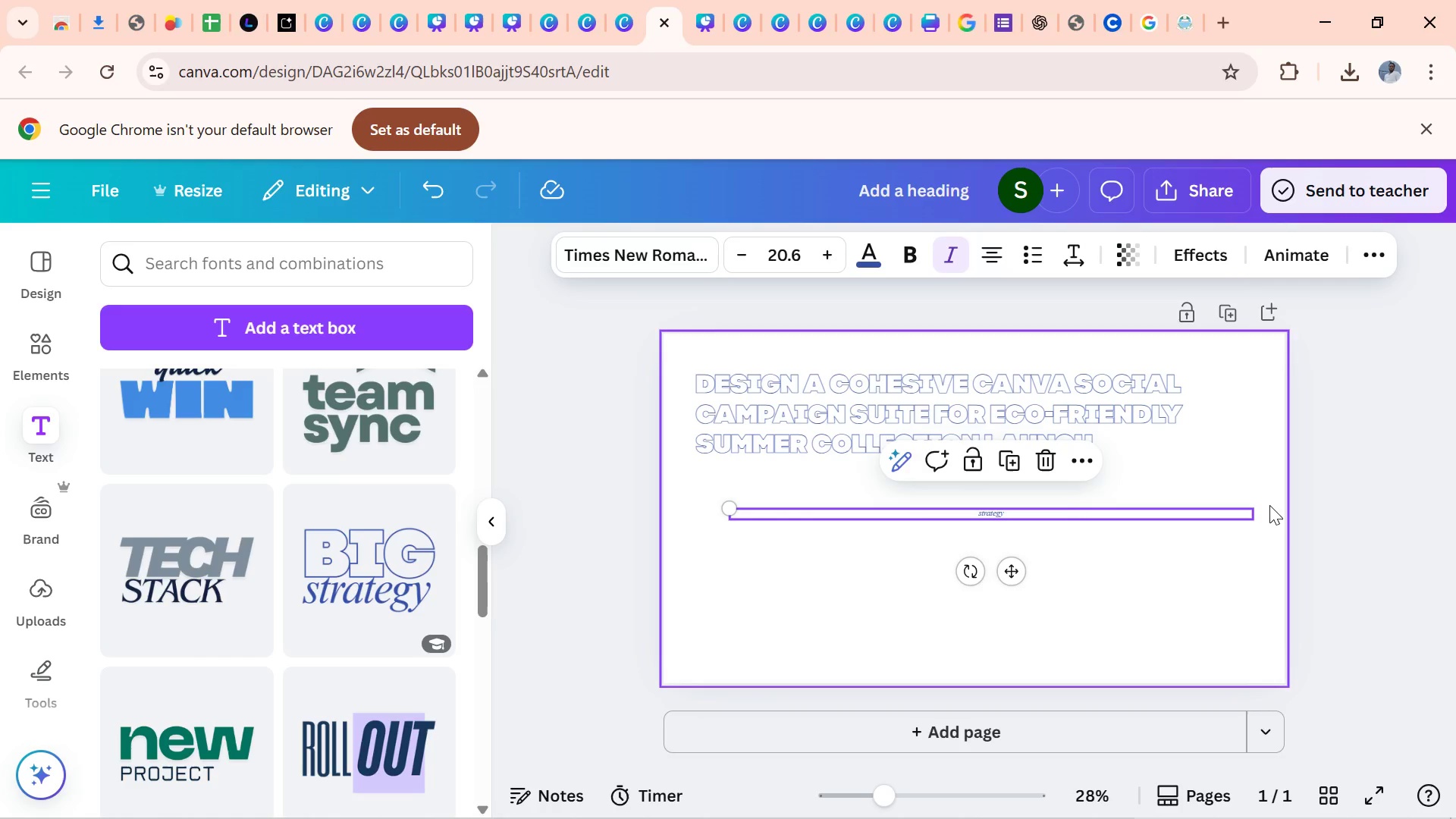 
left_click_drag(start_coordinate=[1259, 514], to_coordinate=[879, 613])
 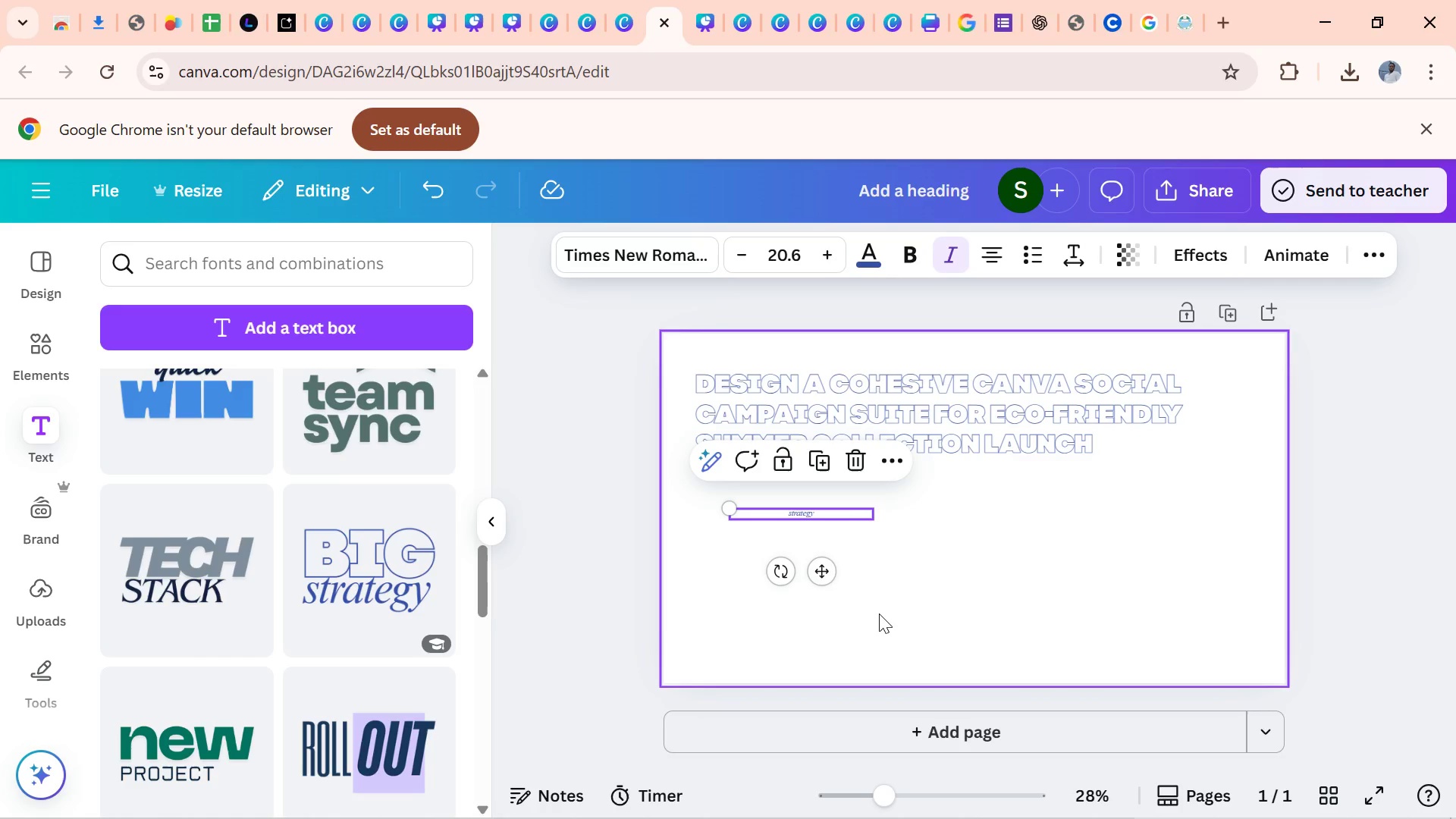 
wait(8.38)
 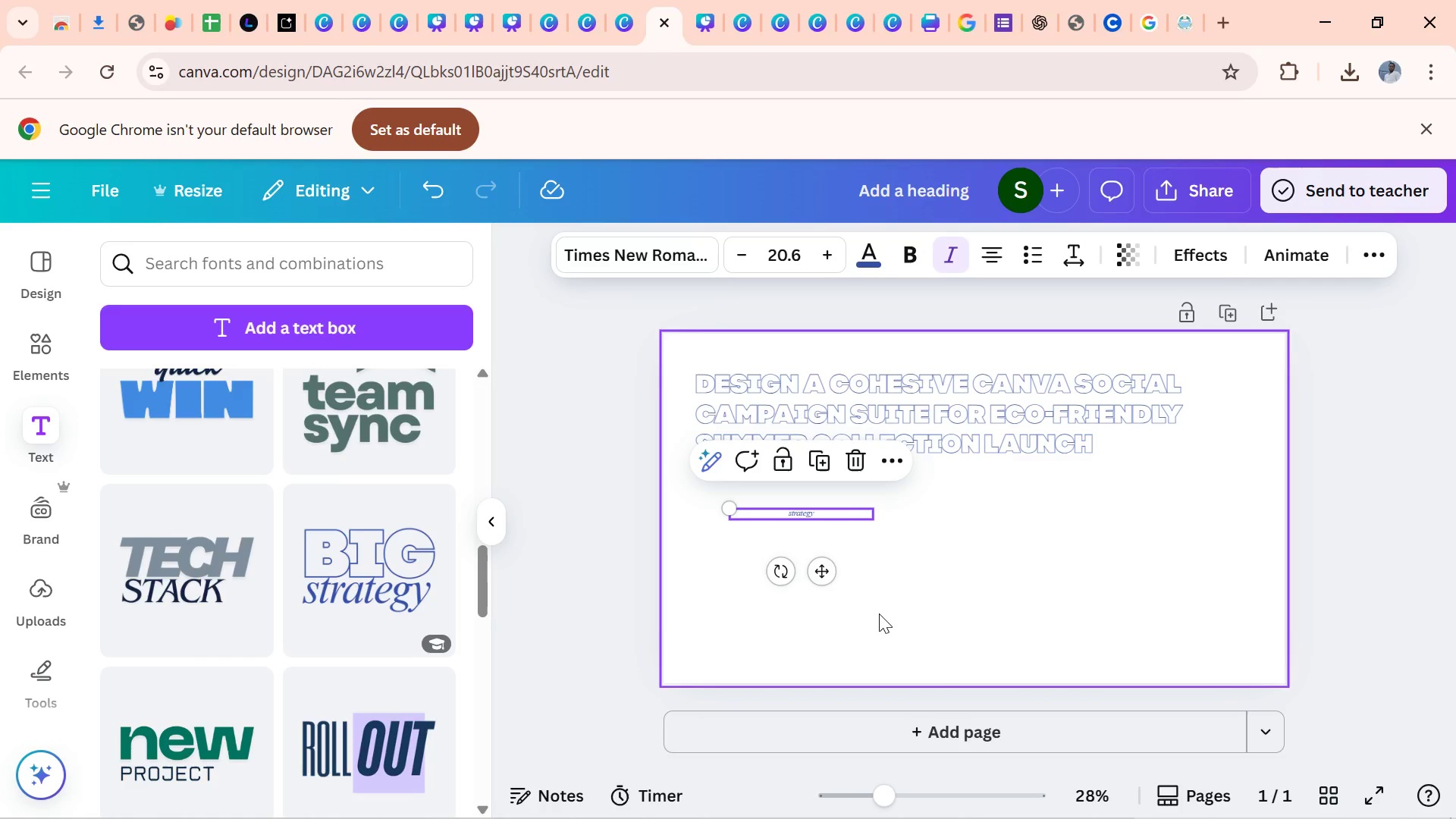 
left_click([126, 33])
 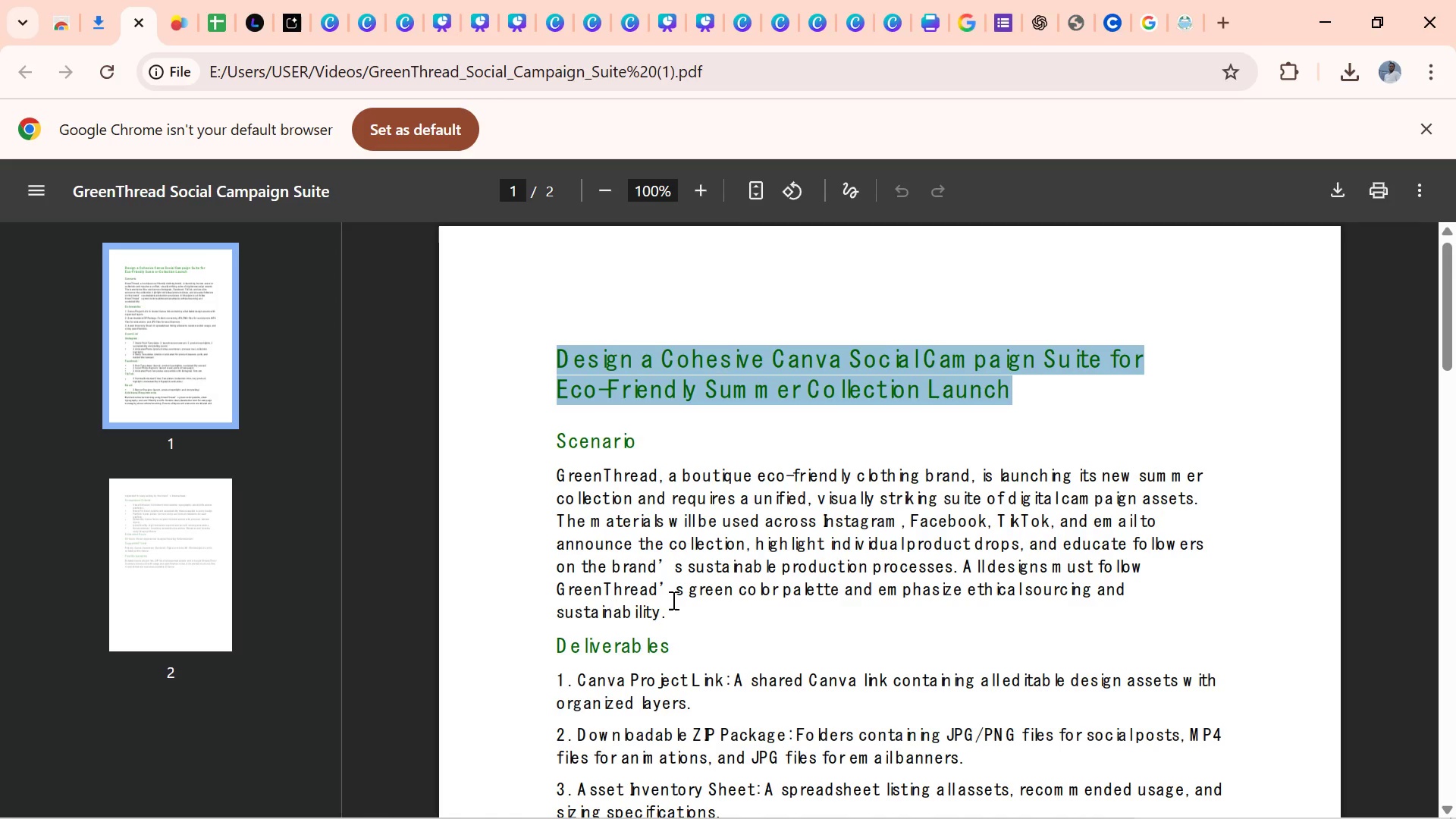 
left_click_drag(start_coordinate=[673, 609], to_coordinate=[562, 472])
 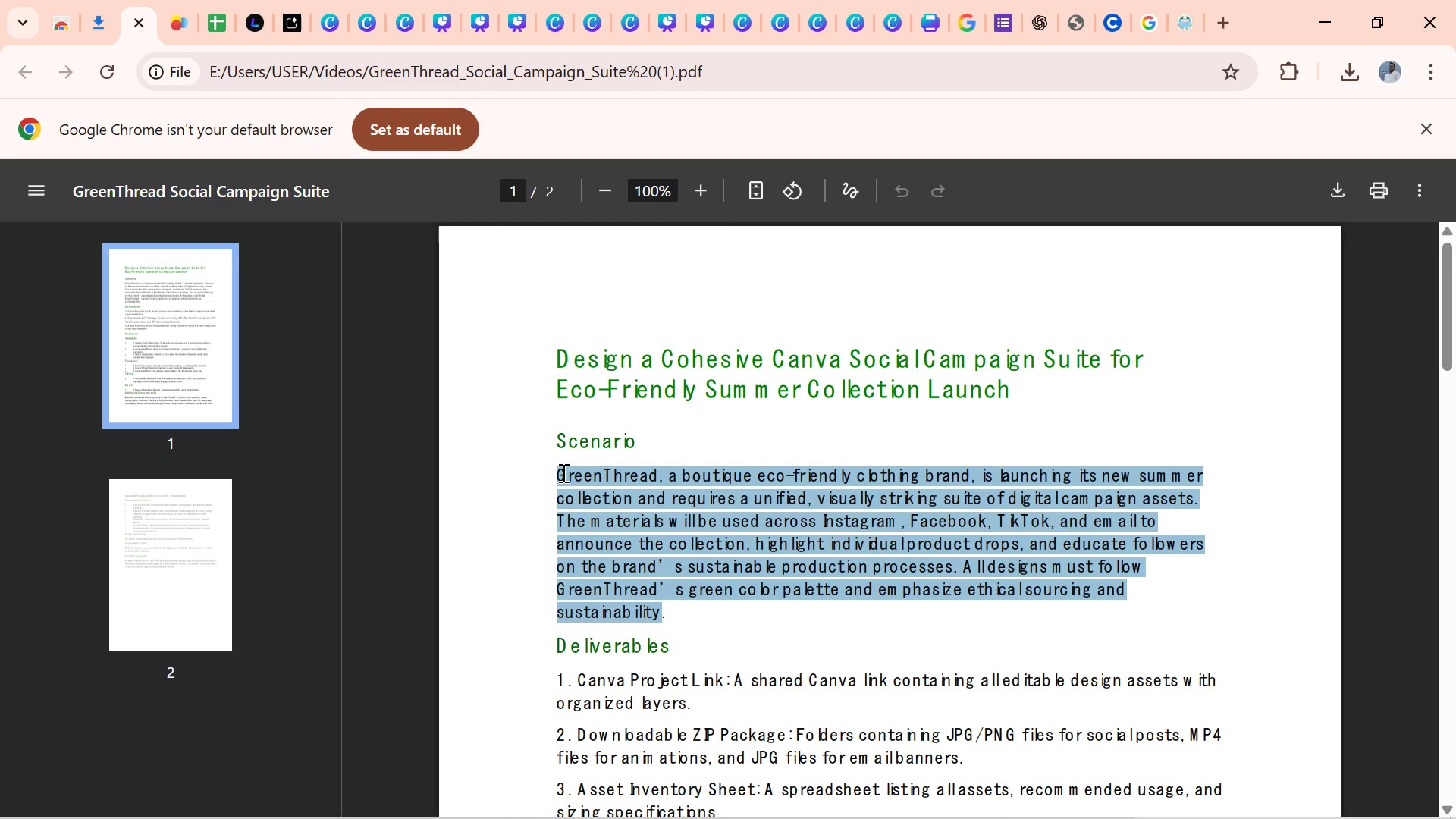 
key(Control+C)
 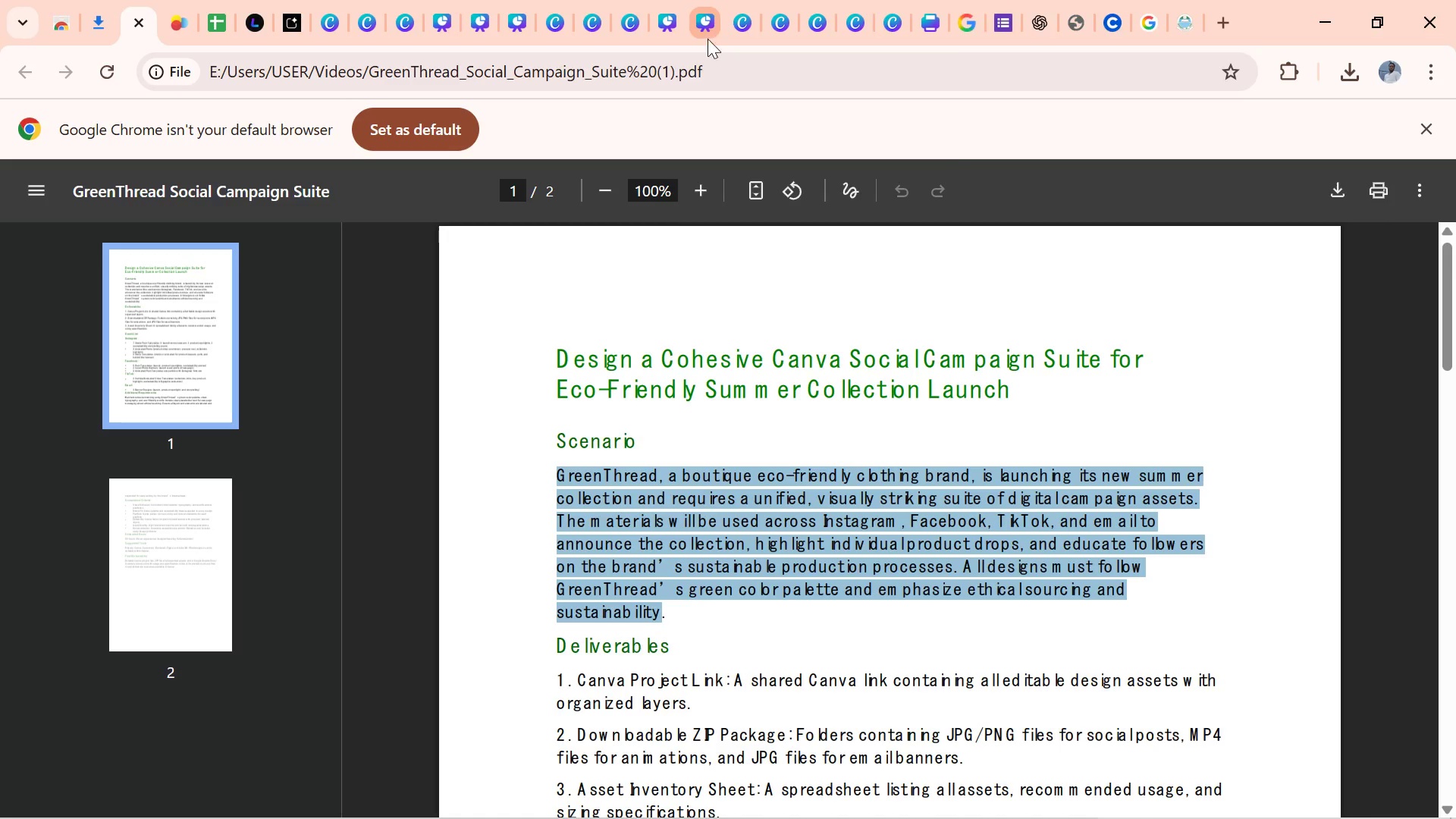 
left_click([671, 31])
 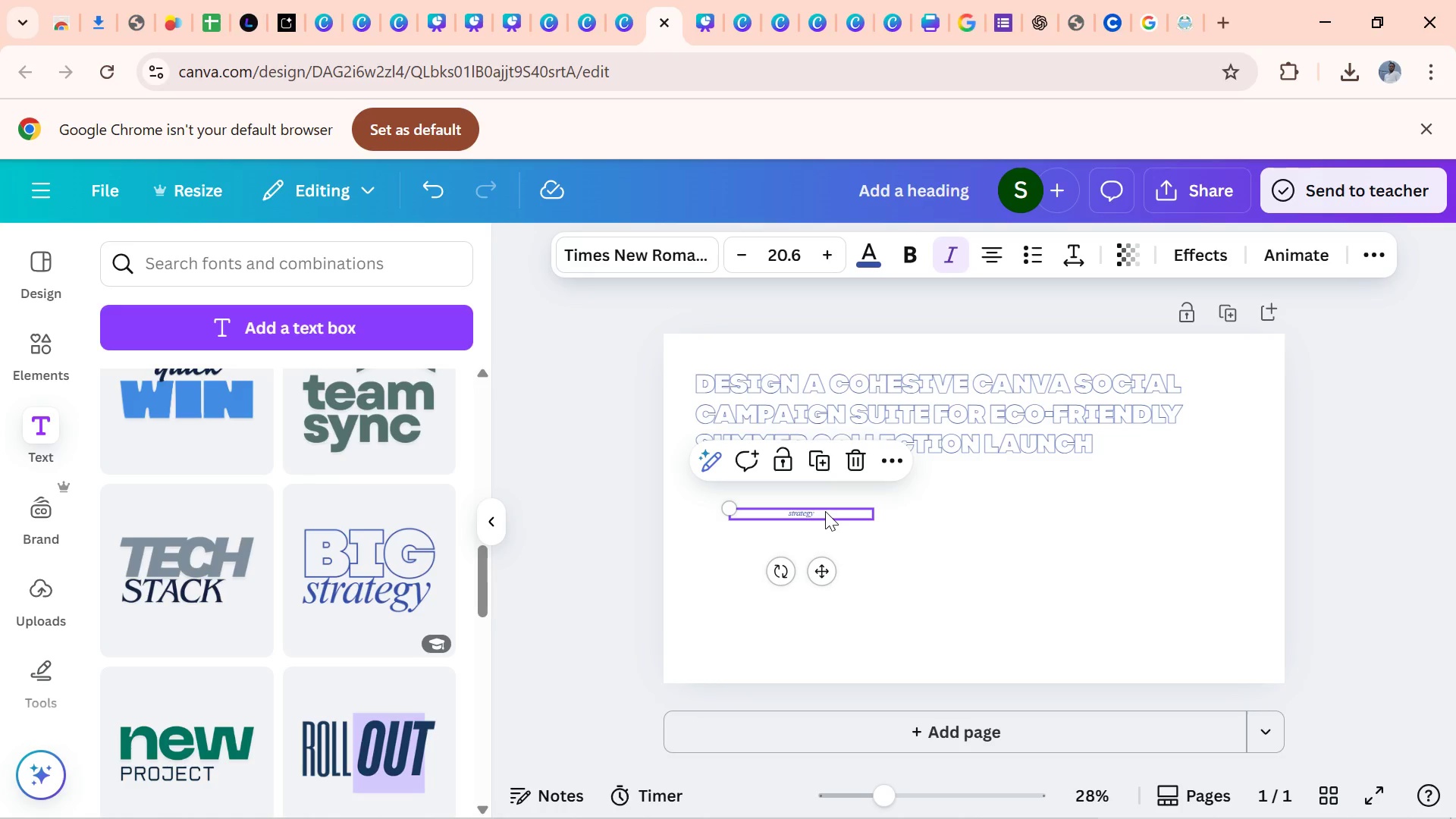 
double_click([825, 510])
 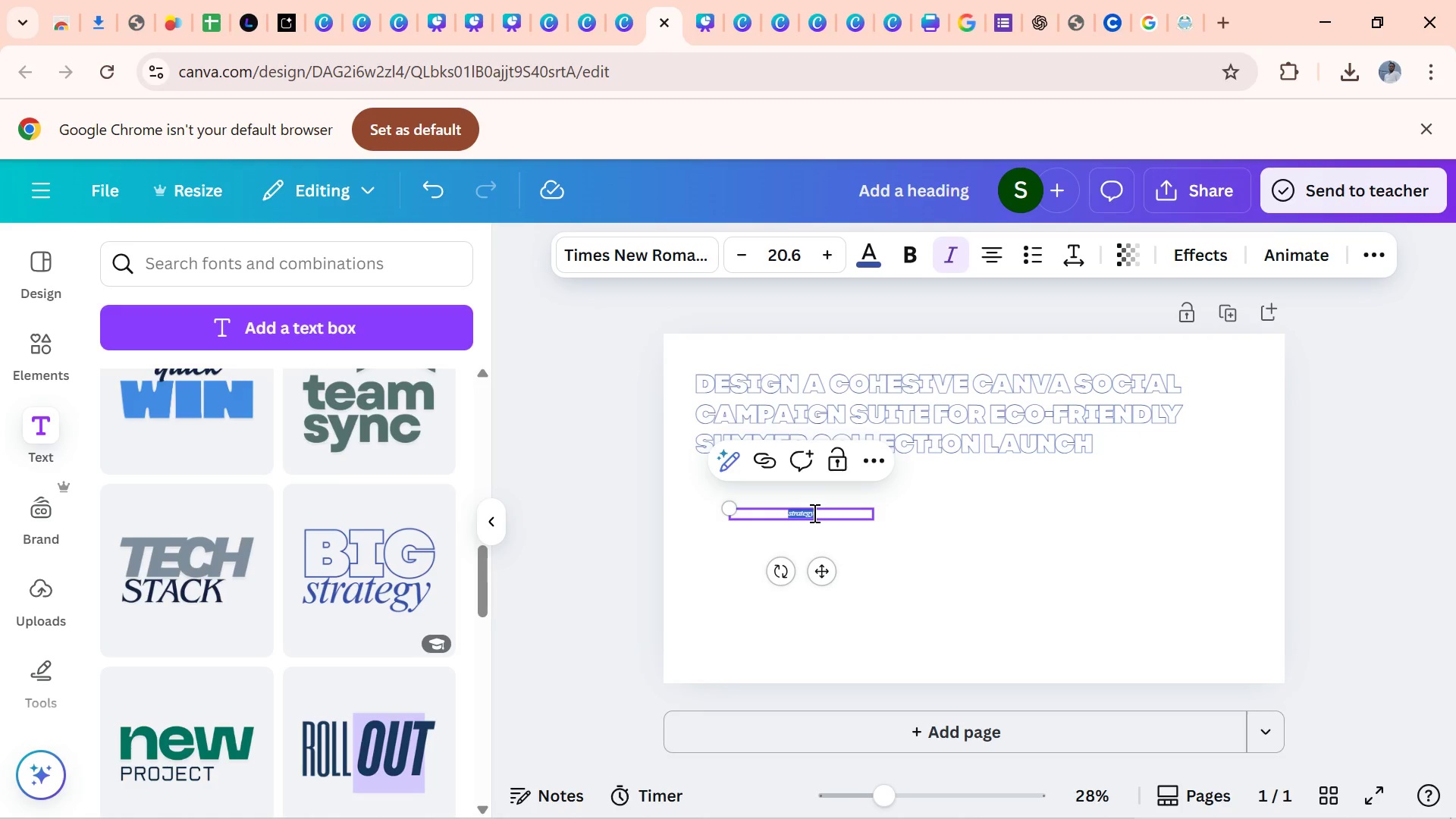 
key(Control+V)
 